 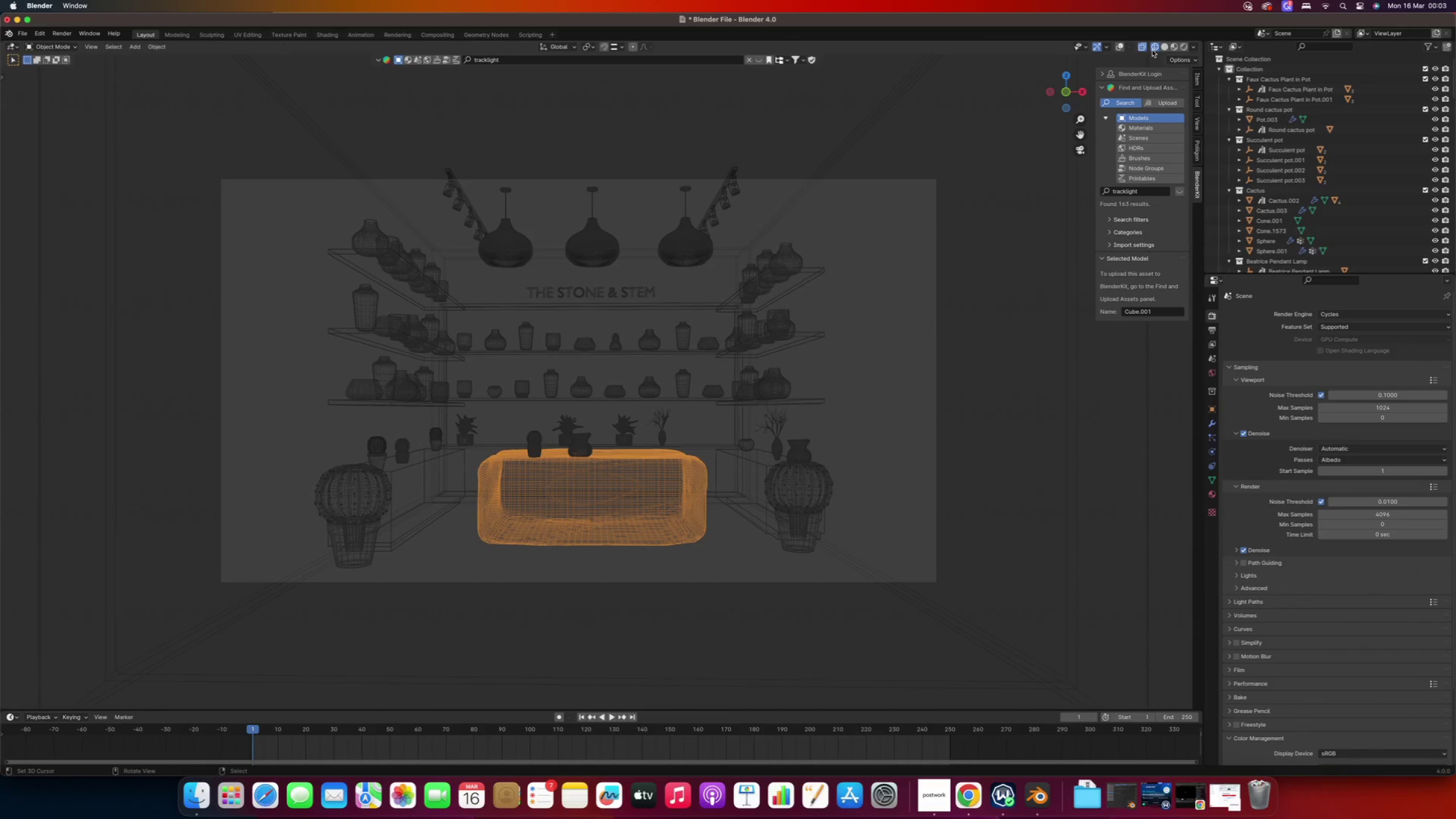 
left_click([1161, 53])
 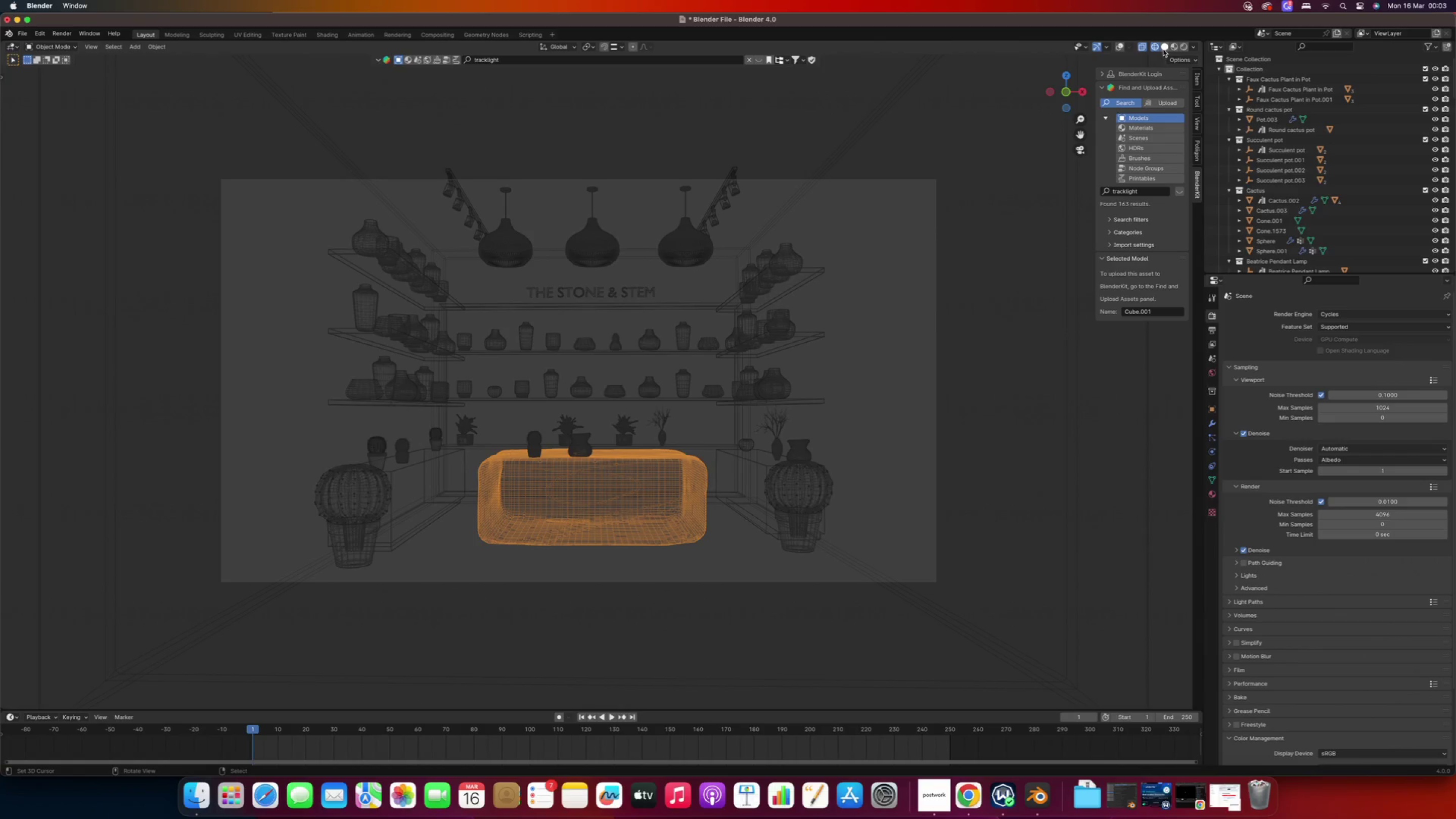 
left_click([1163, 50])
 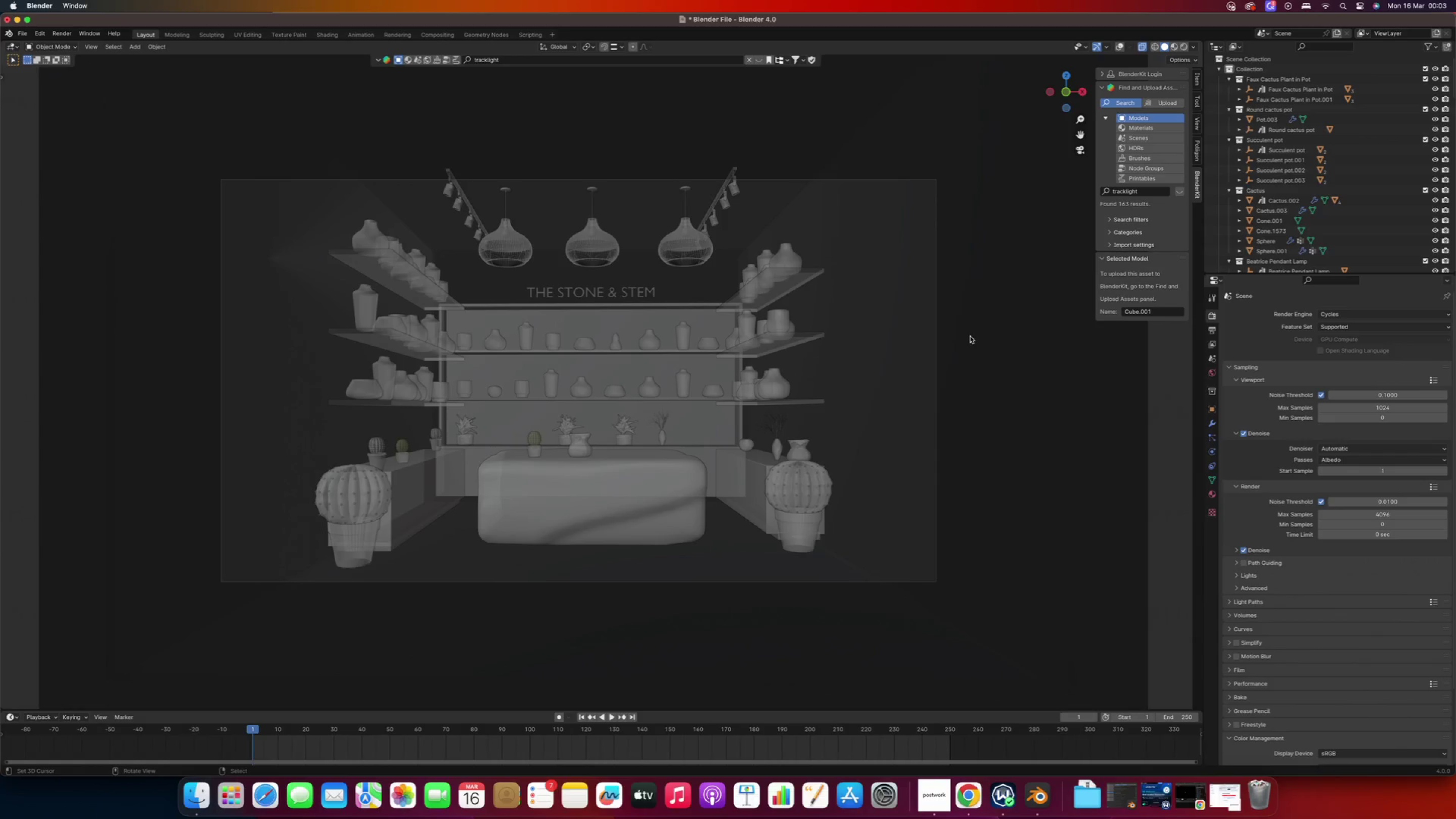 
scroll: coordinate [716, 449], scroll_direction: down, amount: 1.0
 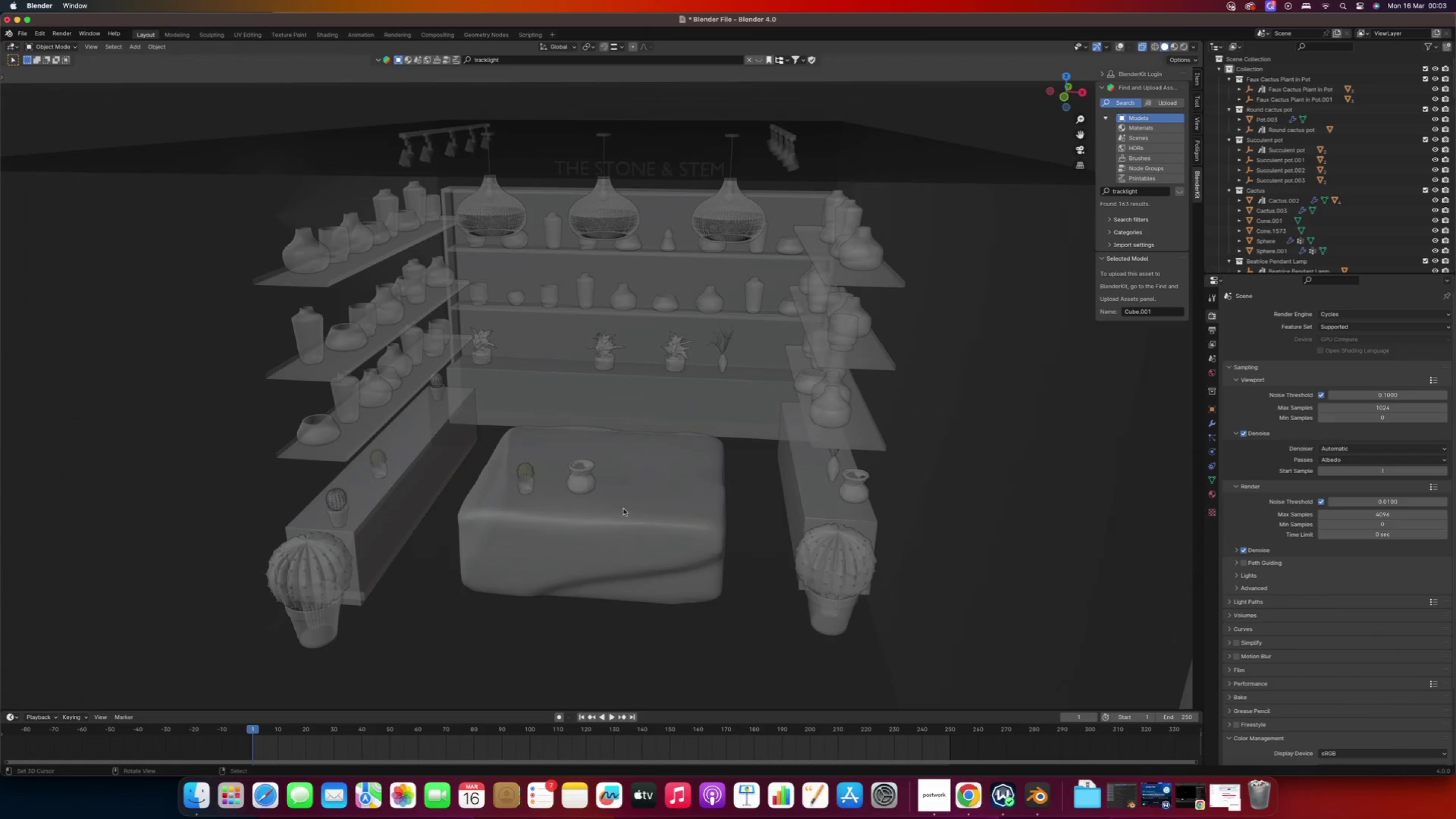 
scroll: coordinate [585, 516], scroll_direction: up, amount: 3.0
 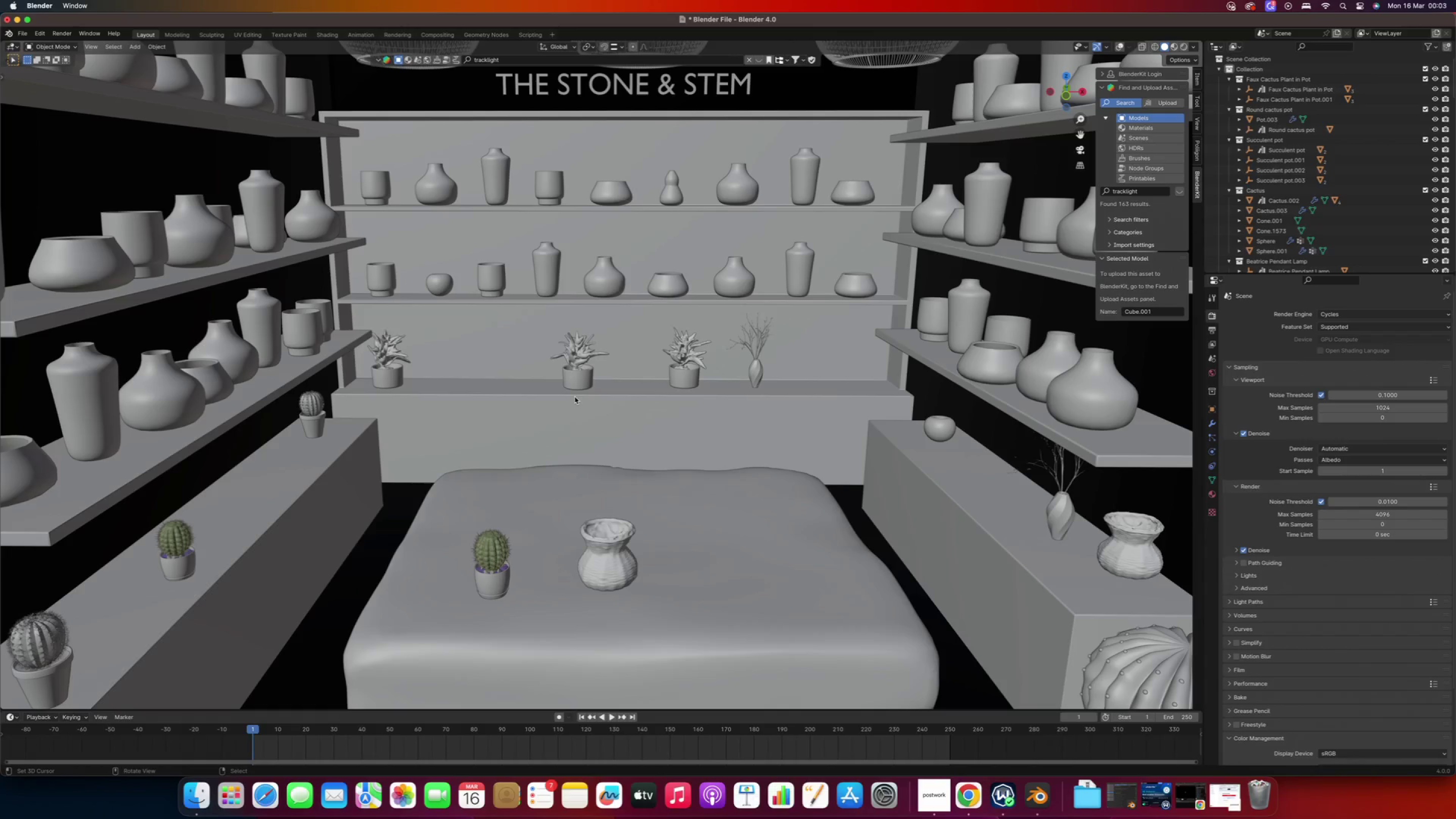 
wait(5.88)
 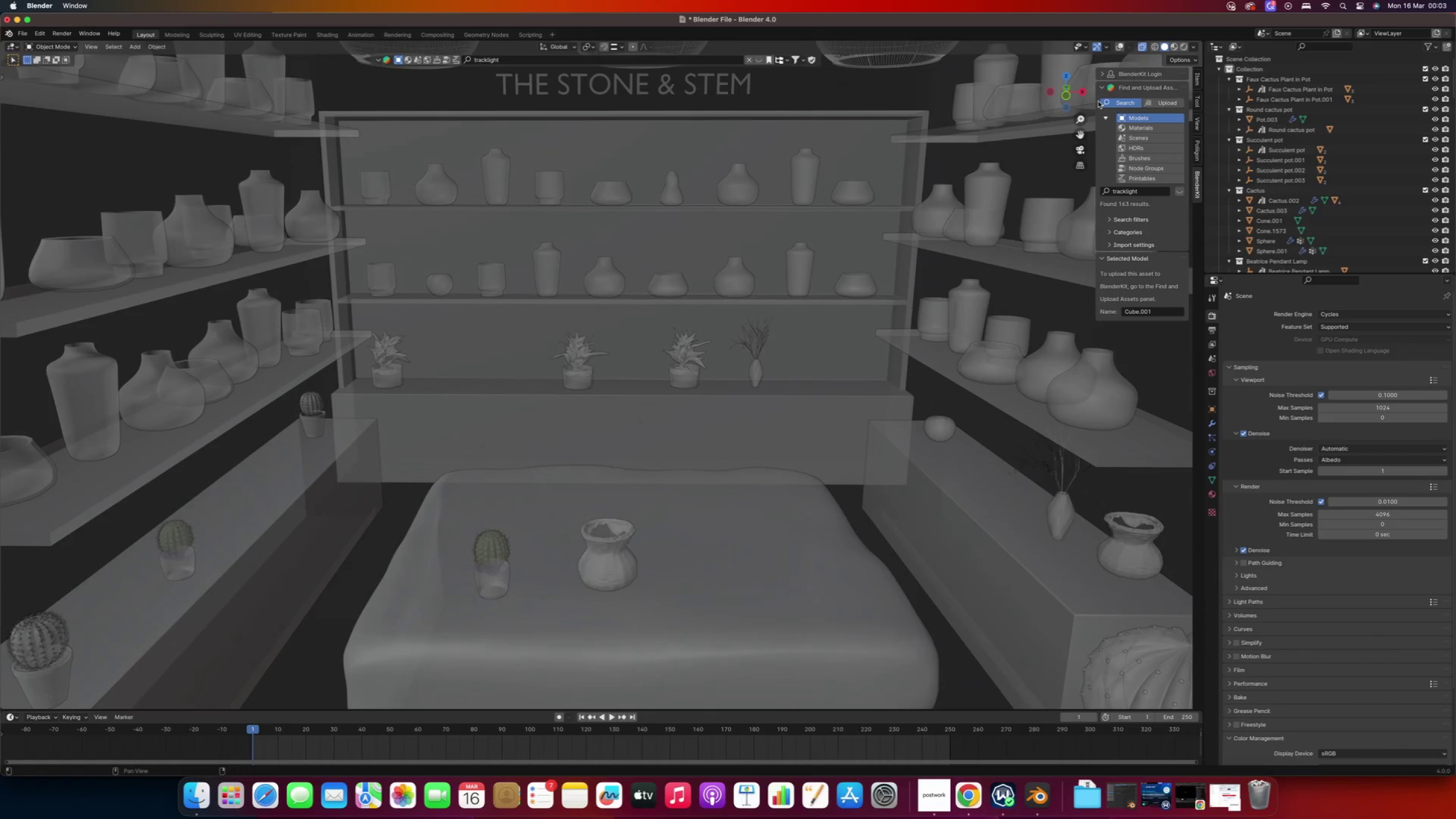 
right_click([605, 575])
 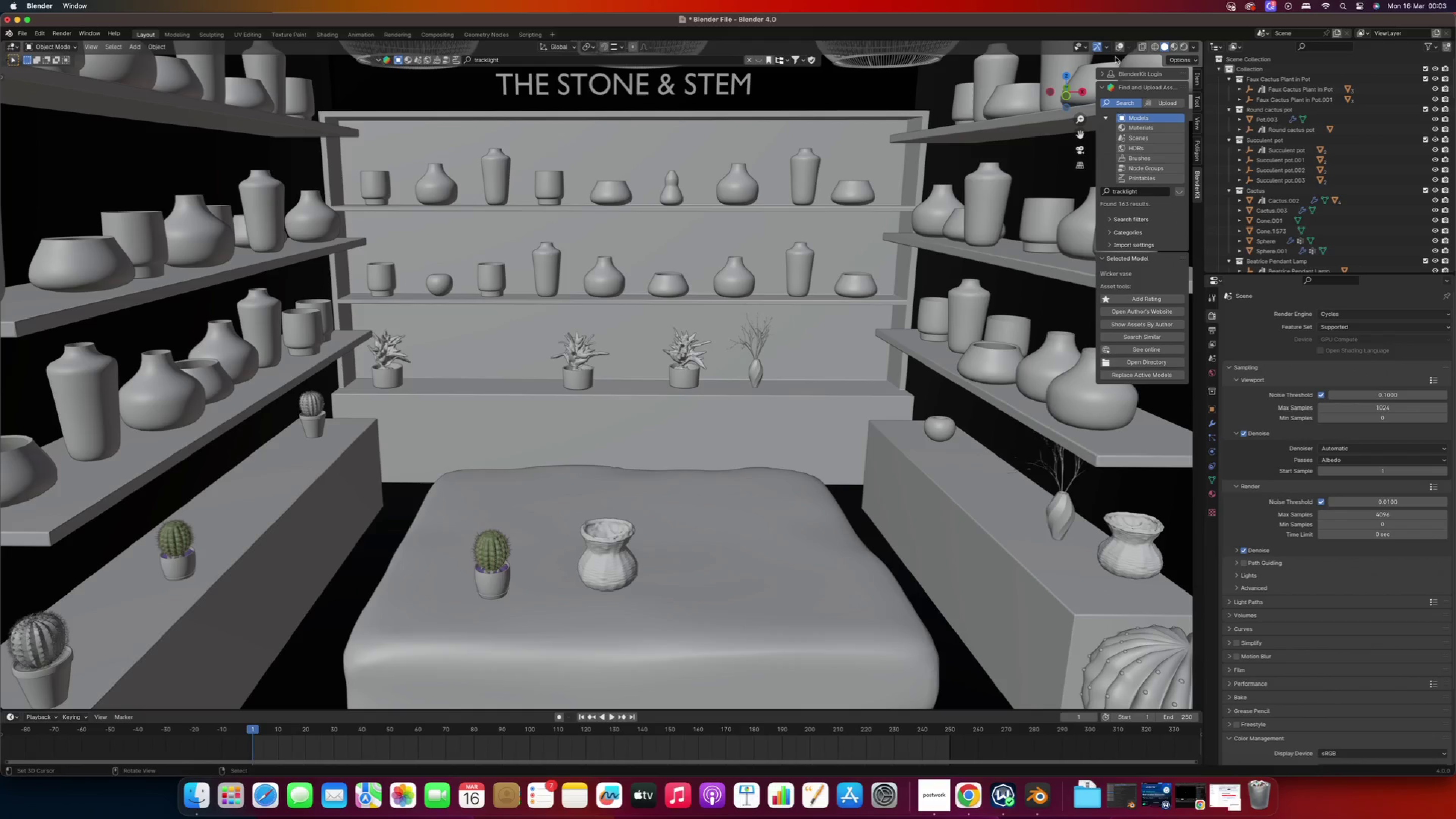 
left_click([1118, 50])
 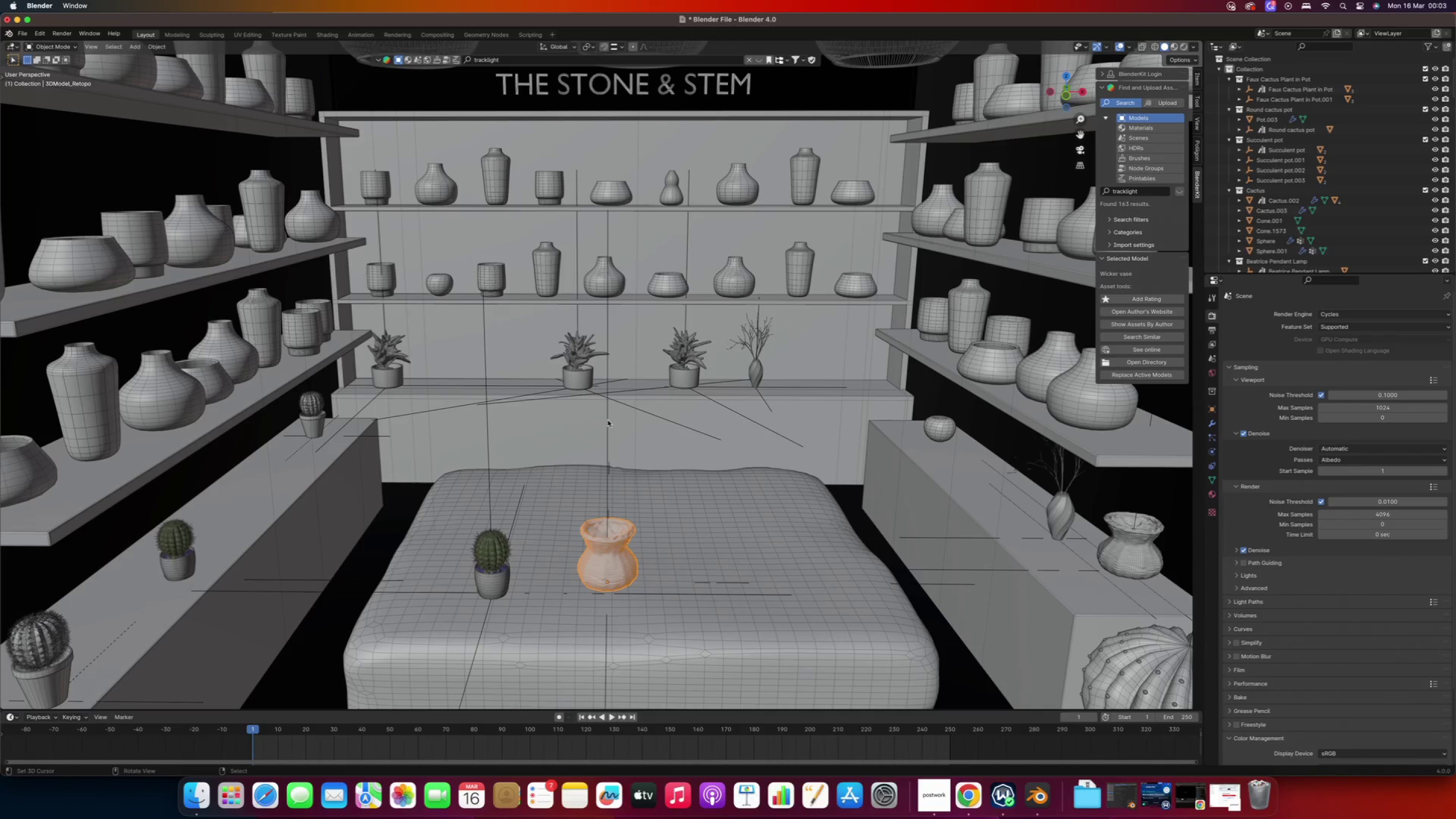 
hold_key(key=ShiftRight, duration=0.75)
right_click([607, 421])
 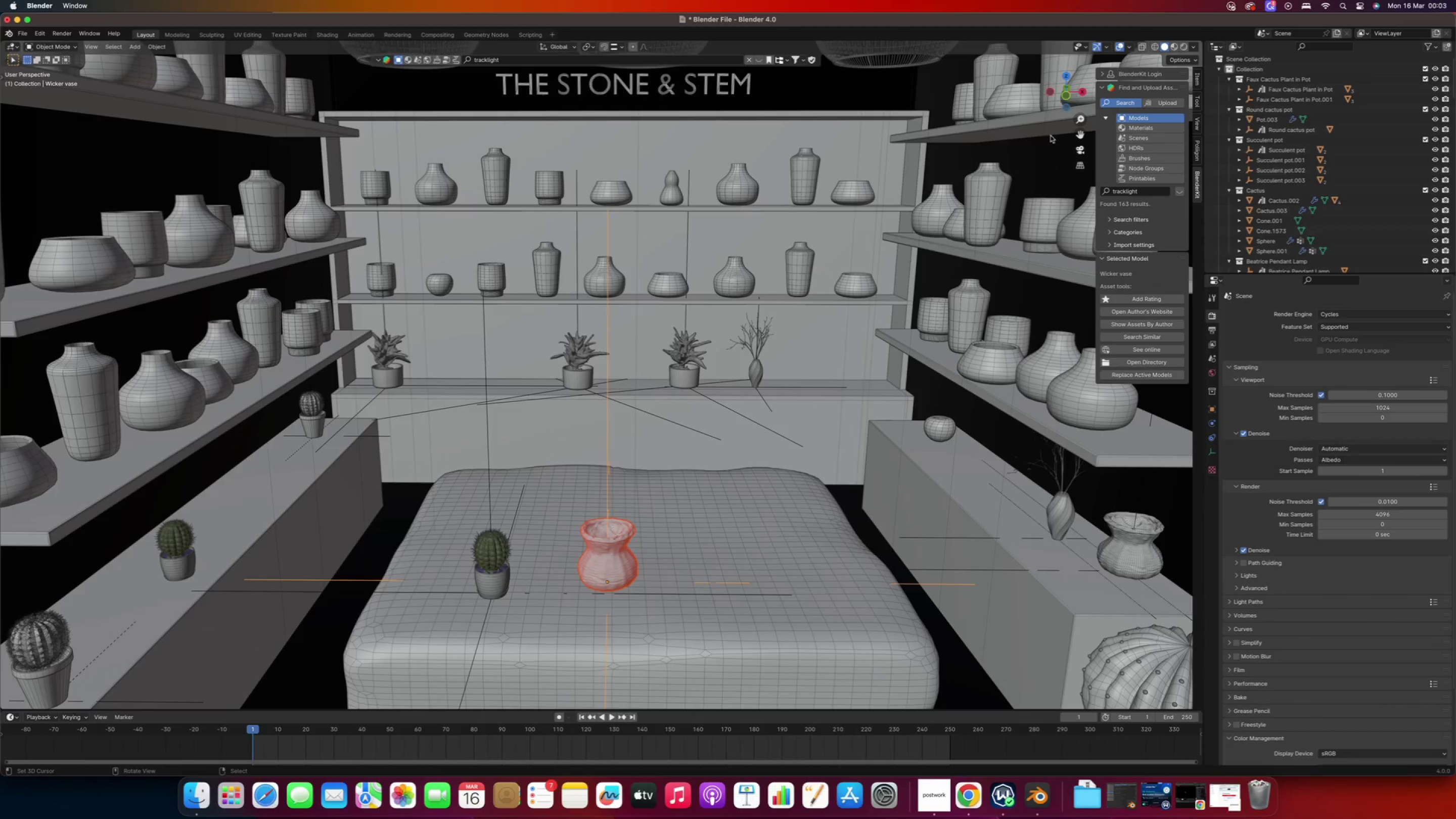 
left_click([1065, 100])
 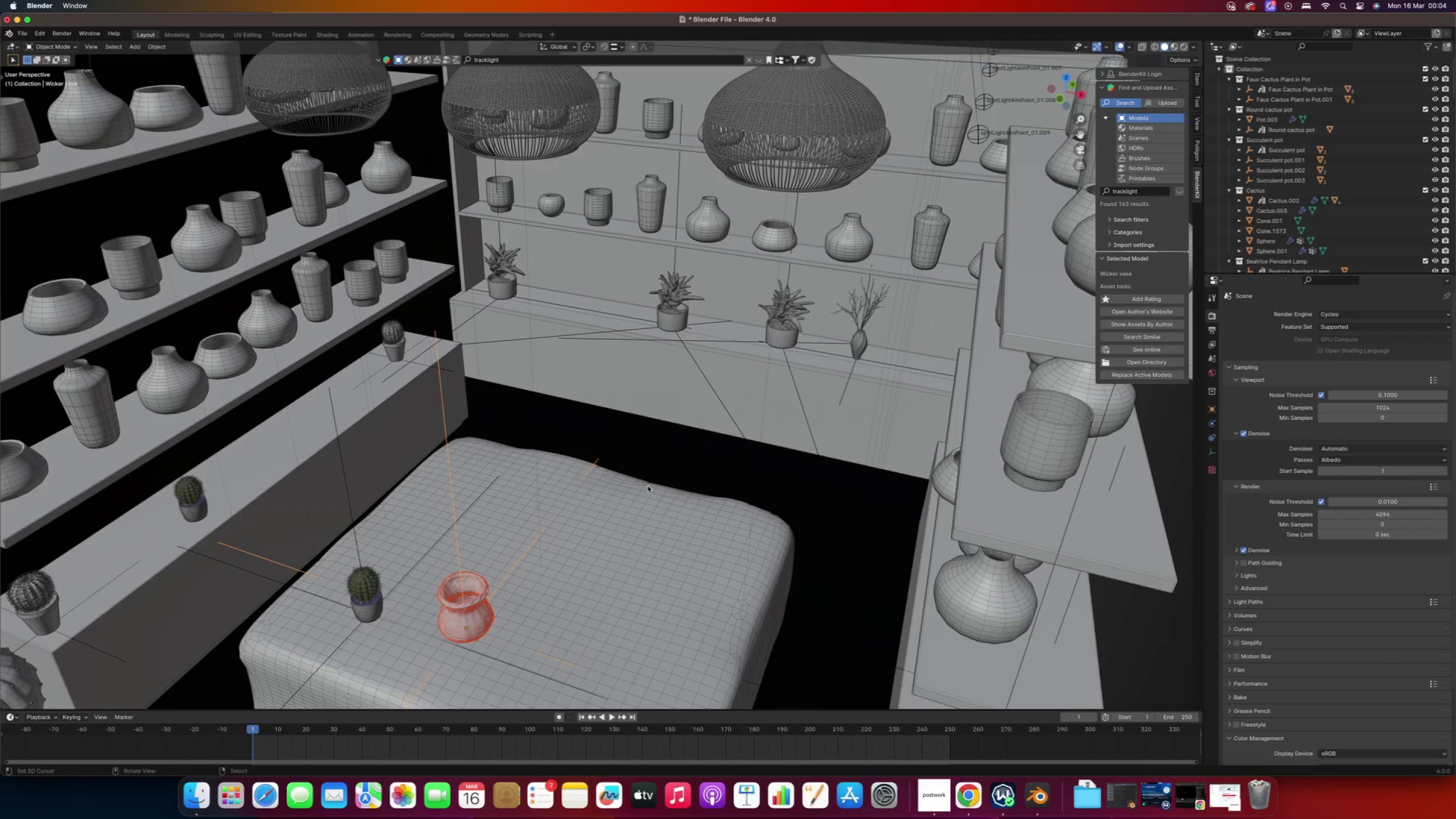 
key(Alt+D)
 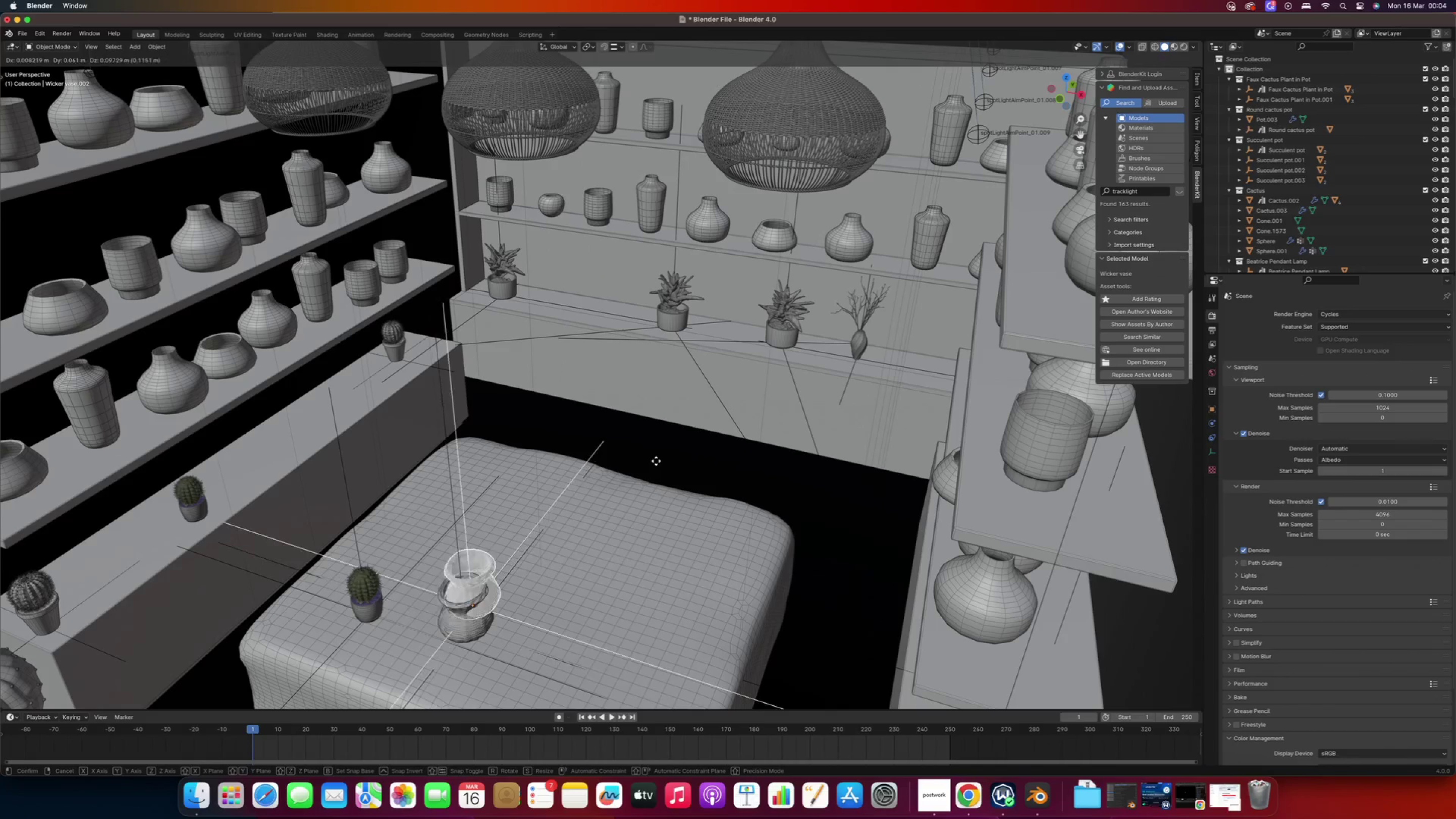 
key(Y)
 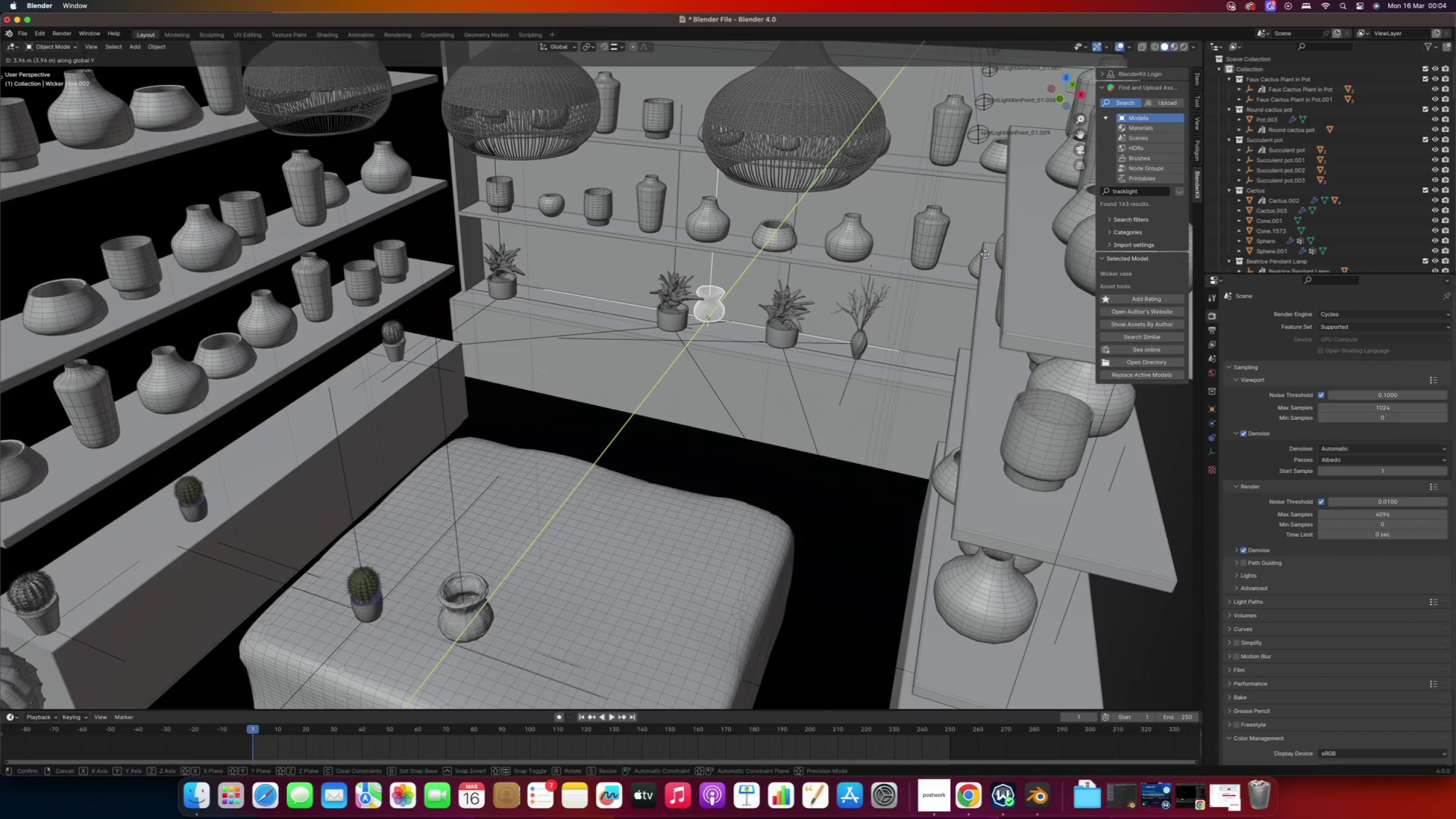 
left_click([983, 259])
 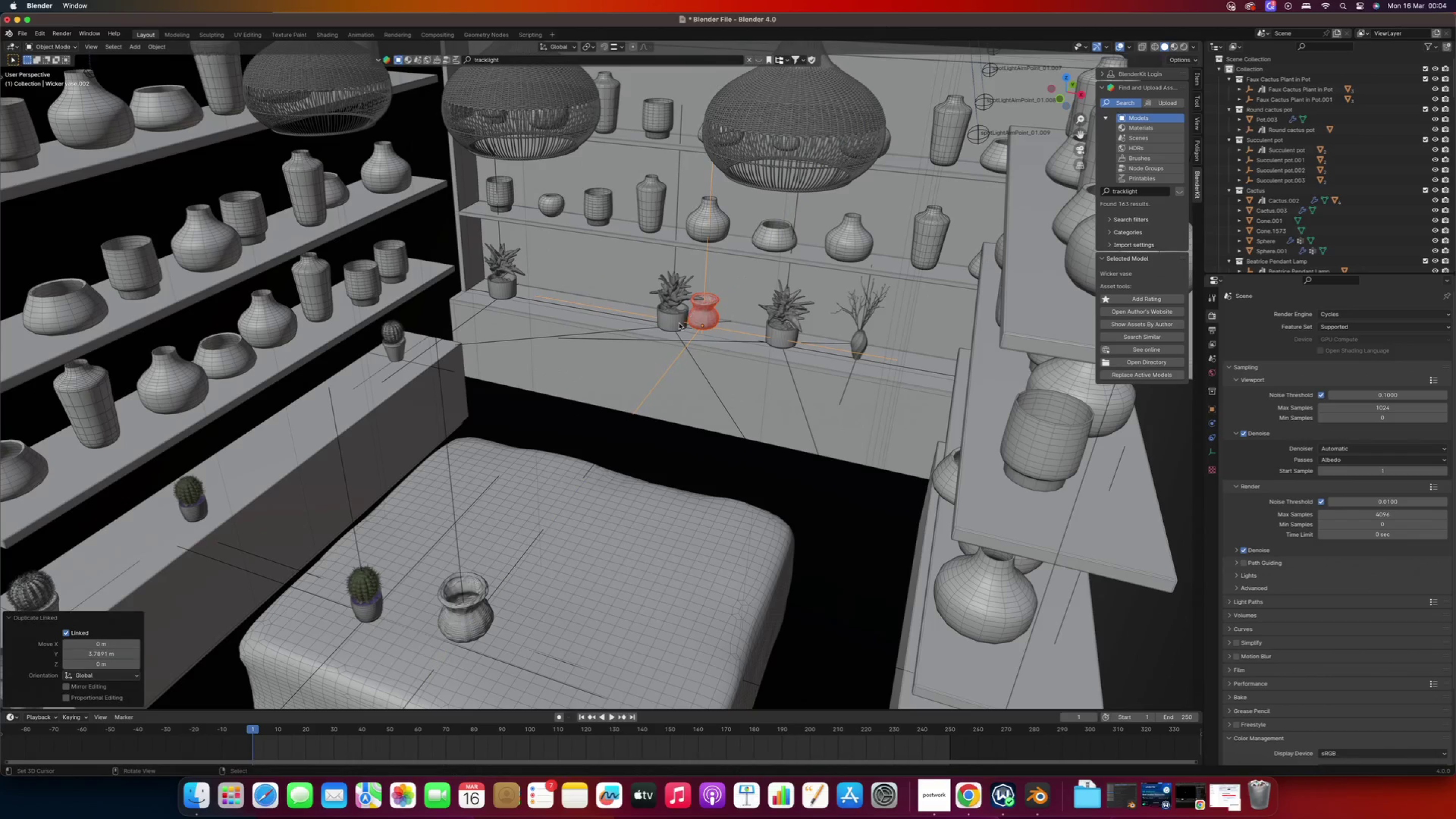 
scroll: coordinate [679, 323], scroll_direction: up, amount: 4.0
 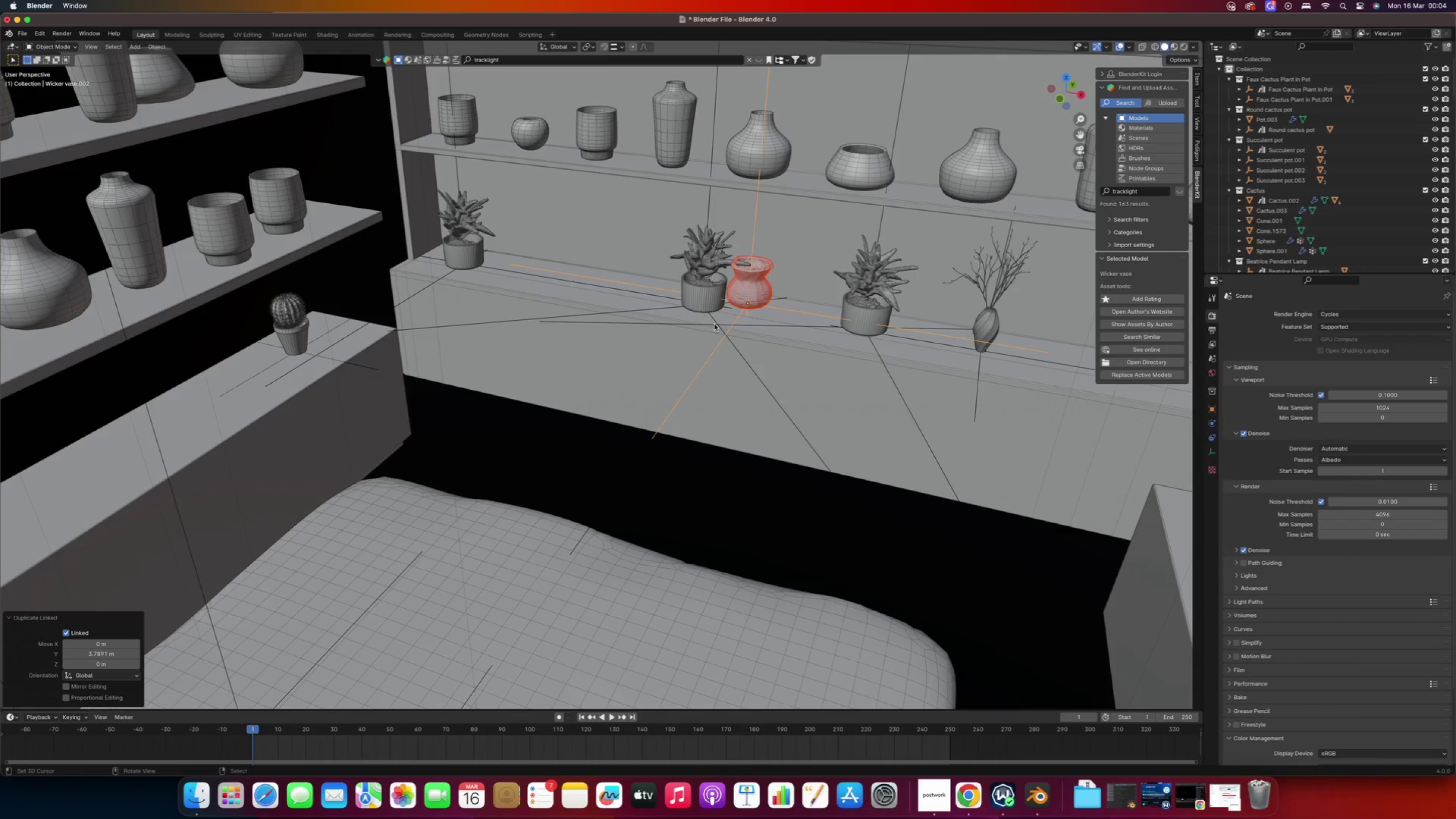 
right_click([716, 325])
 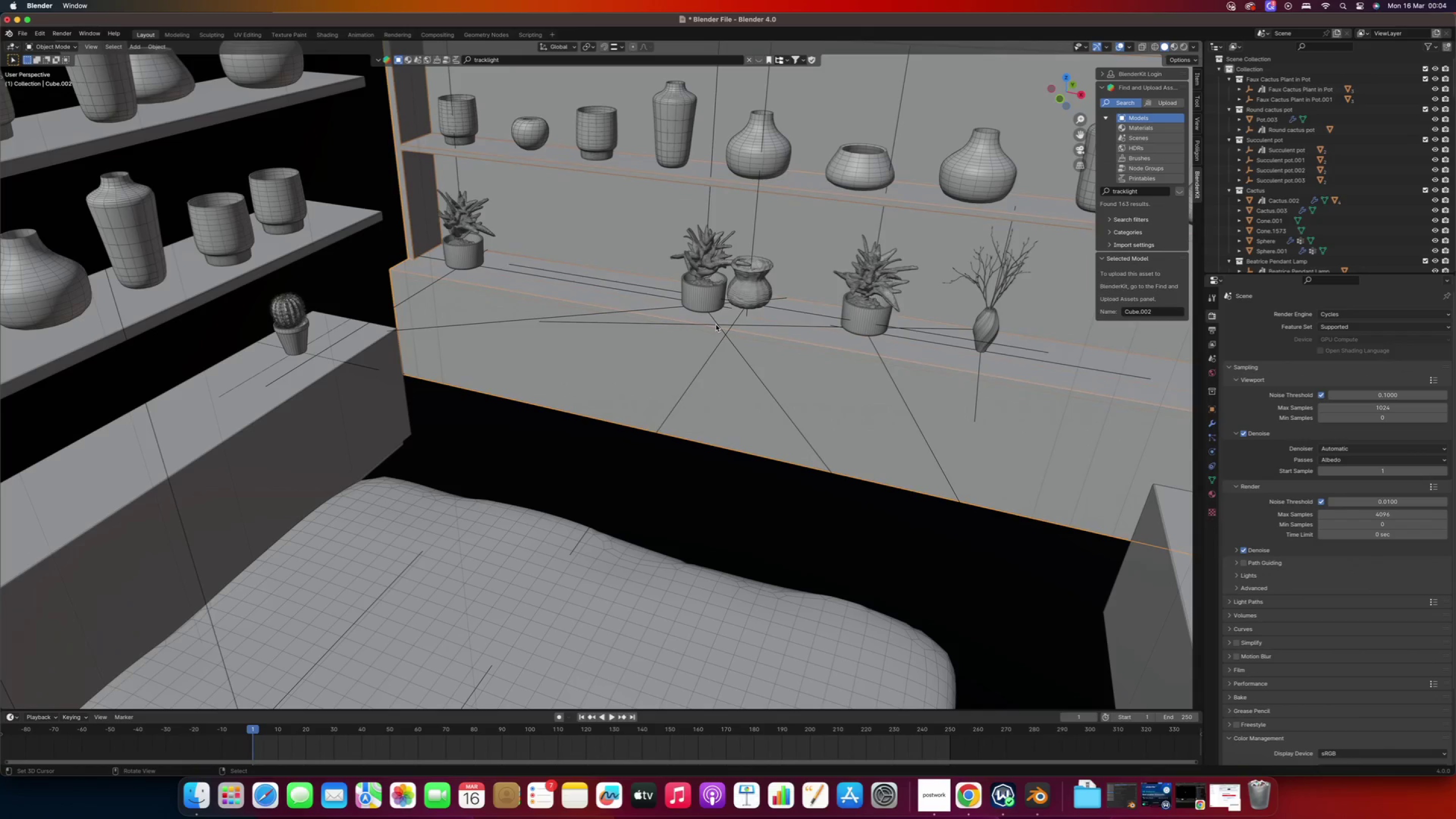 
right_click([716, 325])
 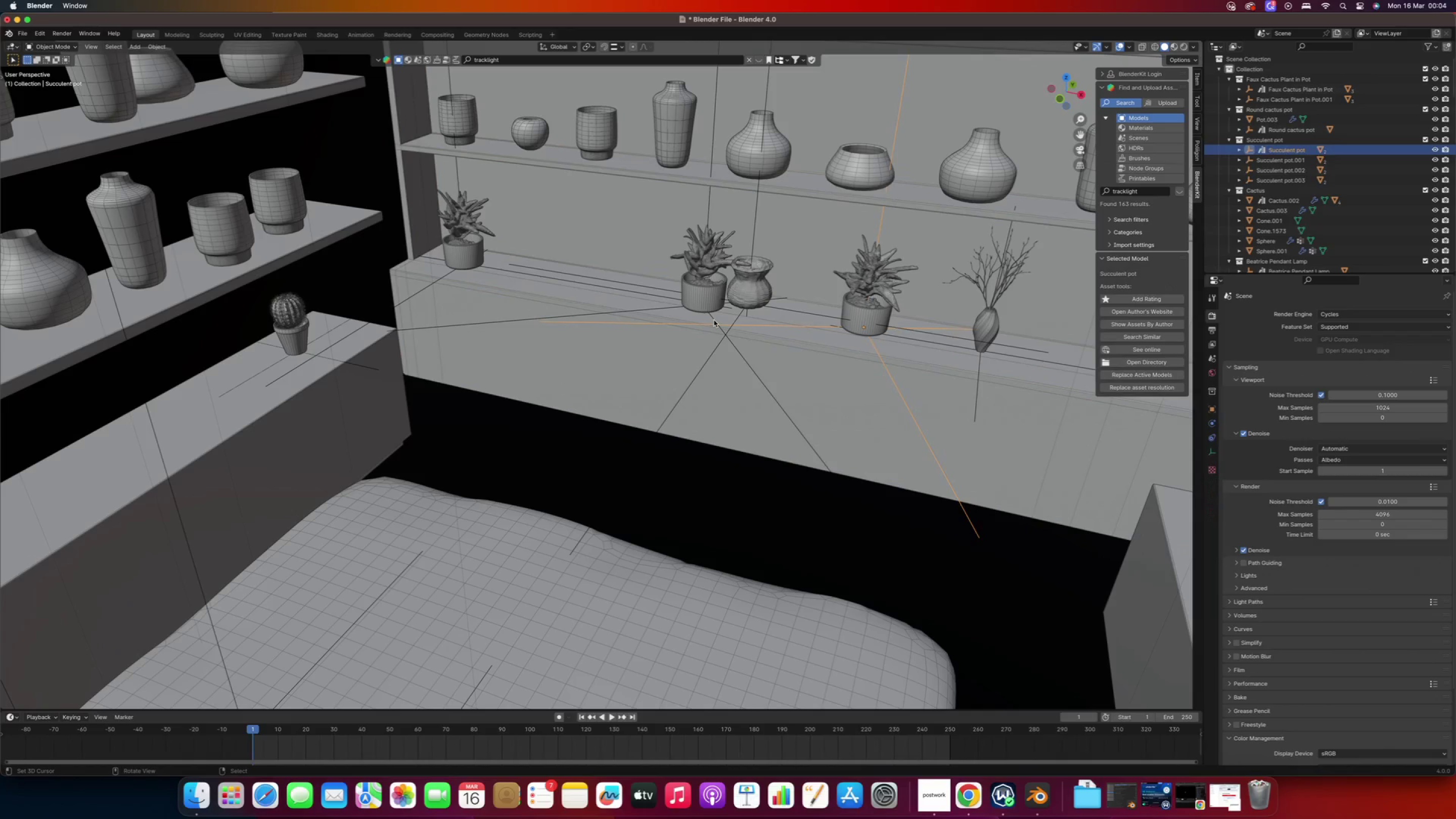 
right_click([714, 320])
 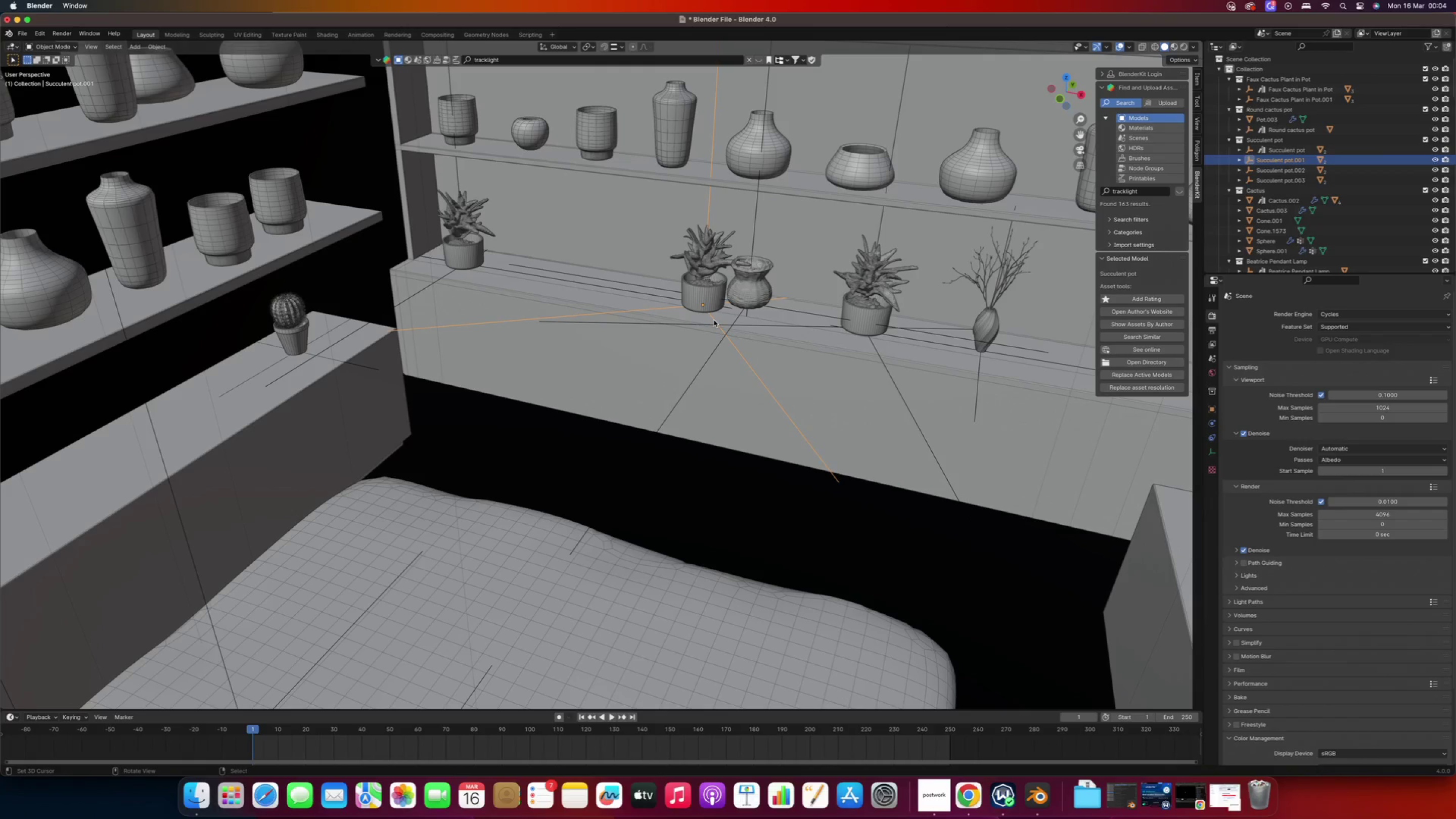 
type(gx)
 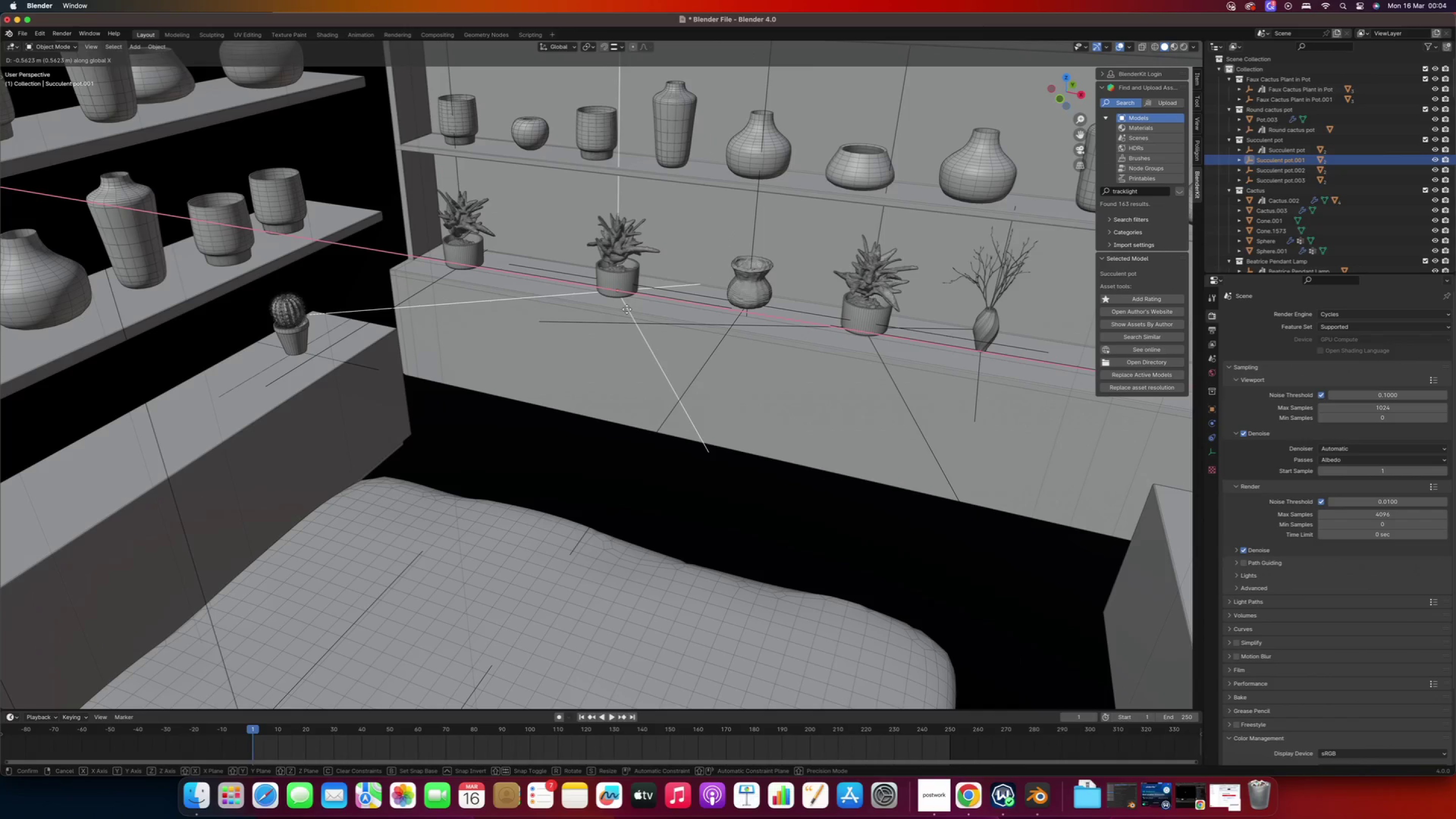 
left_click([626, 309])
 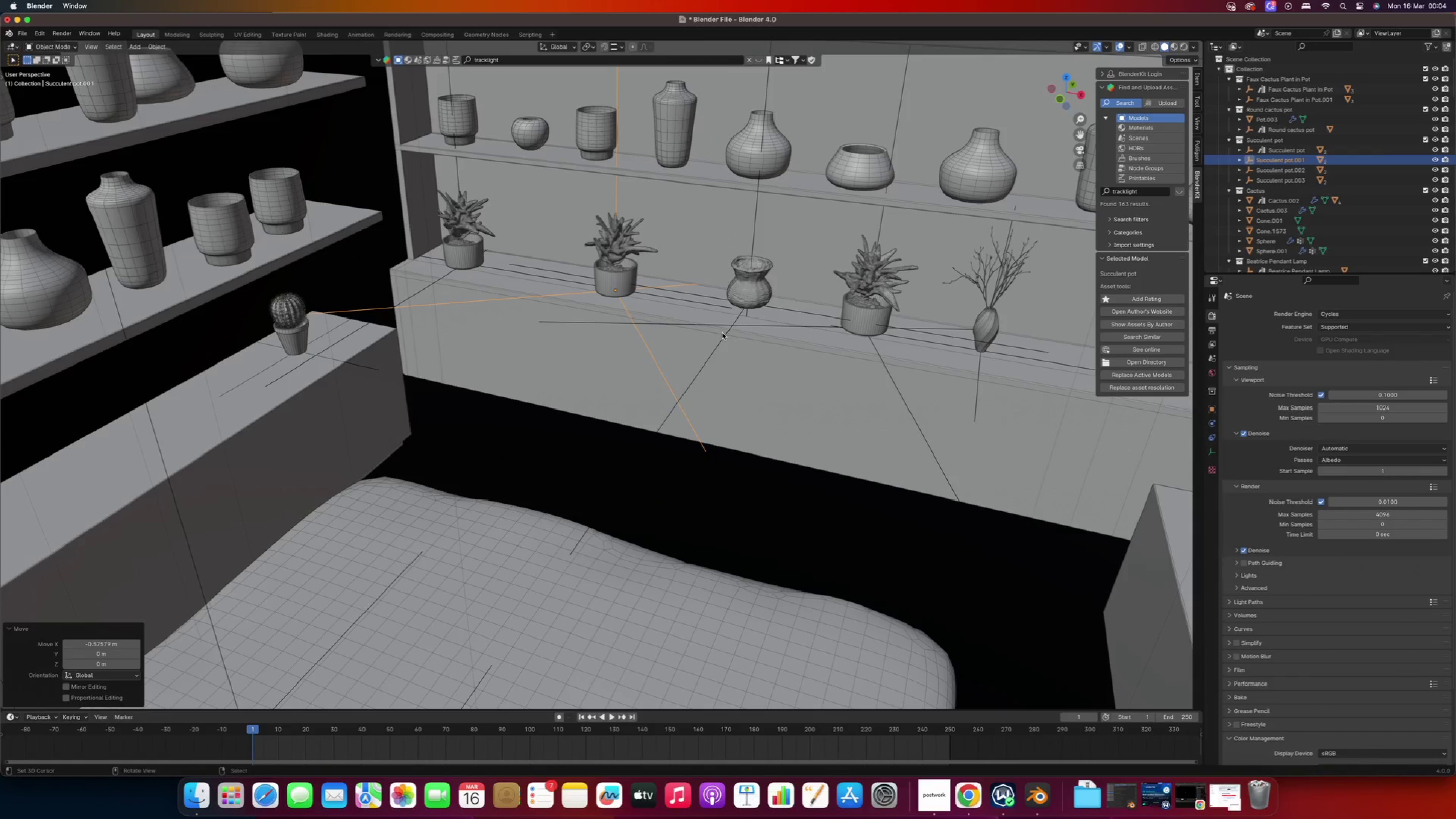 
type(gyy)
 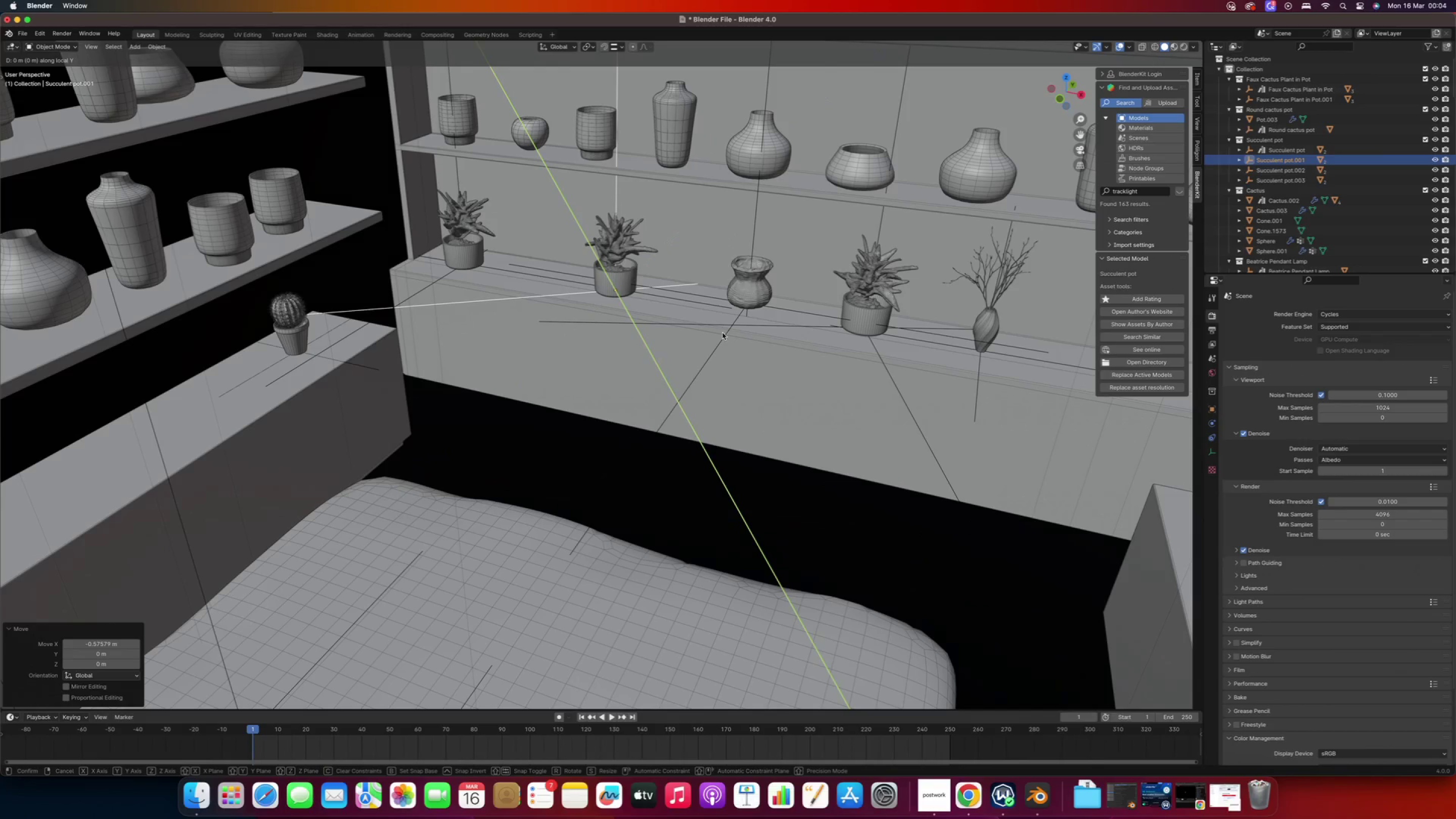 
right_click([722, 333])
 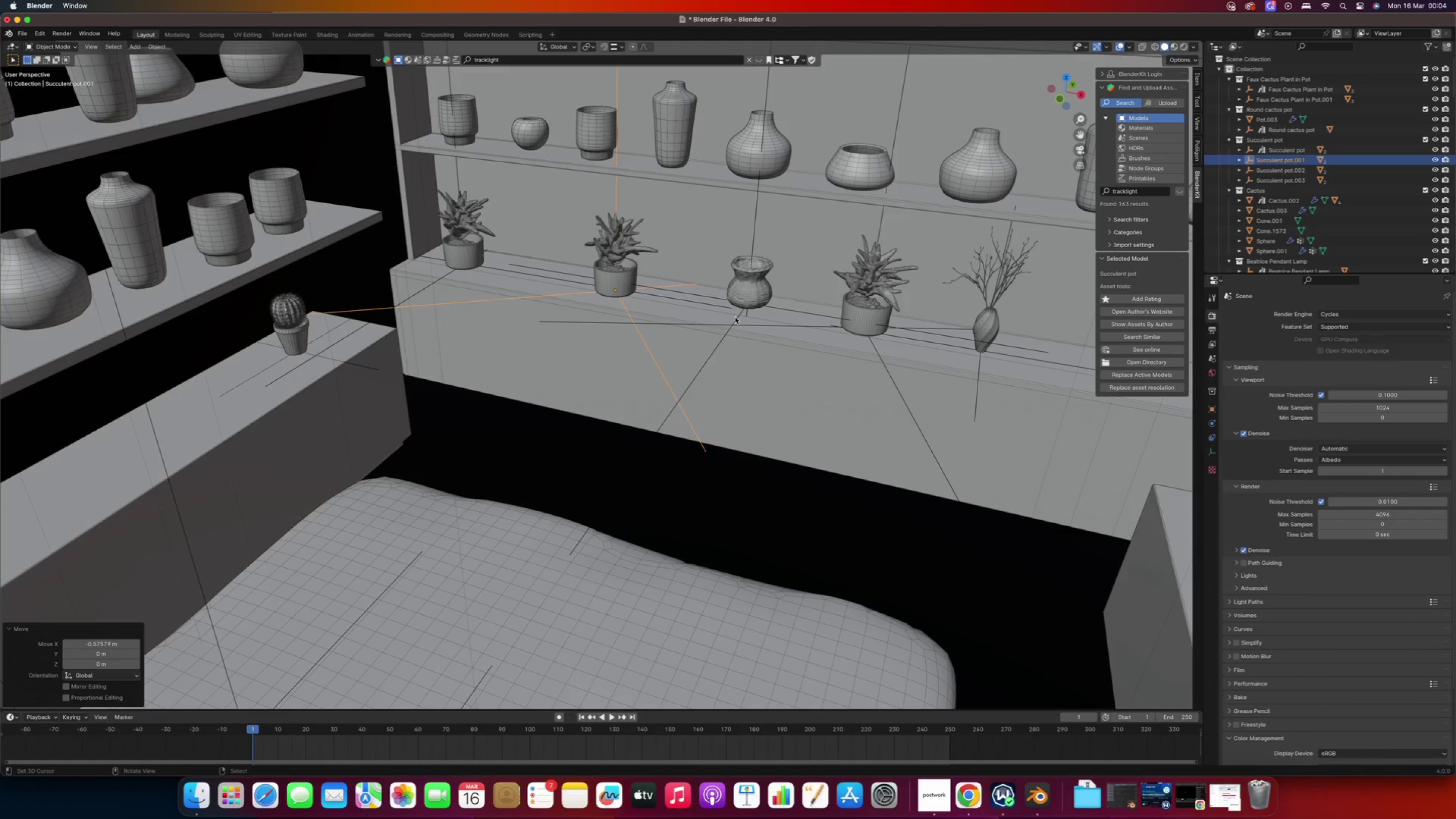 
right_click([735, 317])
 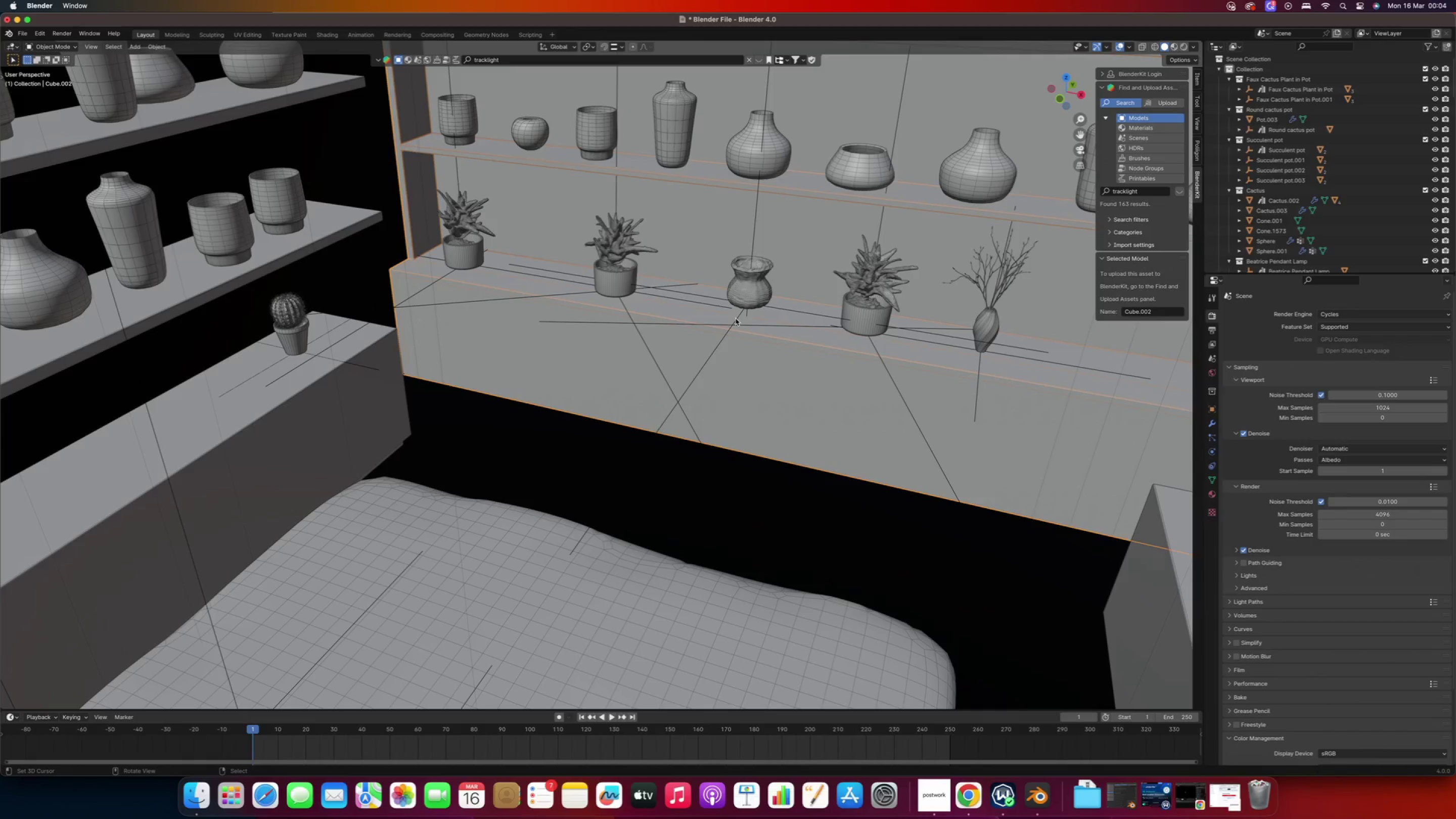 
right_click([736, 318])
 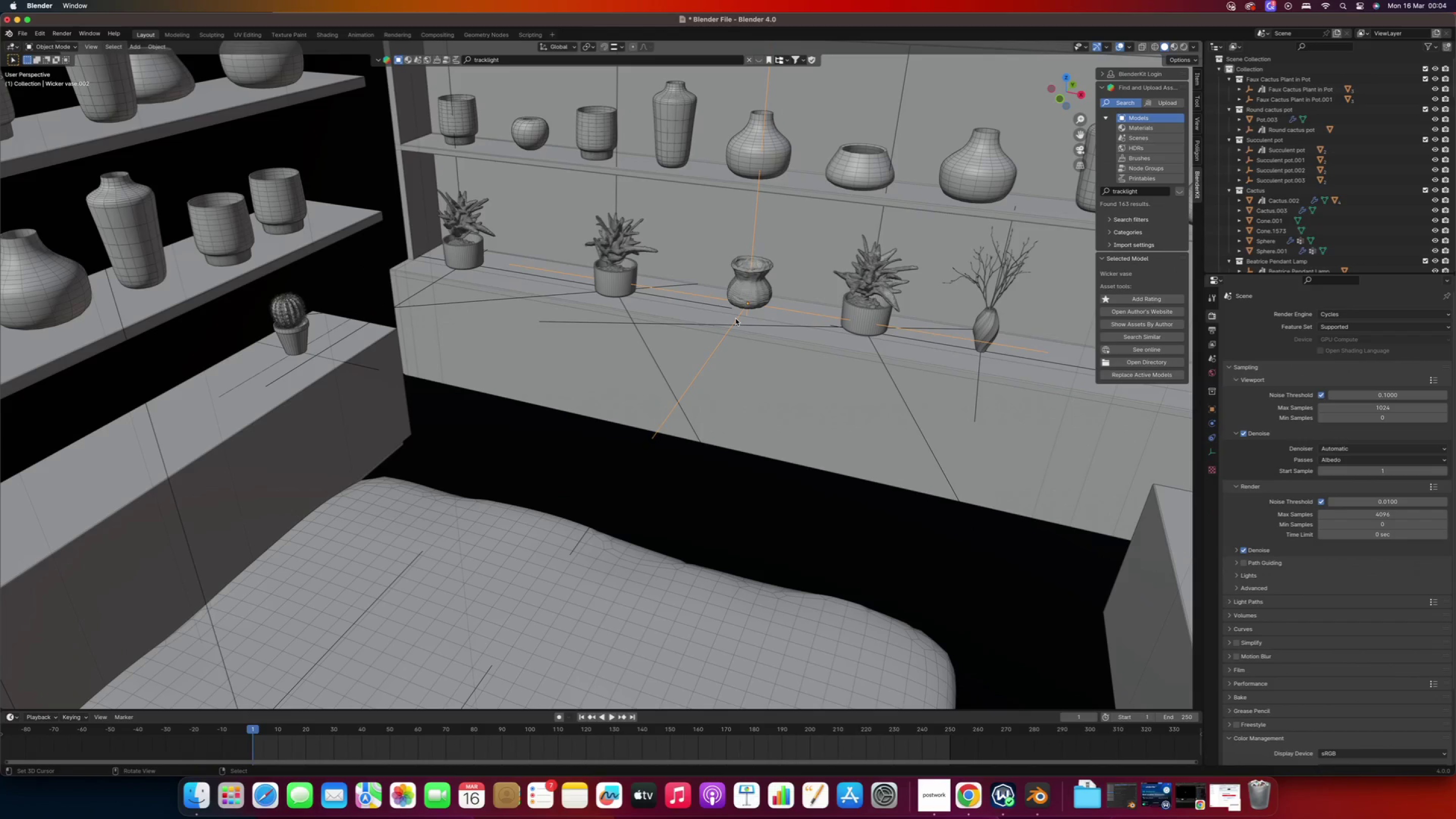 
type(gz)
 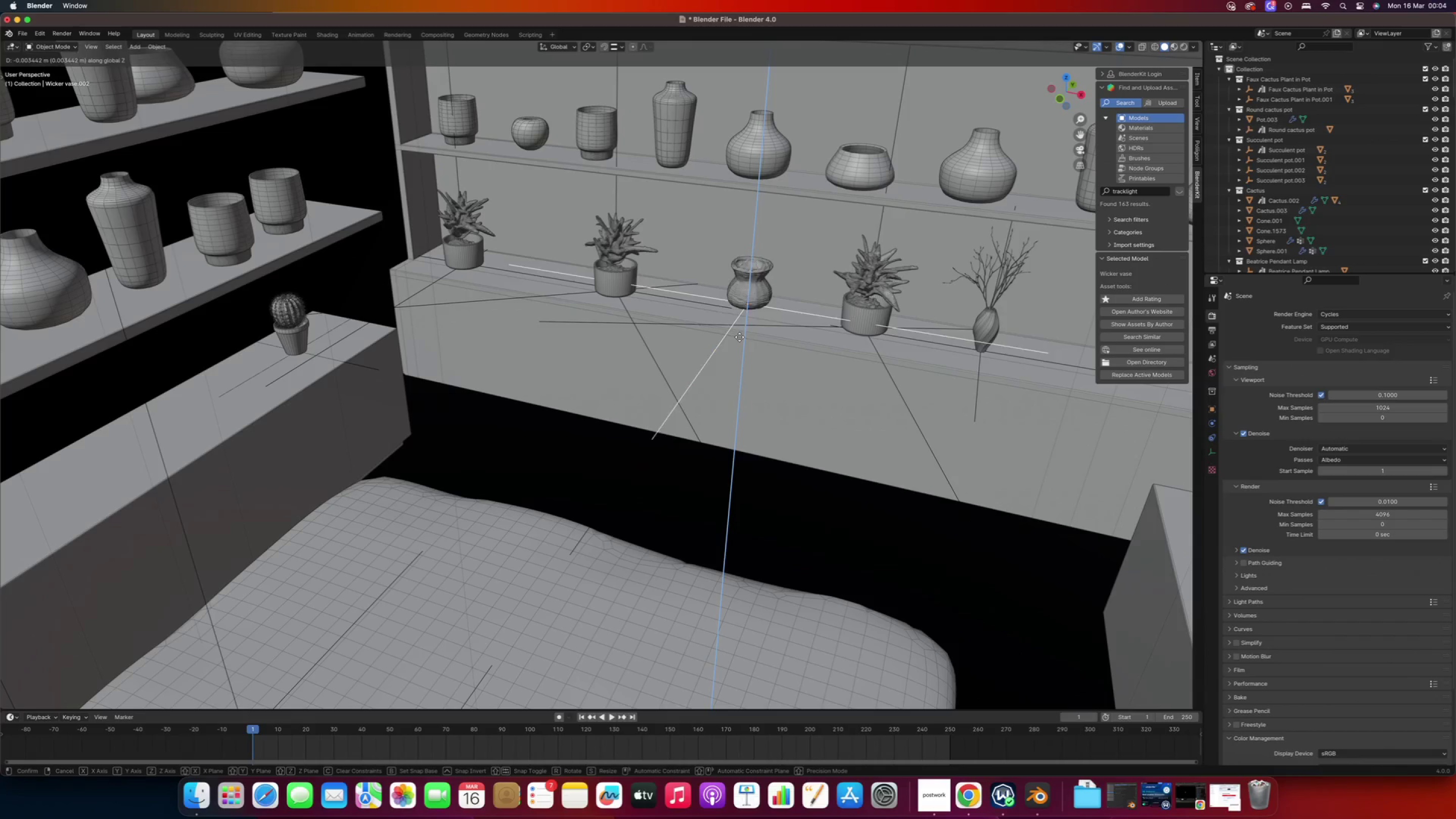 
hold_key(key=OptionLeft, duration=1.11)
 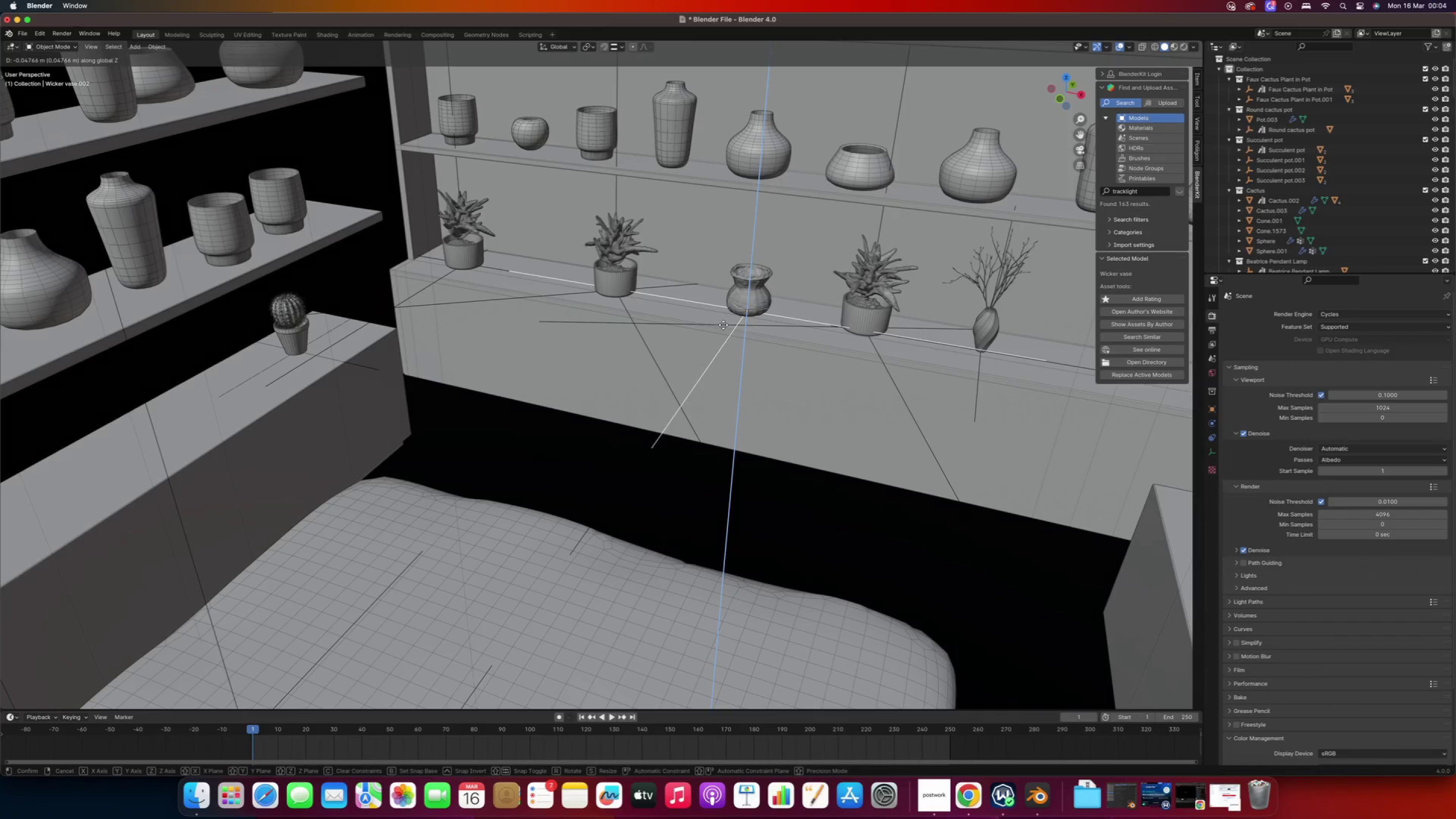 
hold_key(key=ControlLeft, duration=1.08)
left_click([720, 326])
 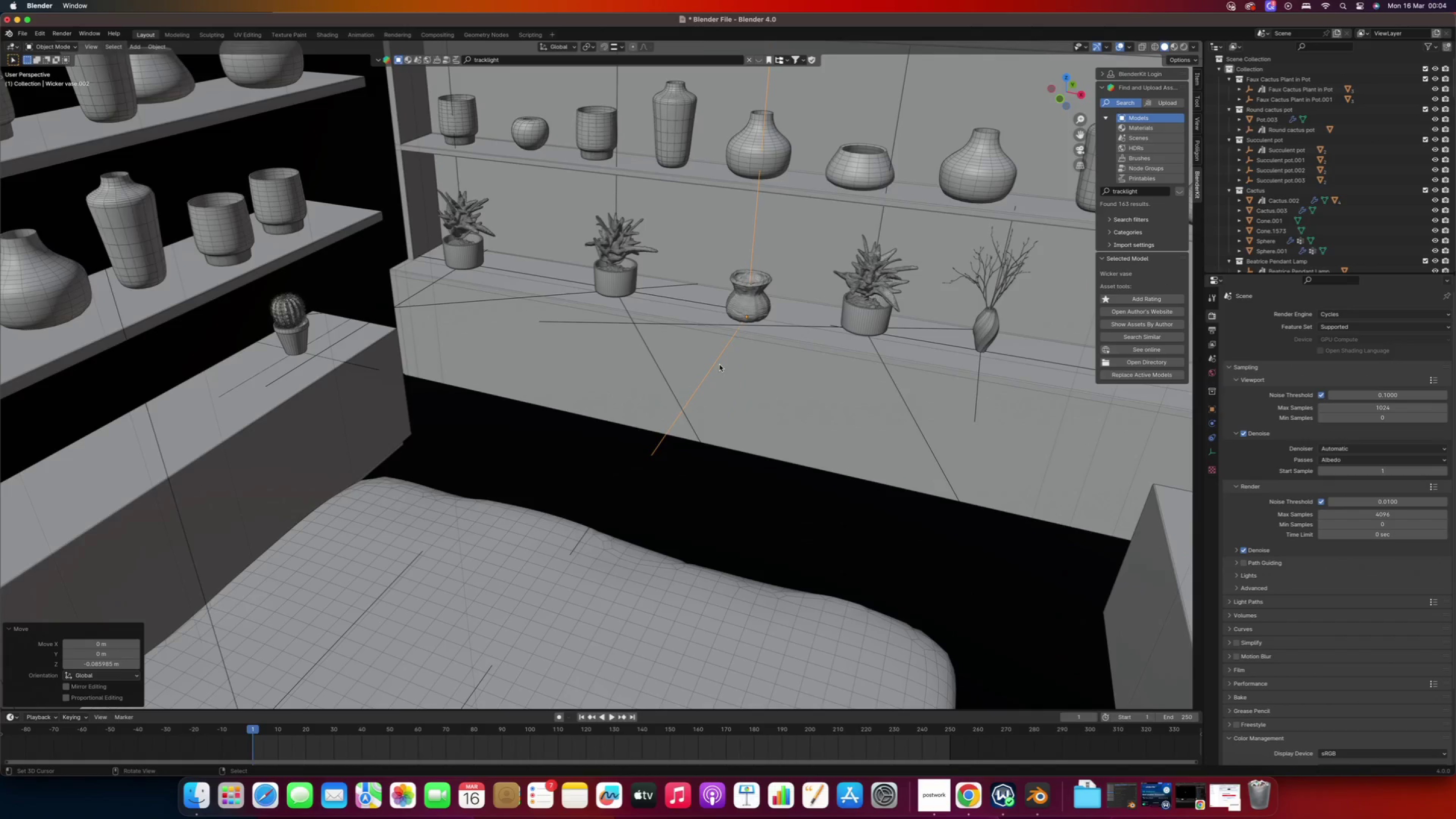 
scroll: coordinate [719, 365], scroll_direction: down, amount: 4.0
 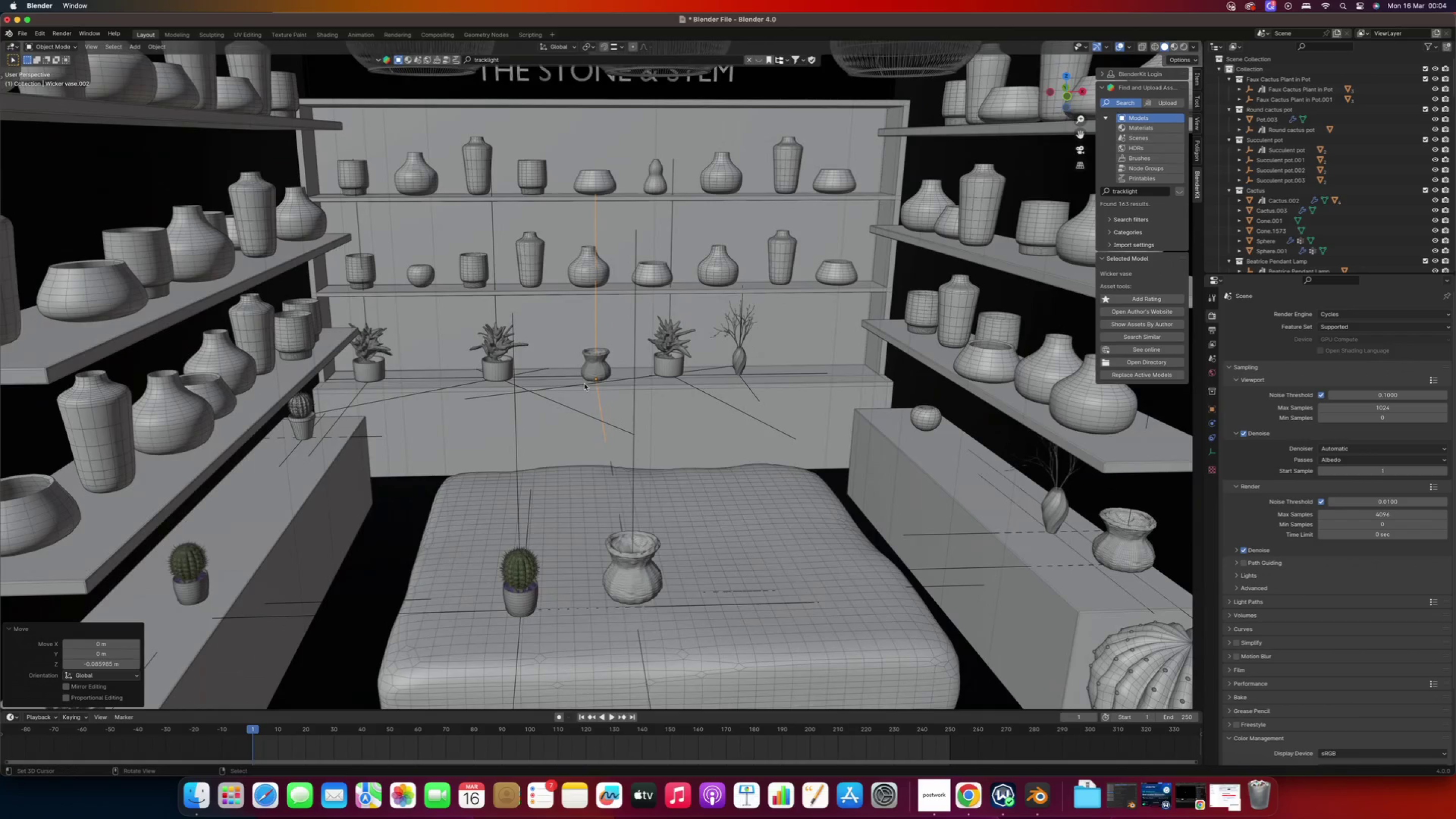 
right_click([507, 371])
 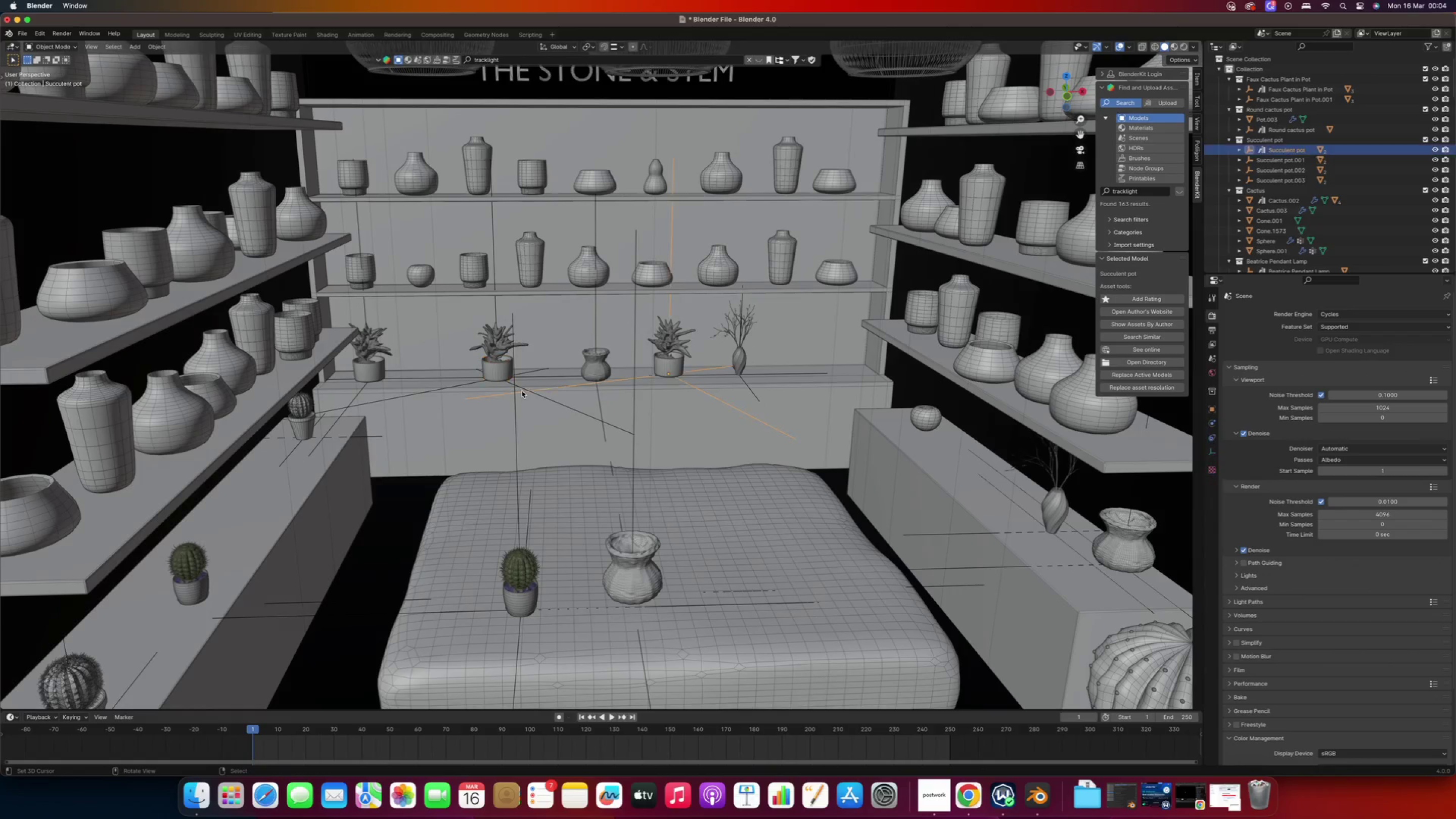 
right_click([522, 389])
 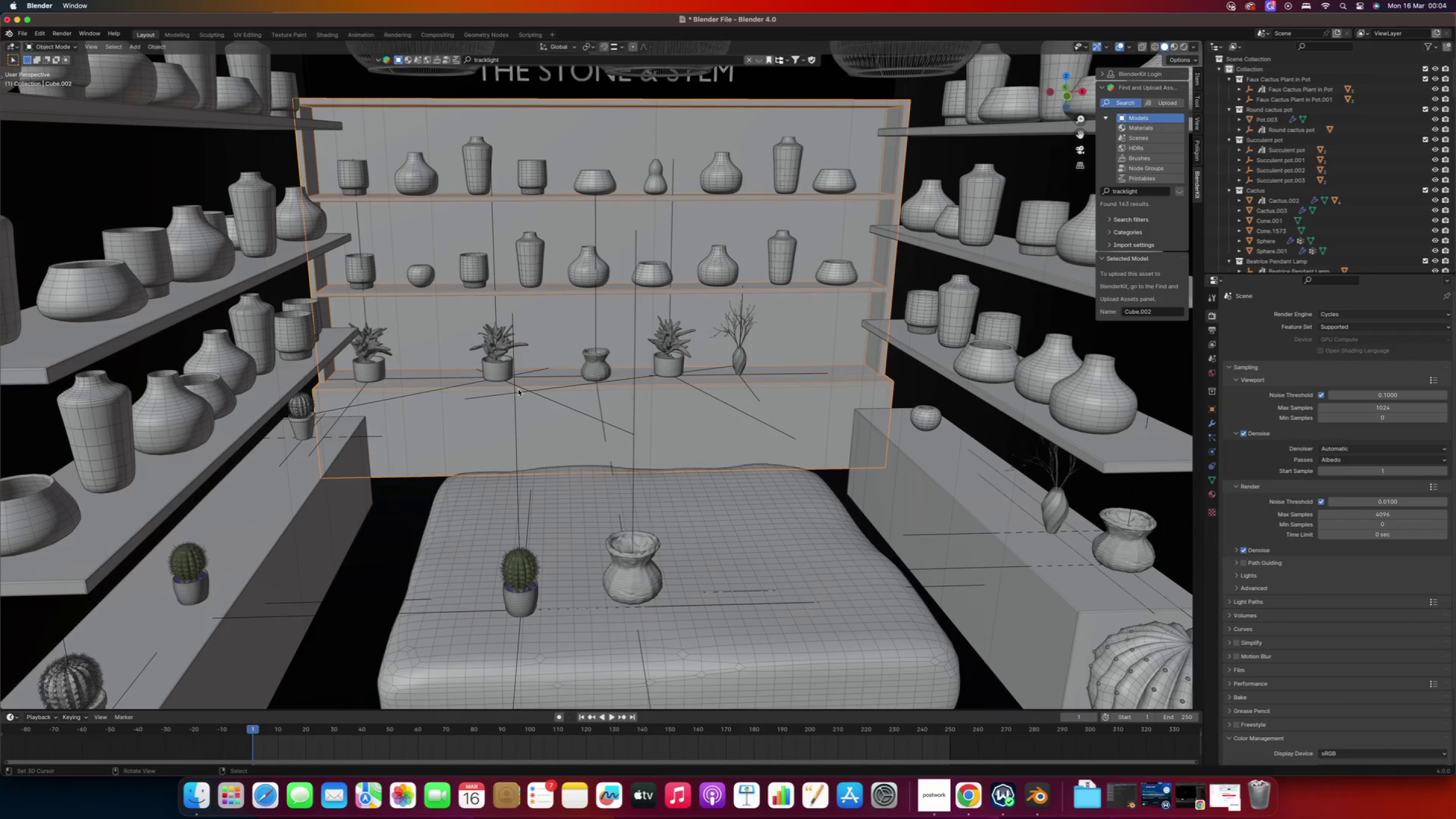 
right_click([518, 389])
 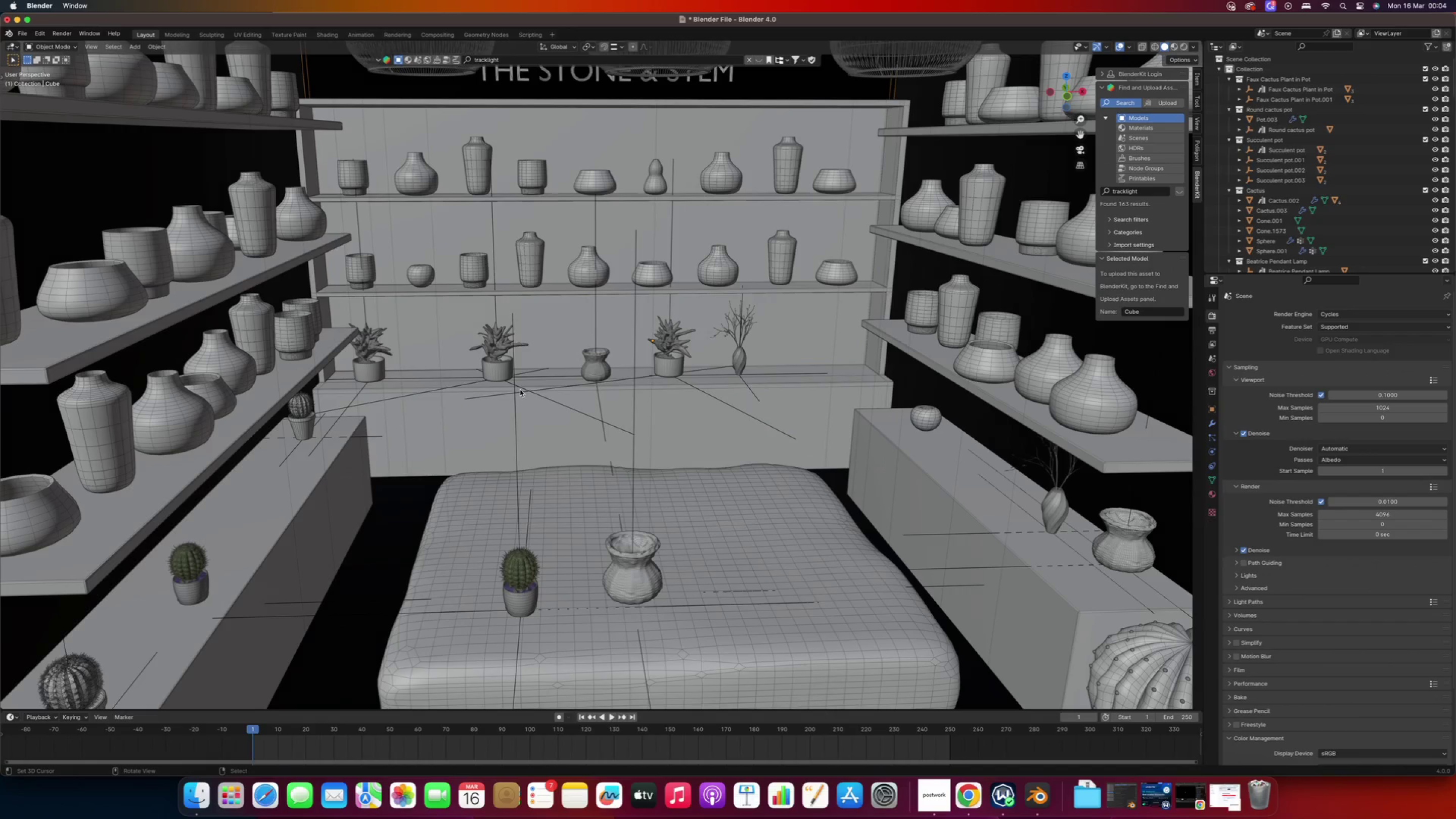 
right_click([520, 390])
 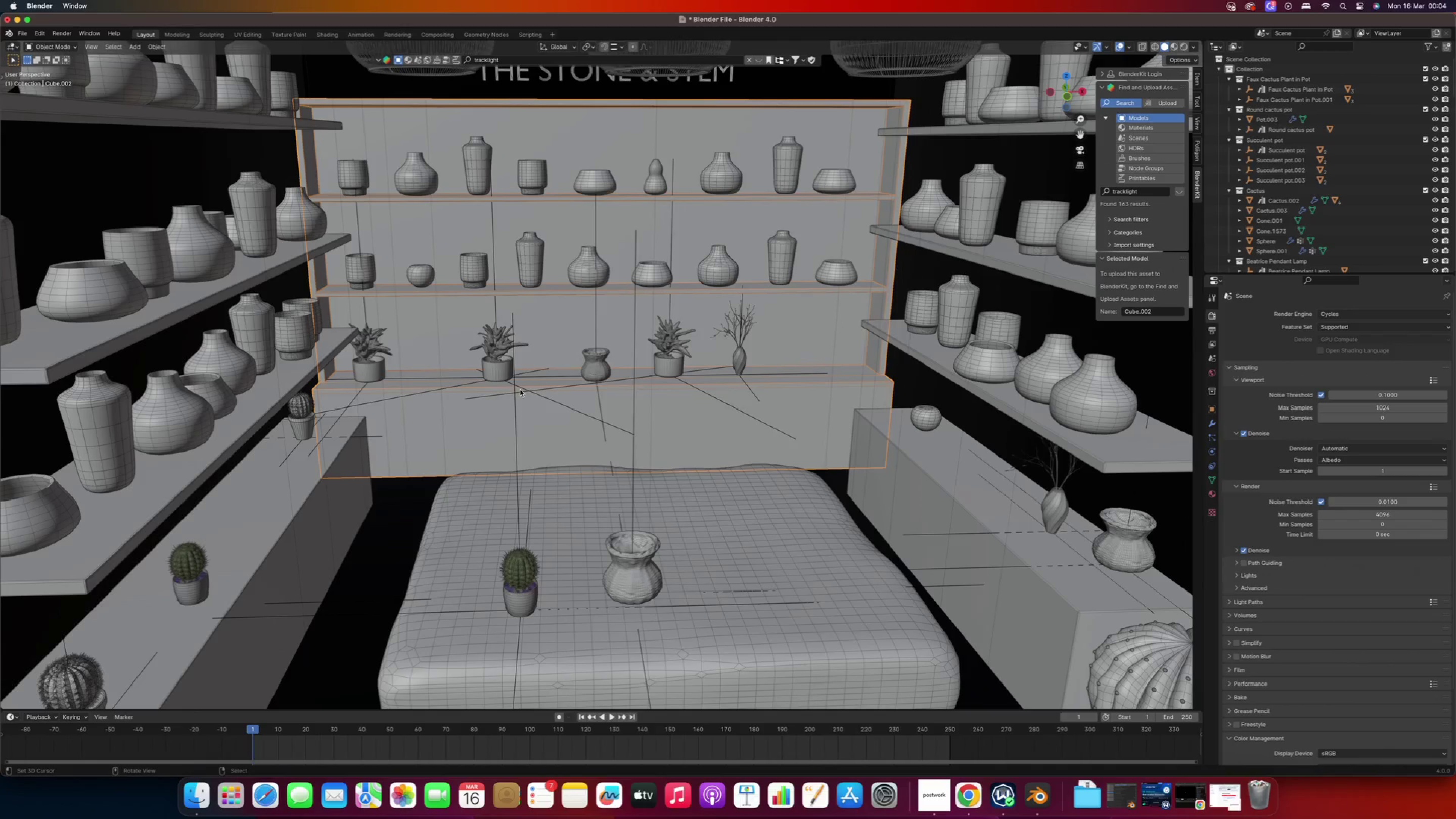 
right_click([520, 390])
 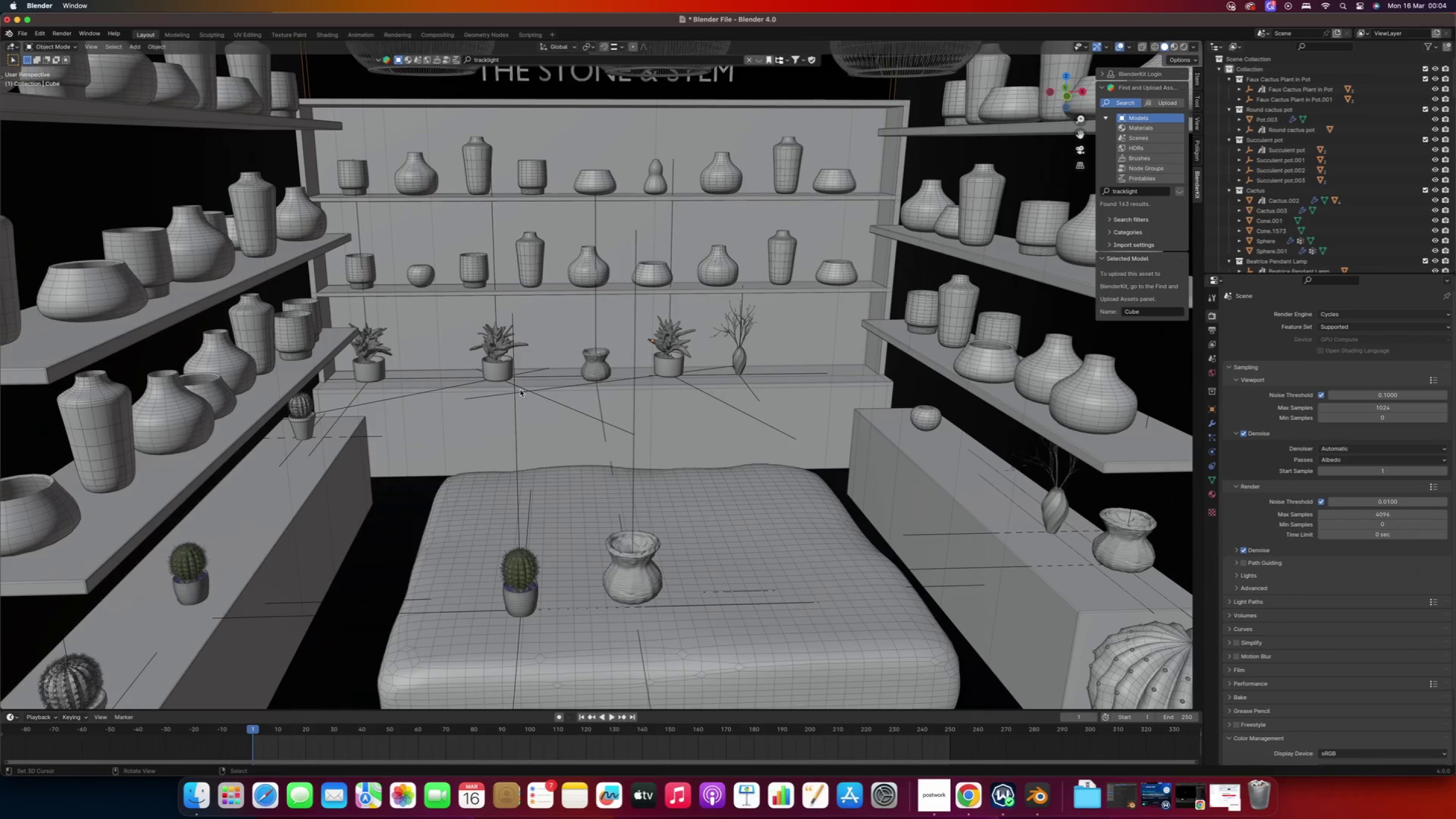 
scroll: coordinate [520, 390], scroll_direction: up, amount: 5.0
 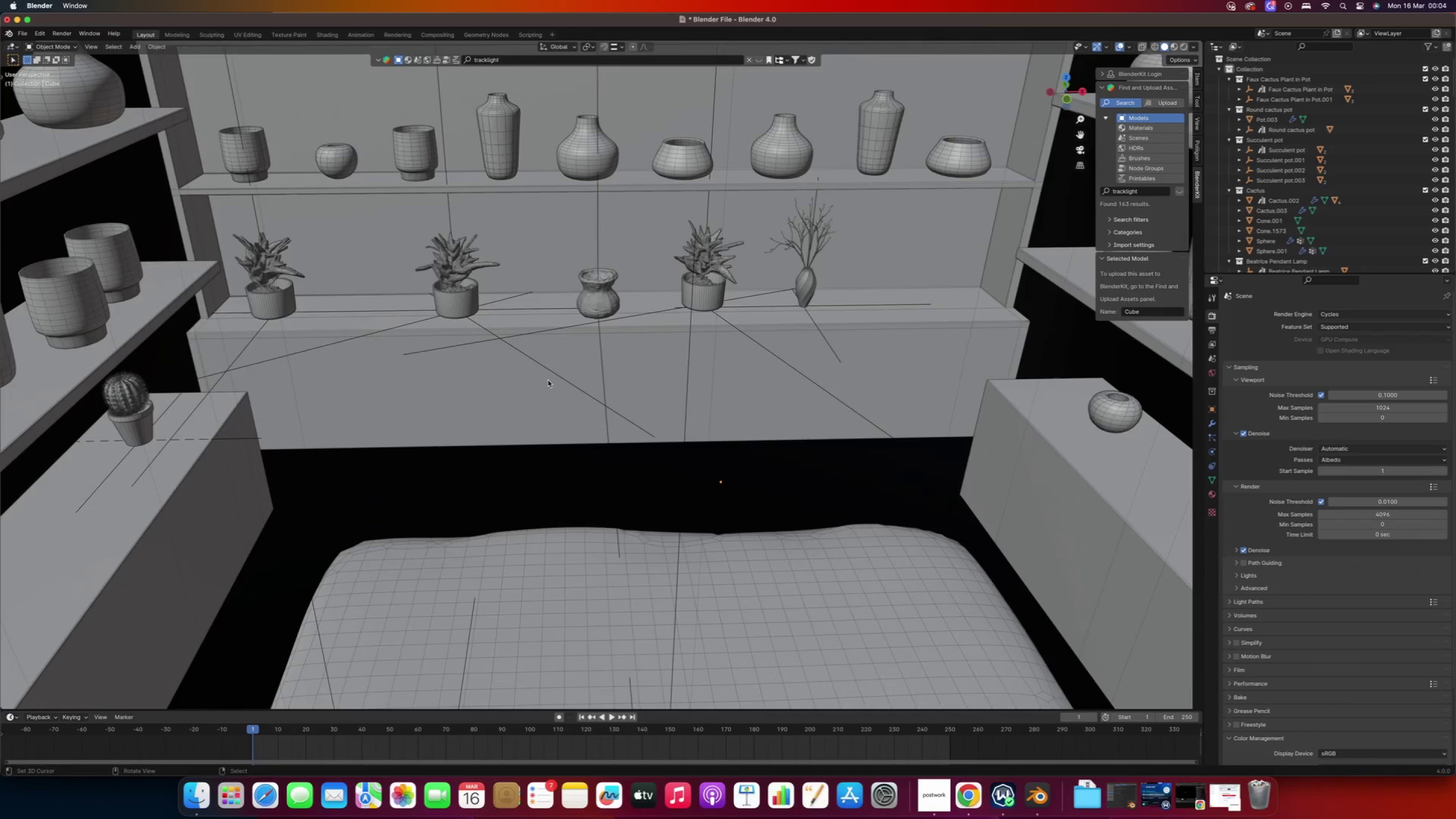 
right_click([555, 376])
 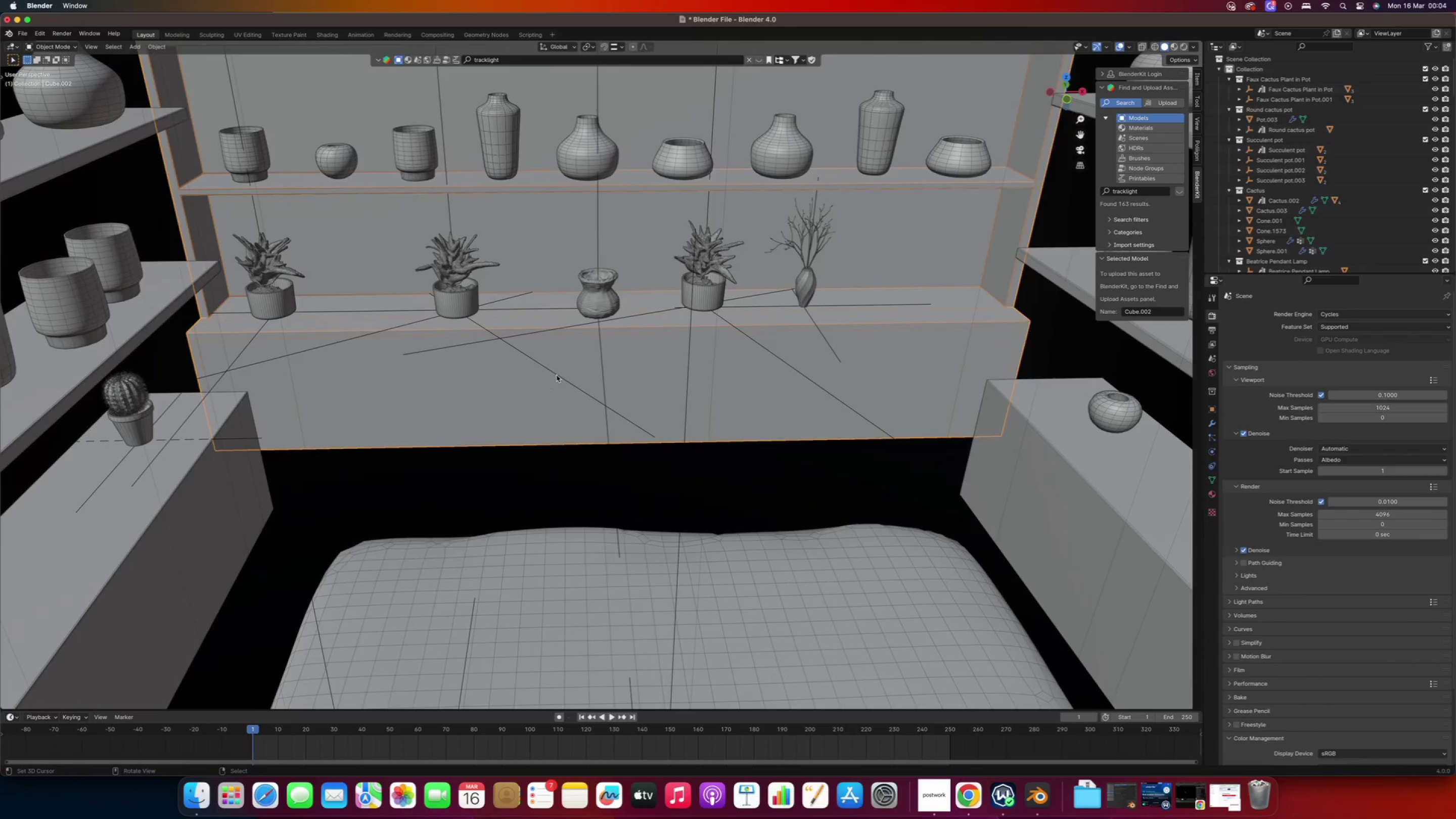 
right_click([557, 375])
 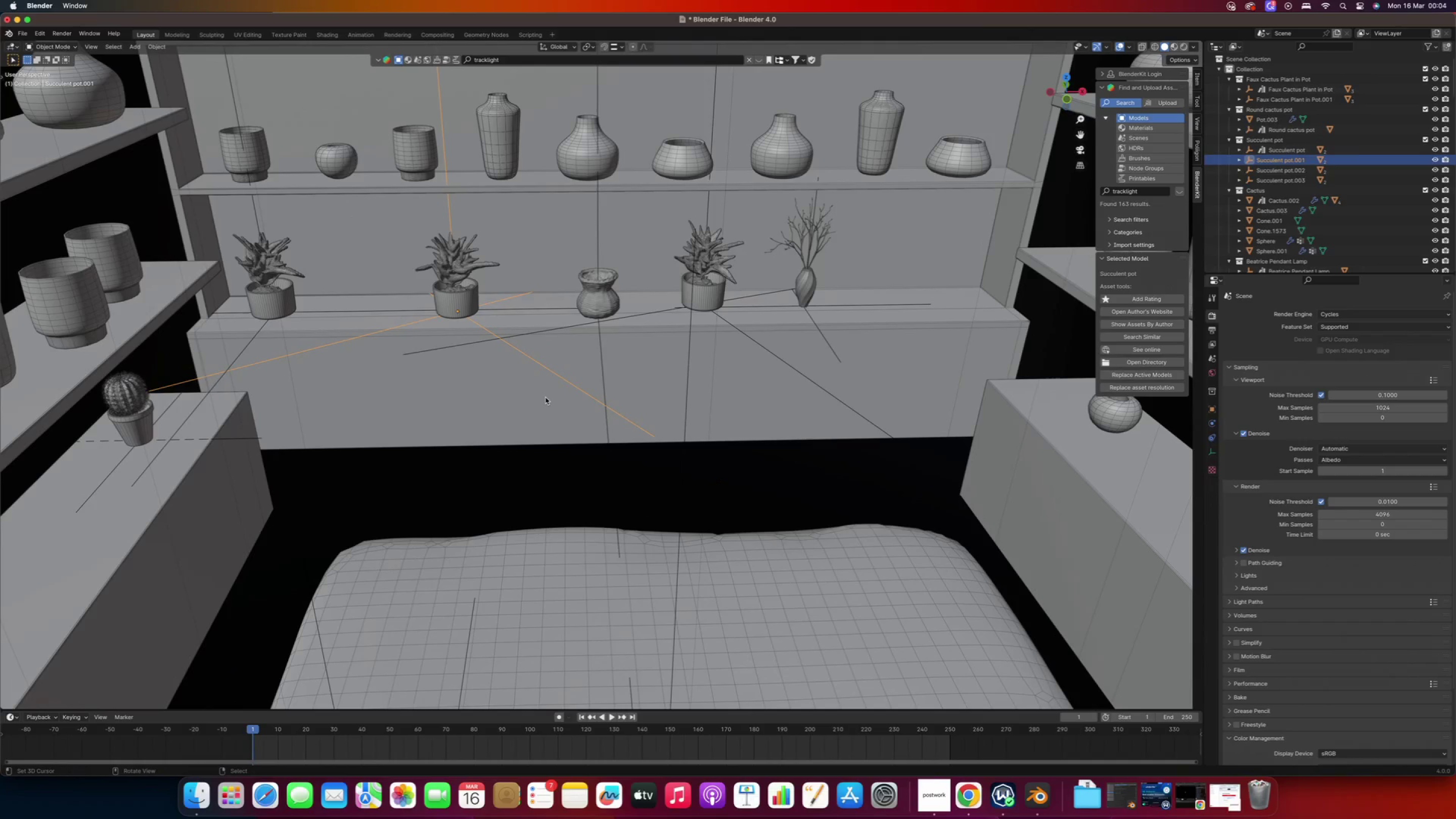 
type(gx)
 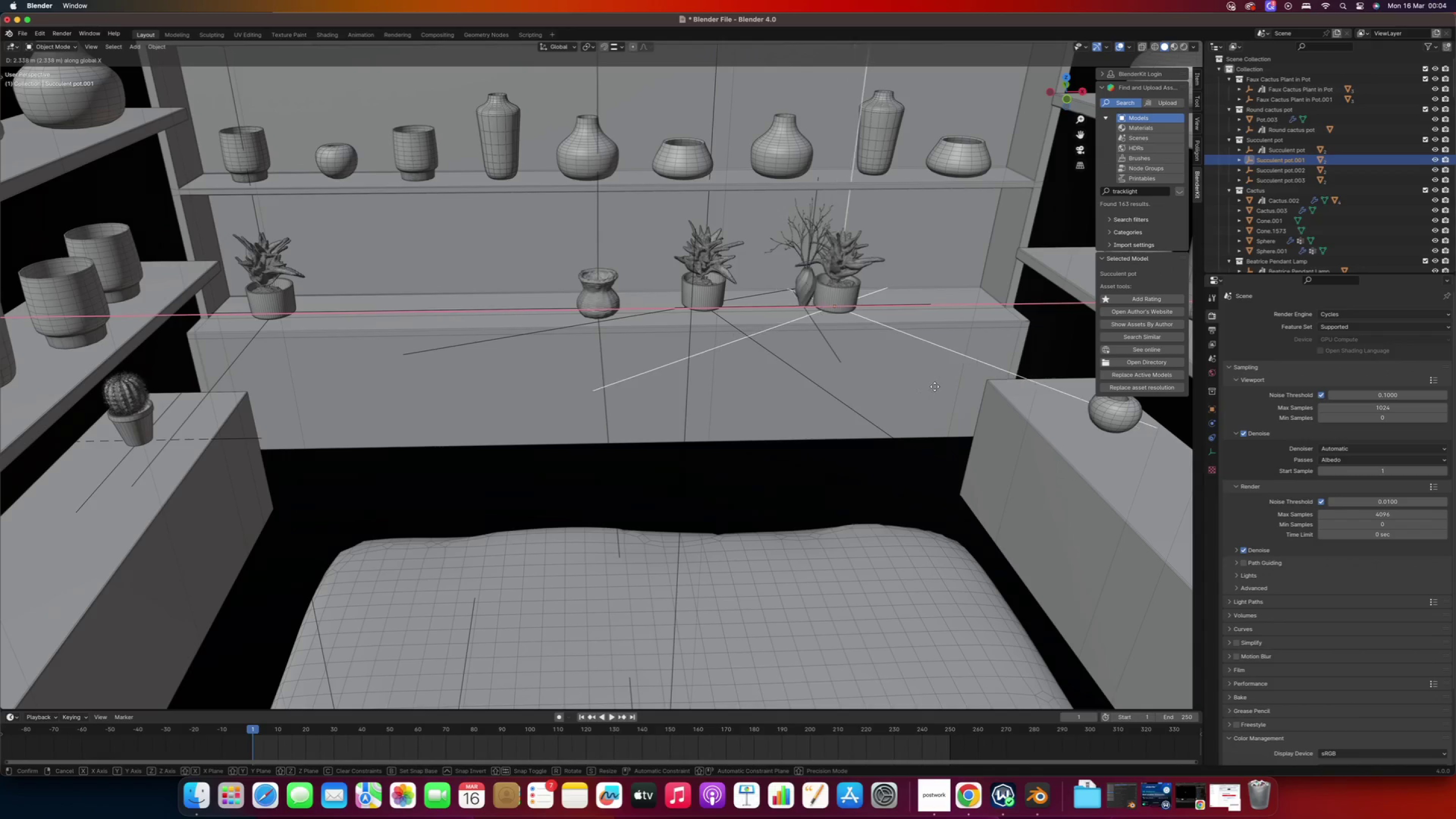 
left_click([944, 386])
 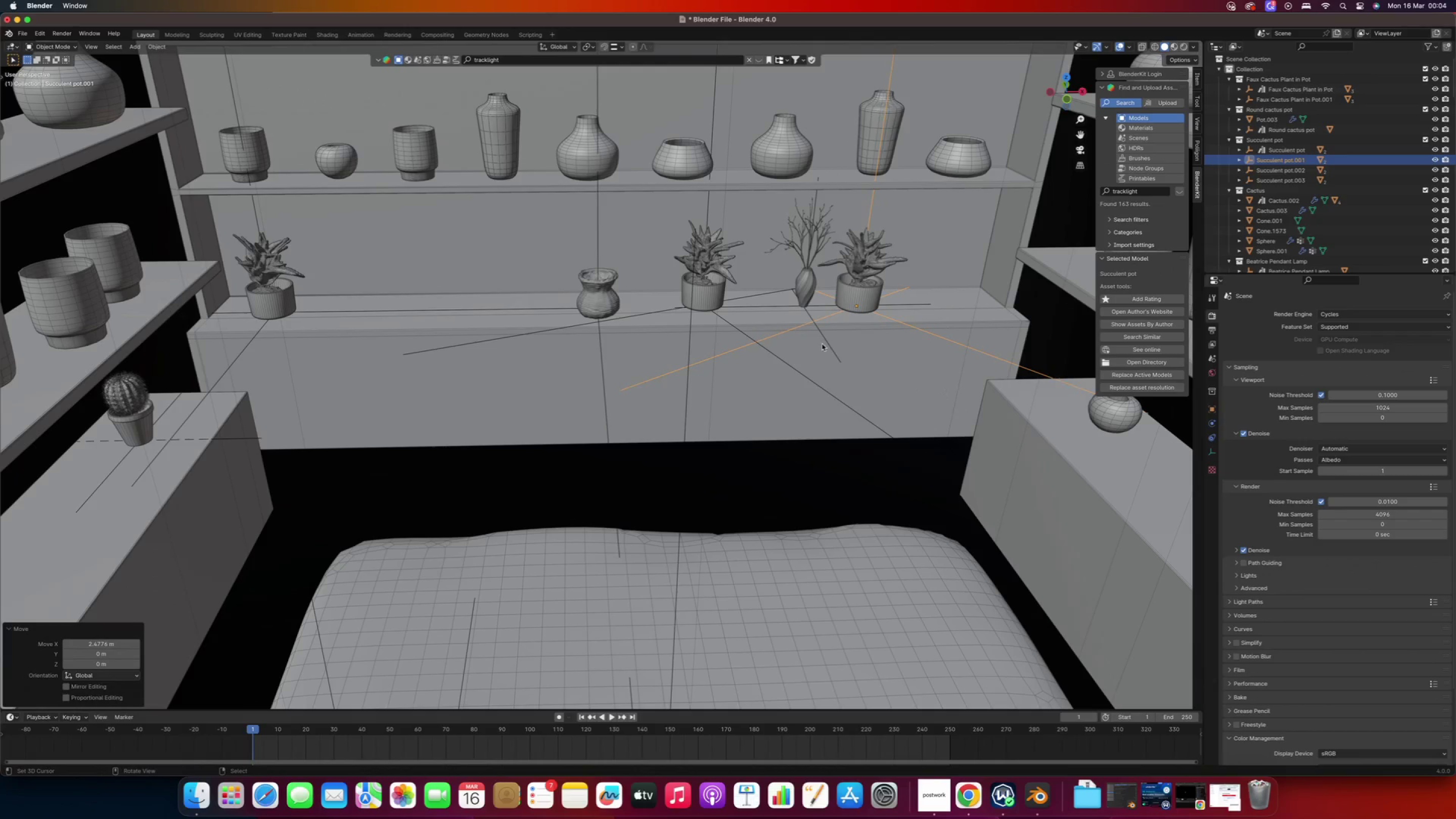 
right_click([823, 342])
 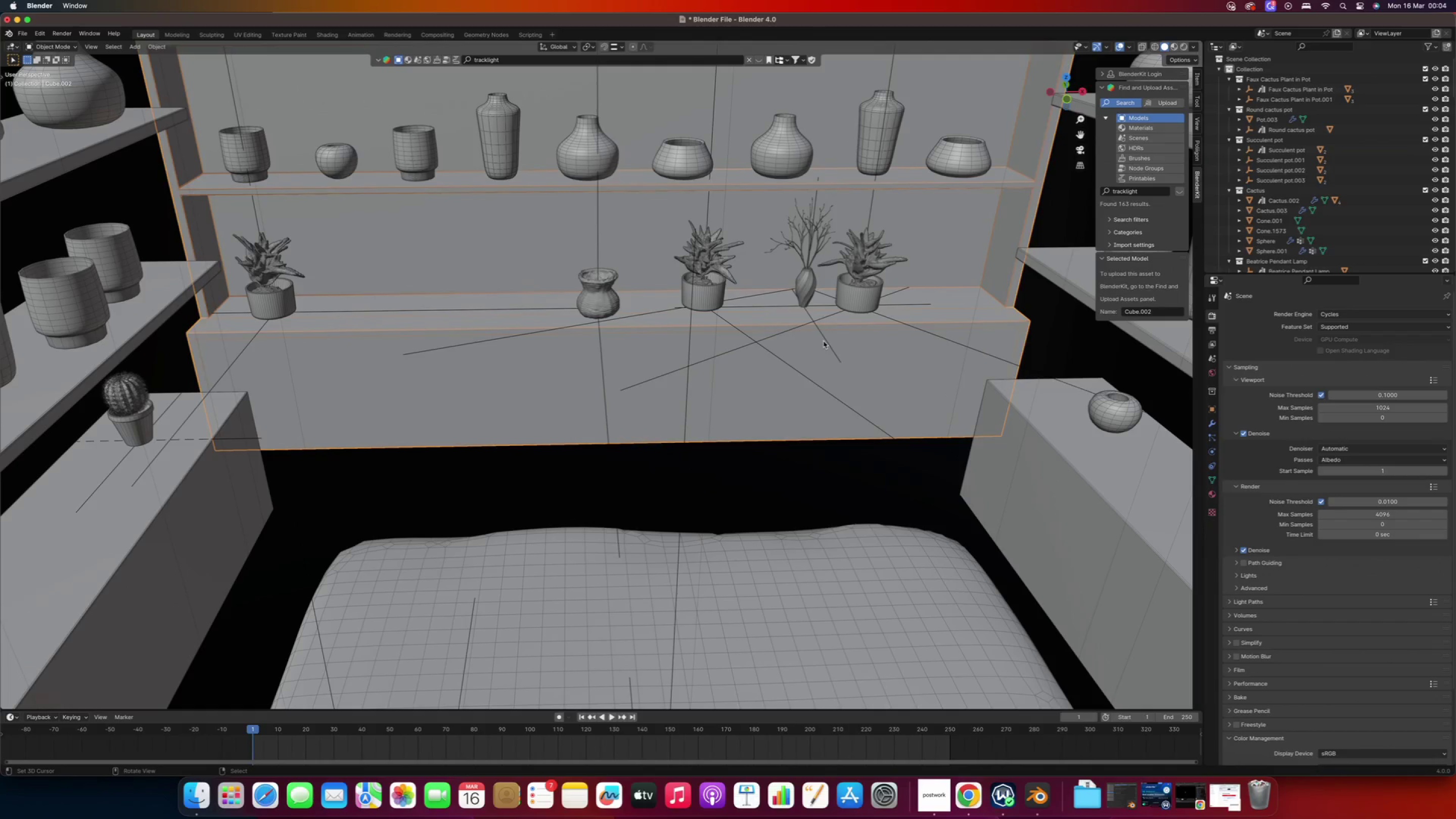 
right_click([824, 341])
 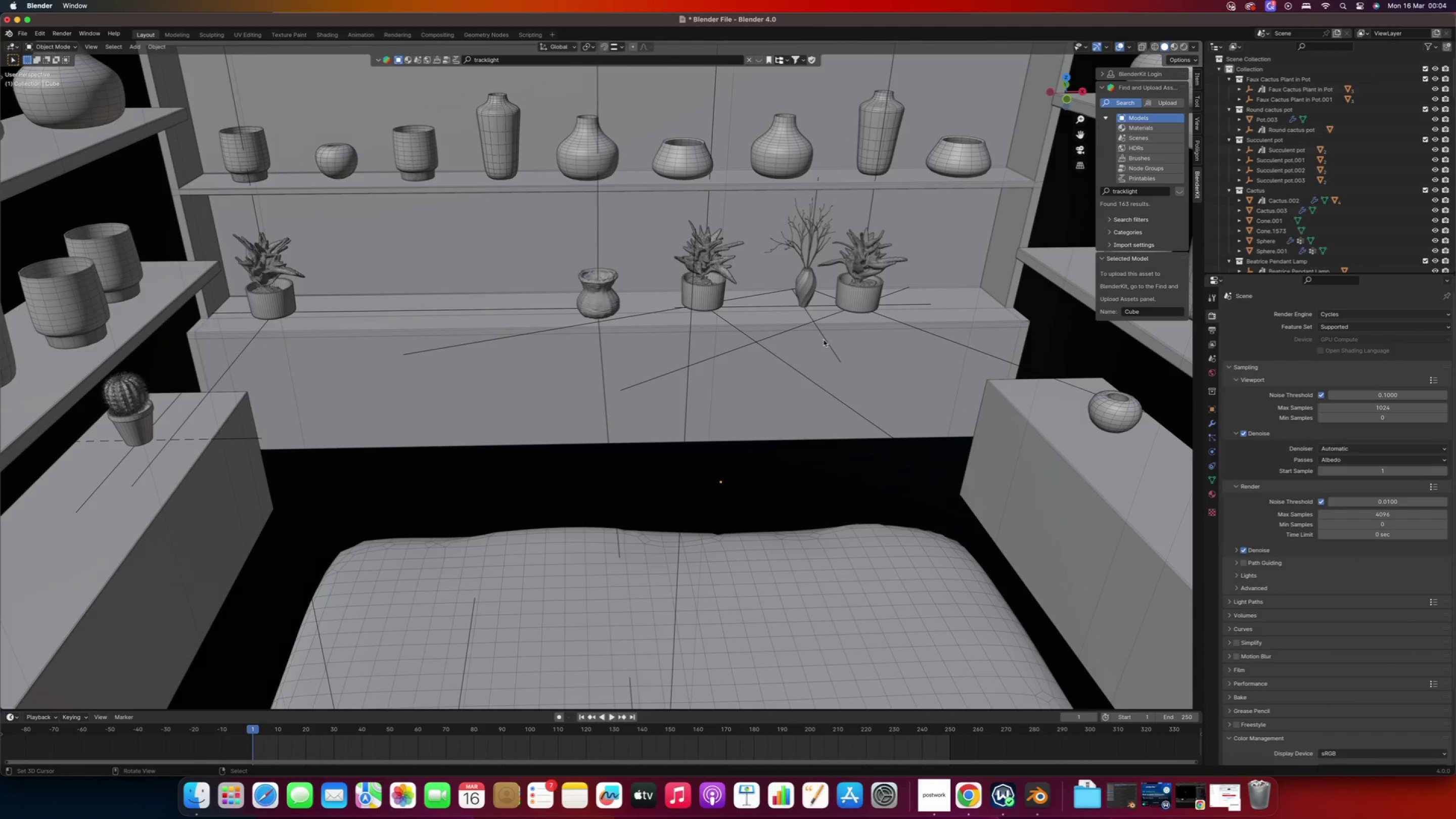 
right_click([824, 339])
 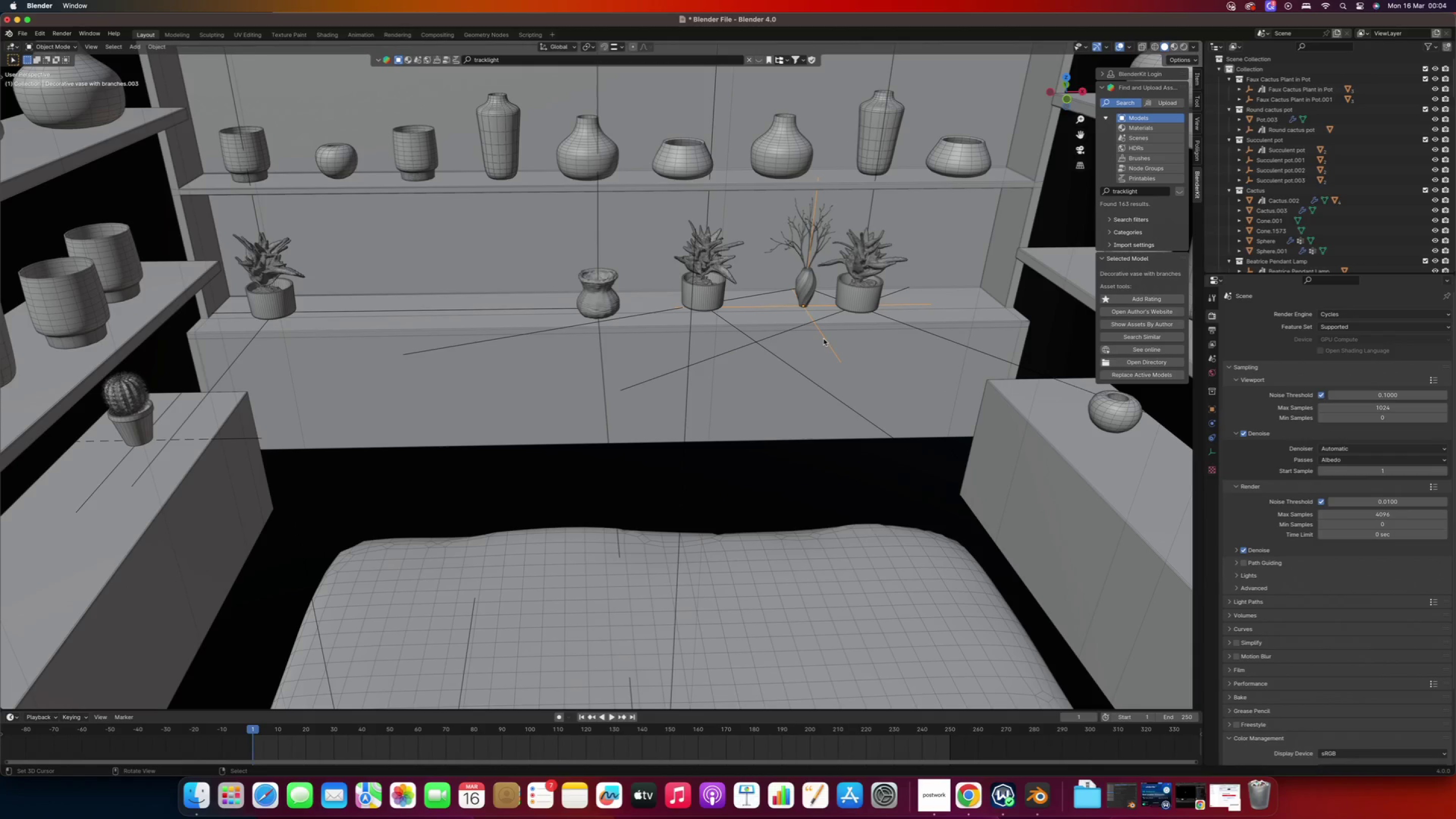 
type(gx)
 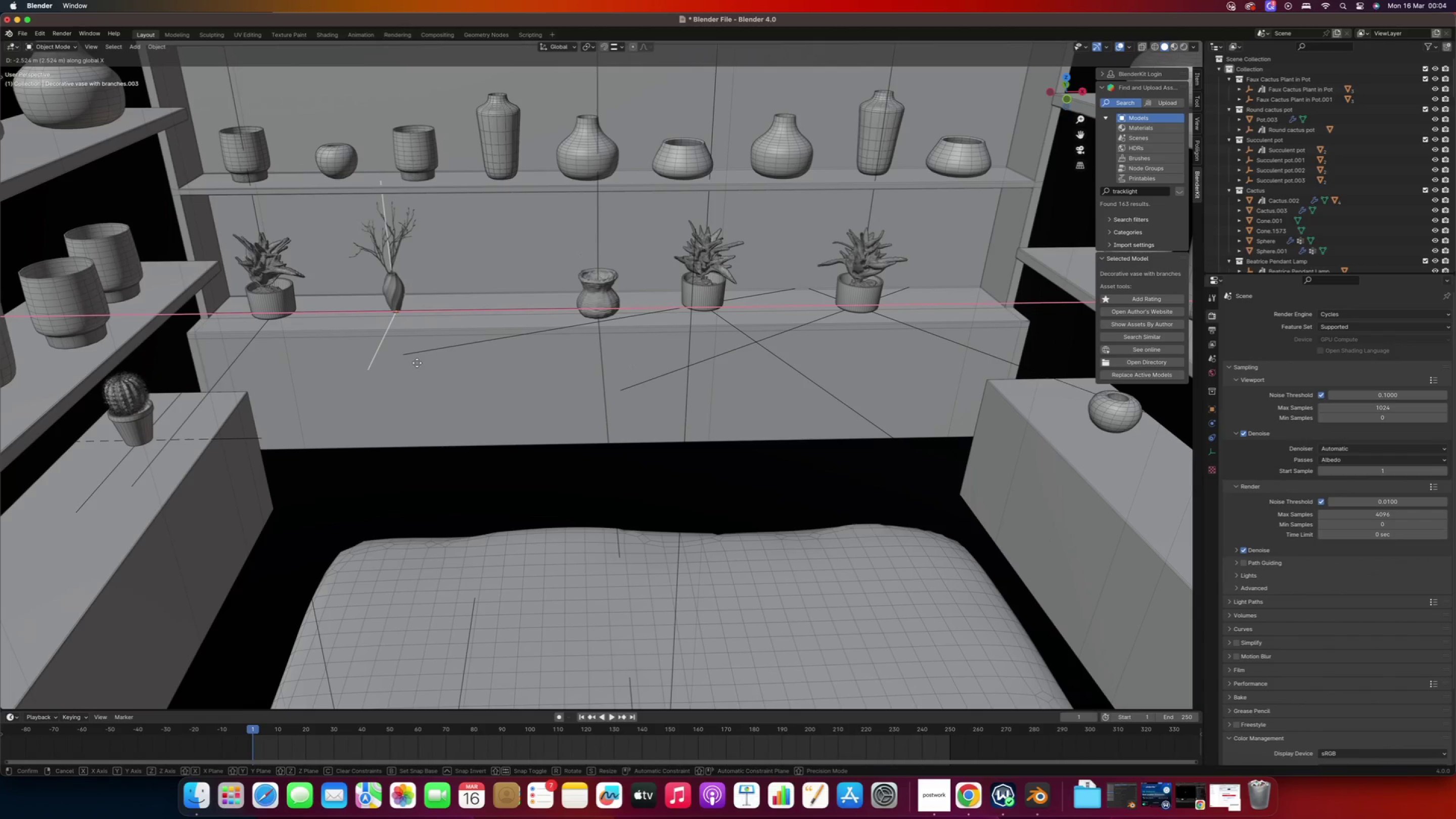 
left_click([419, 363])
 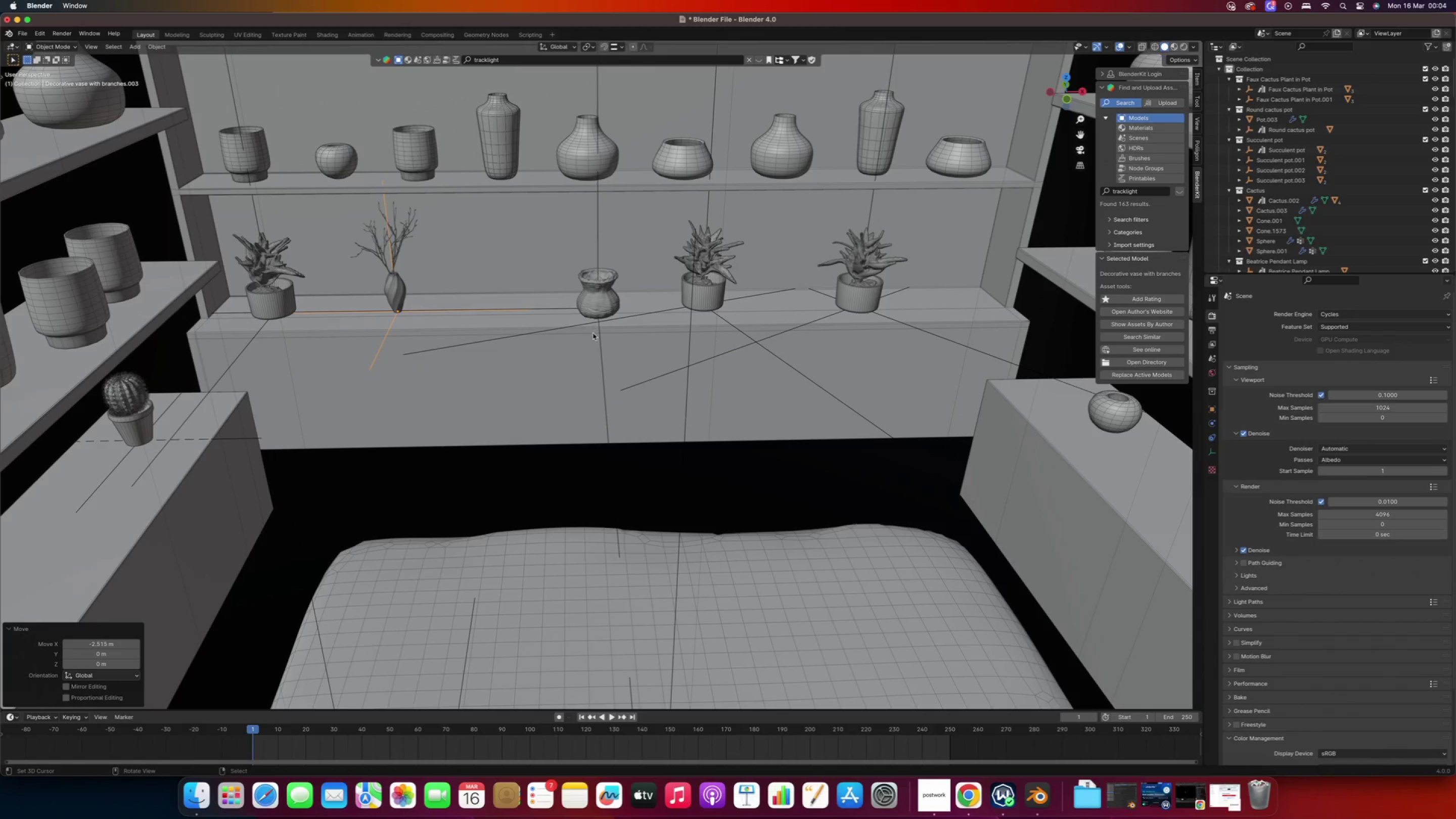 
right_click([599, 334])
 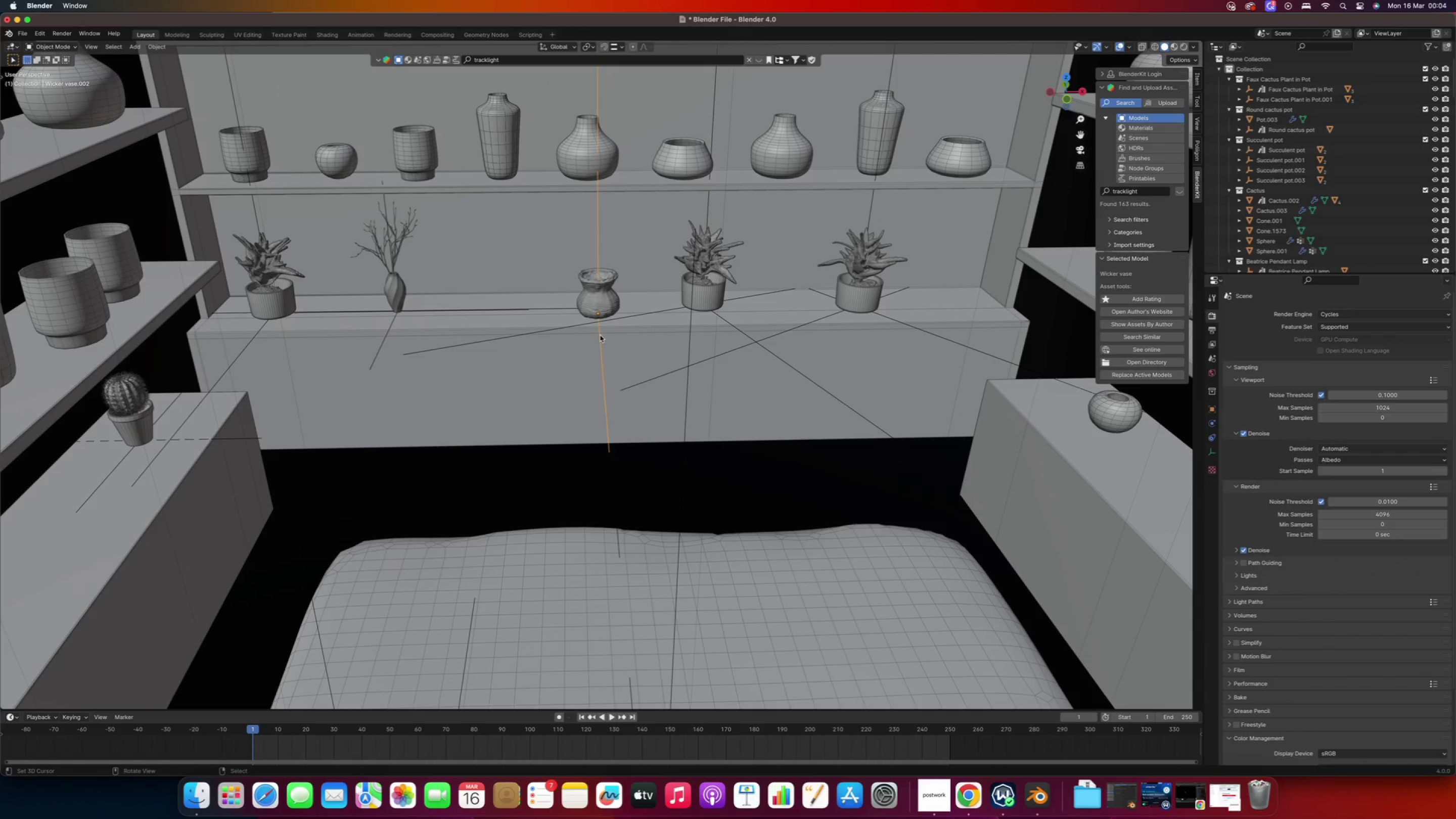 
type(gy)
 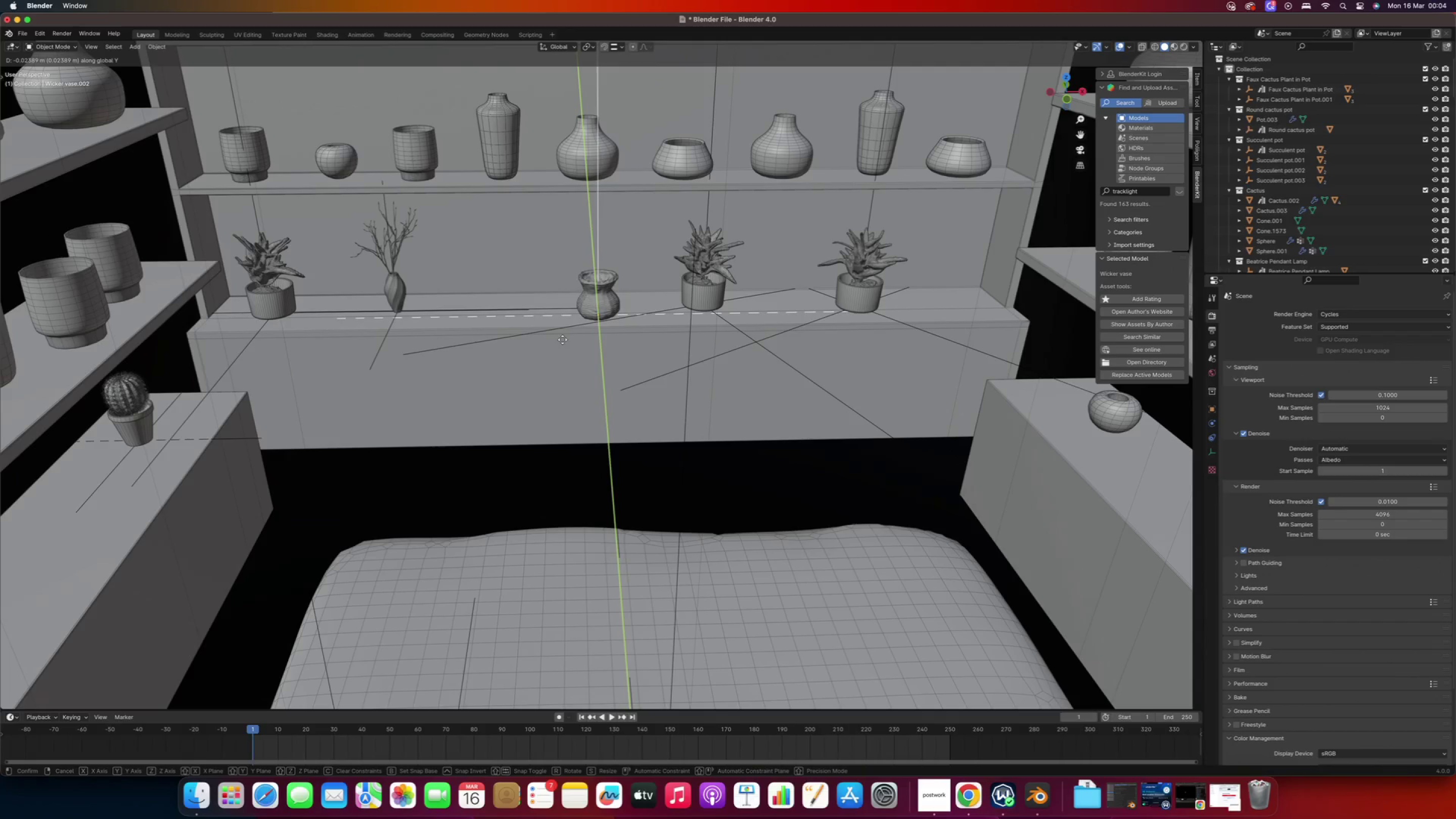 
key(X)
 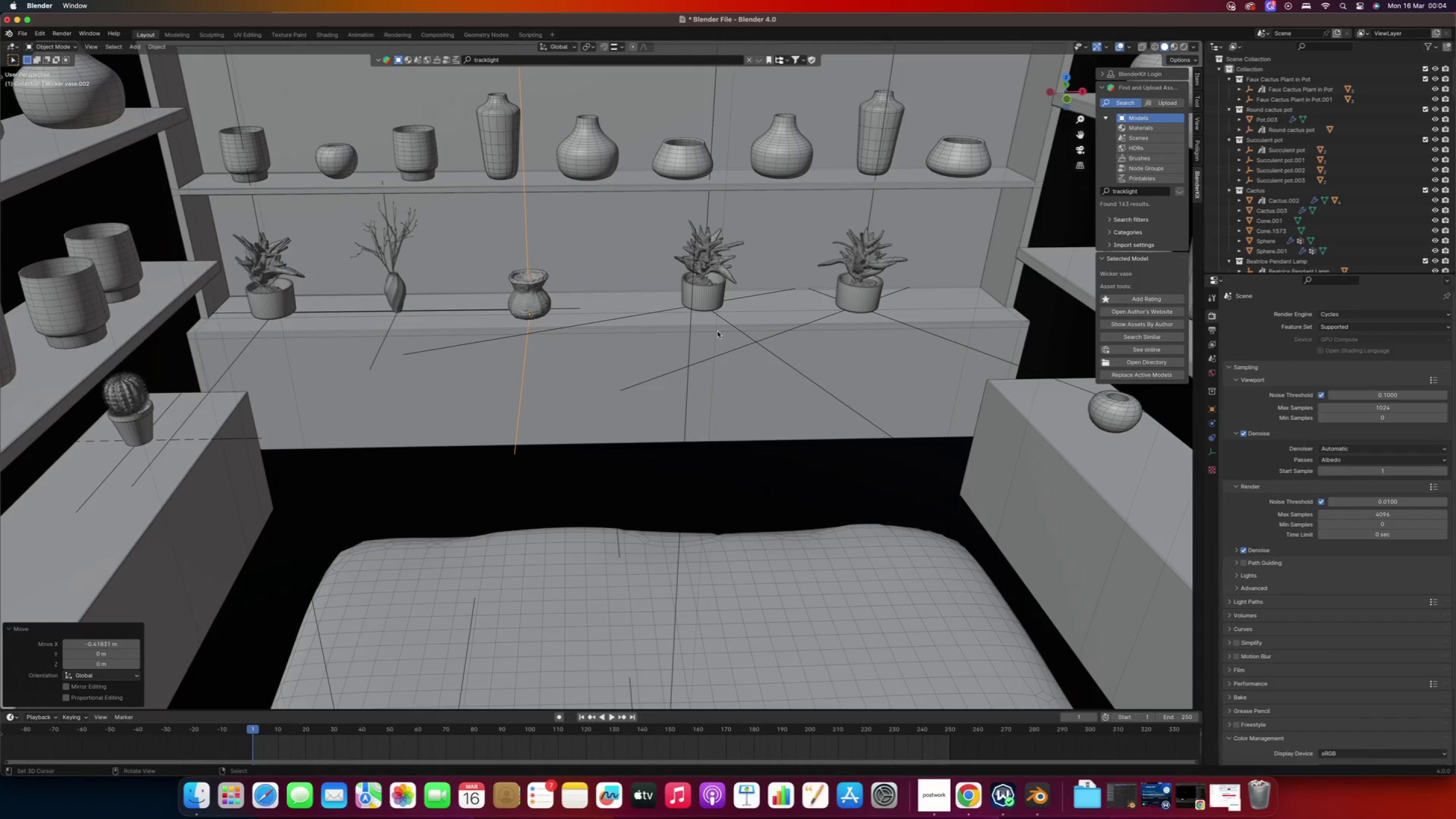 
right_click([725, 325])
 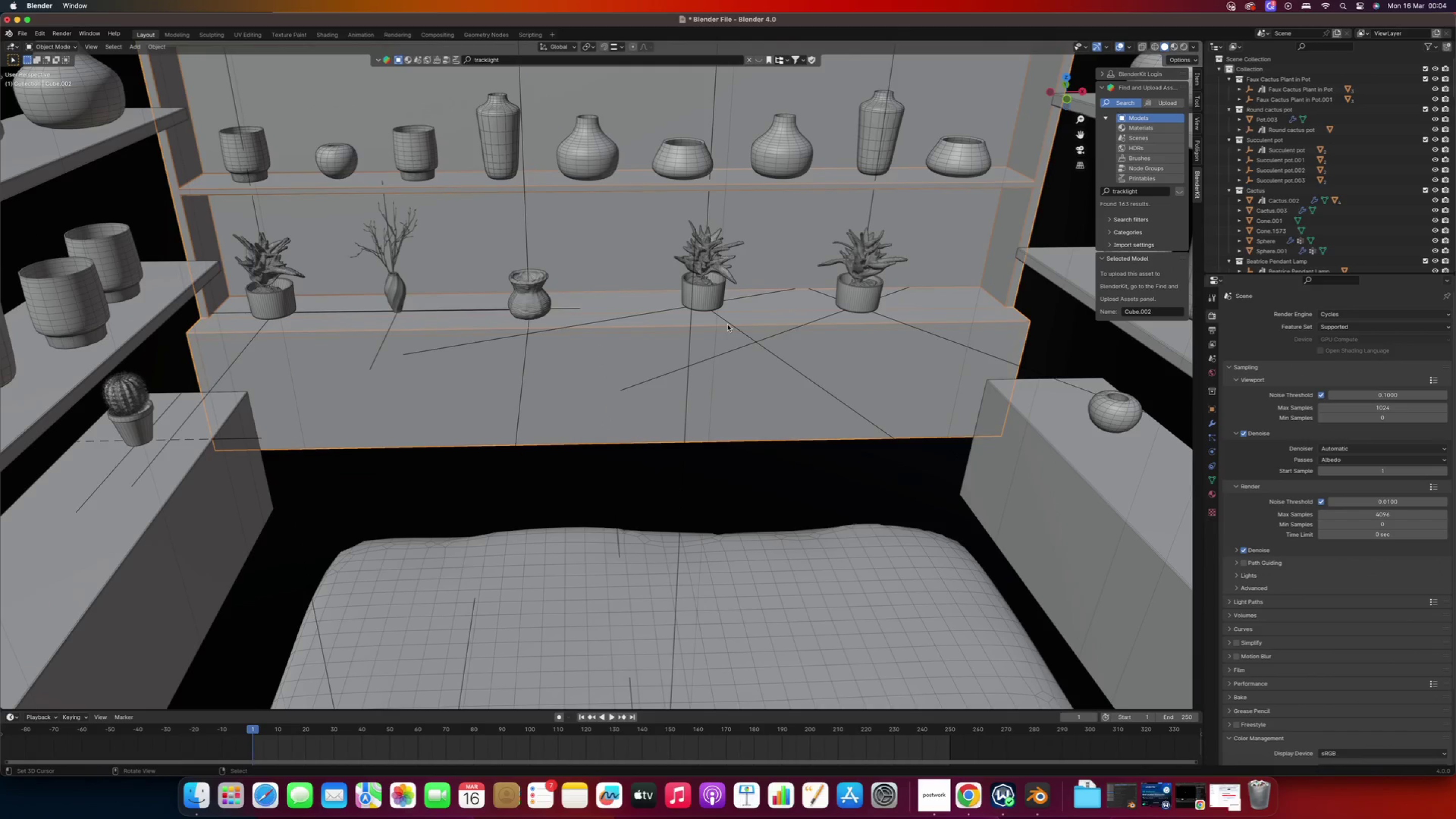 
right_click([728, 325])
 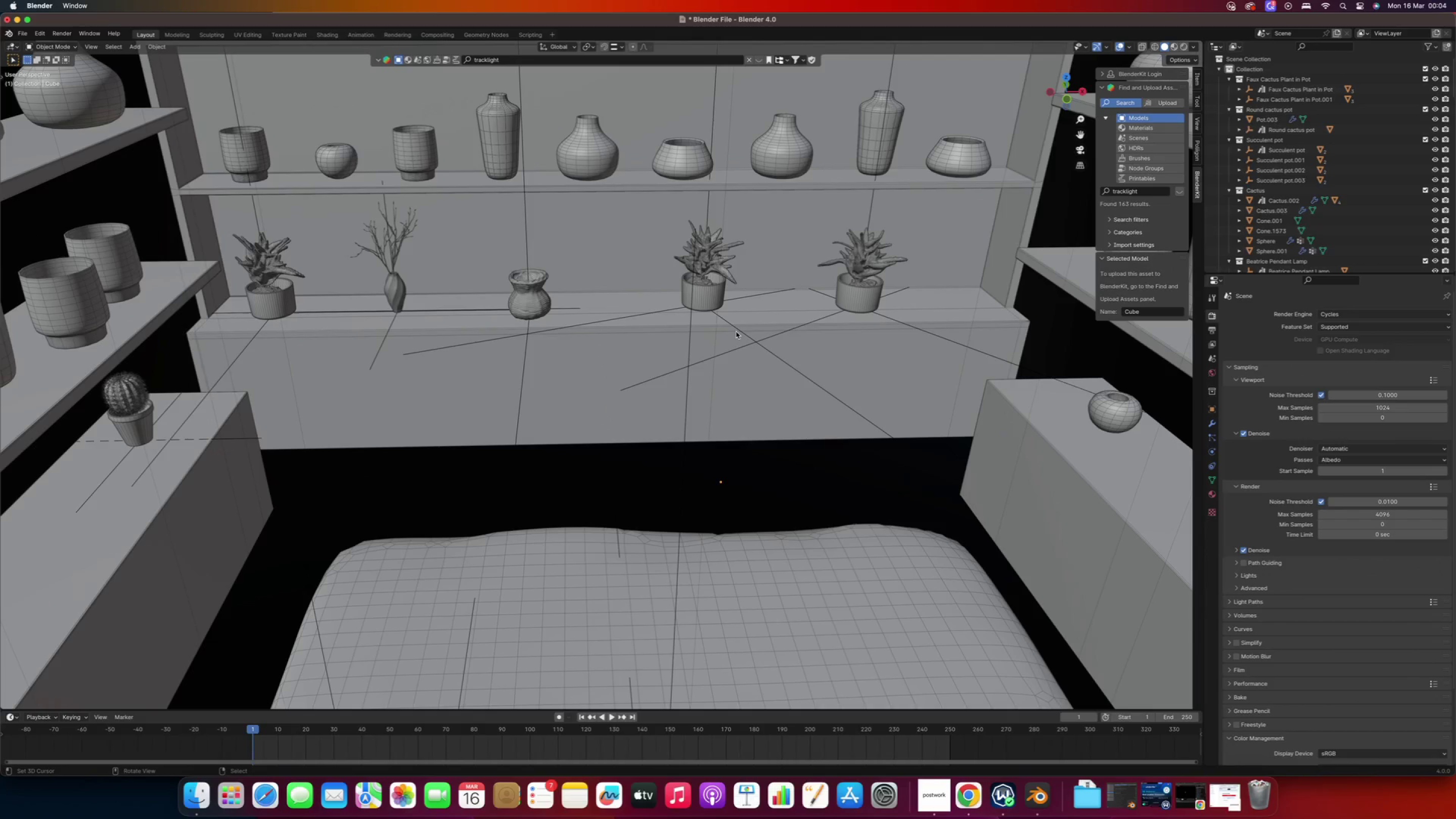 
right_click([736, 332])
 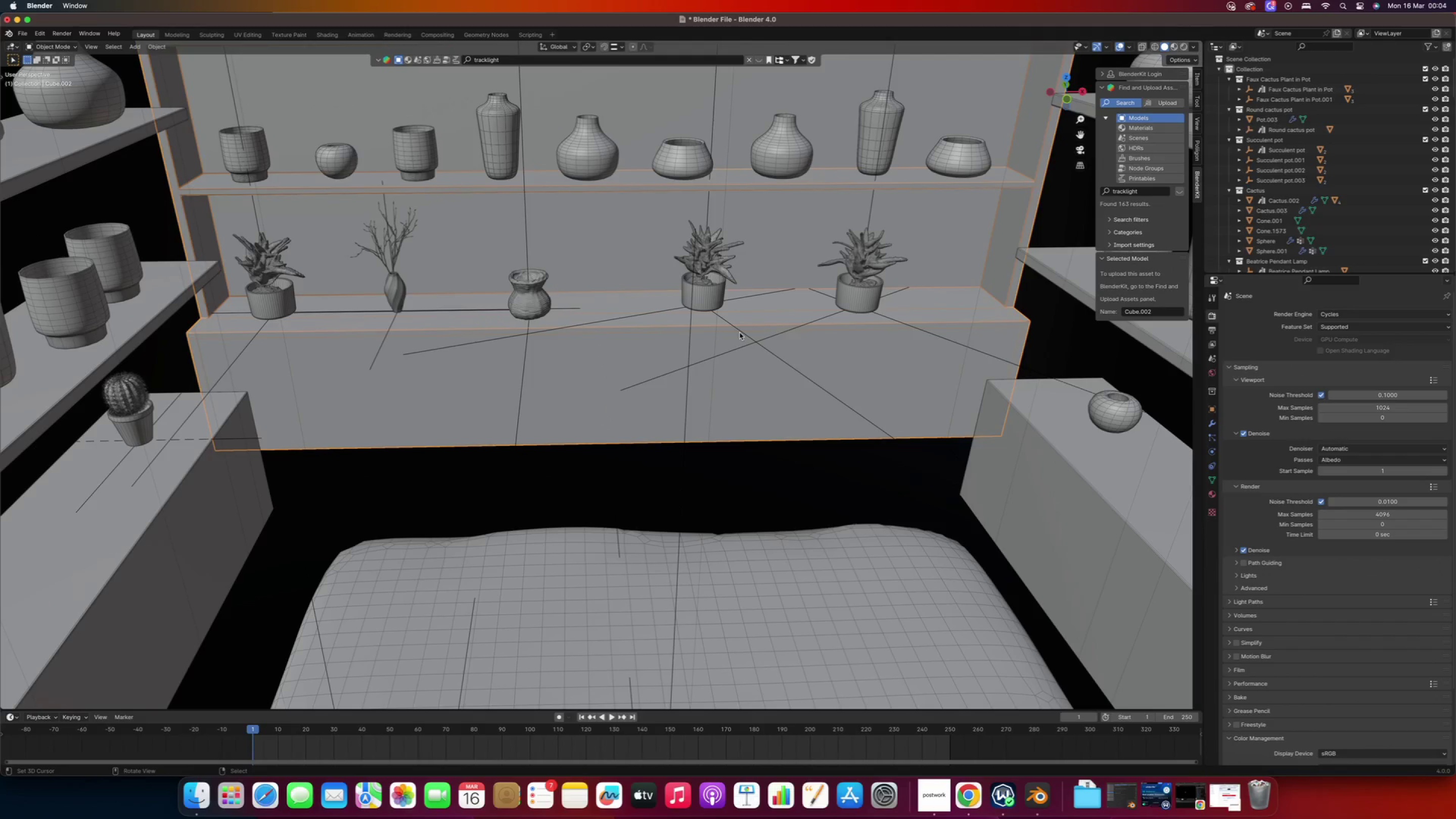 
right_click([740, 333])
 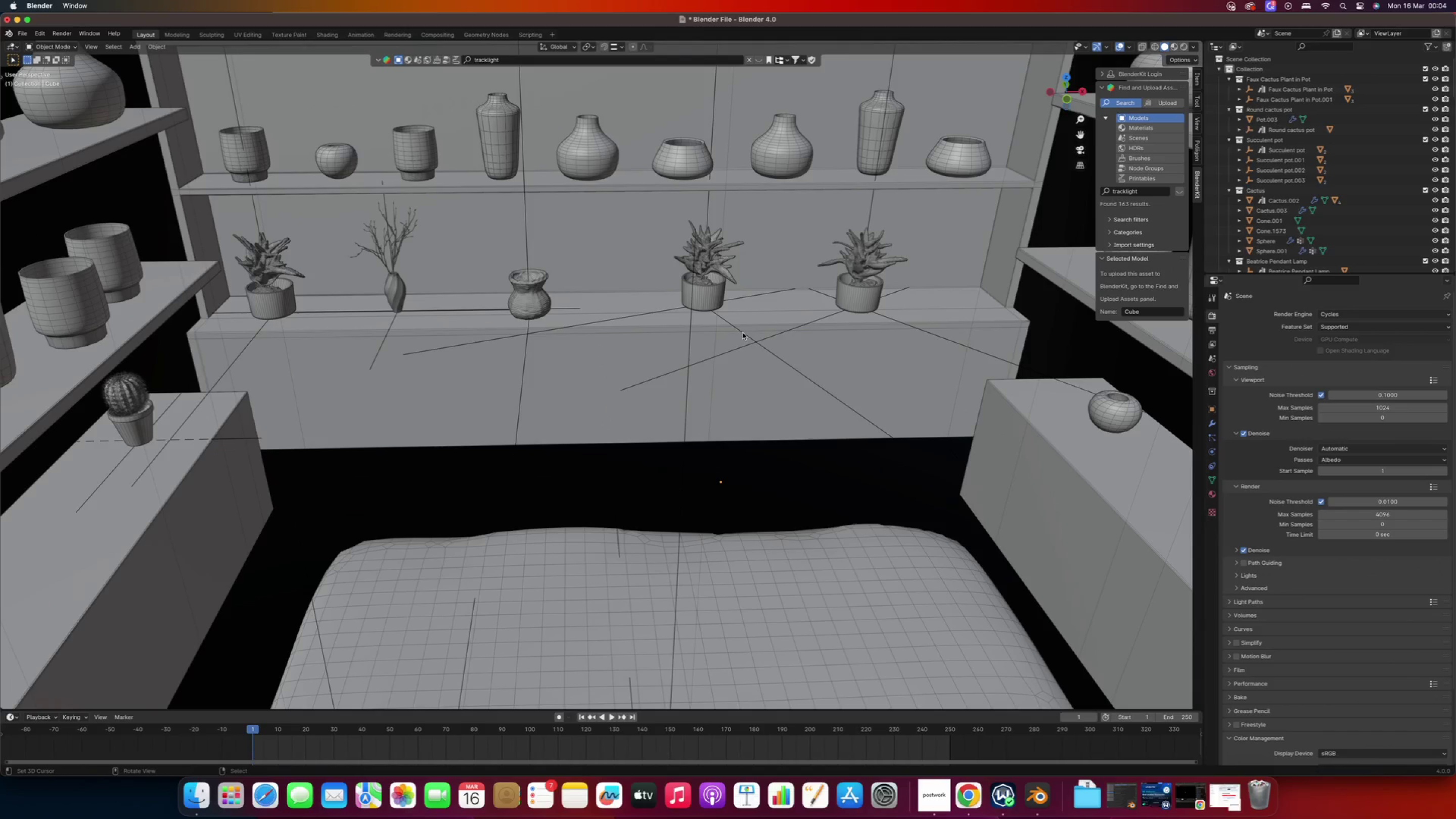 
right_click([743, 333])
 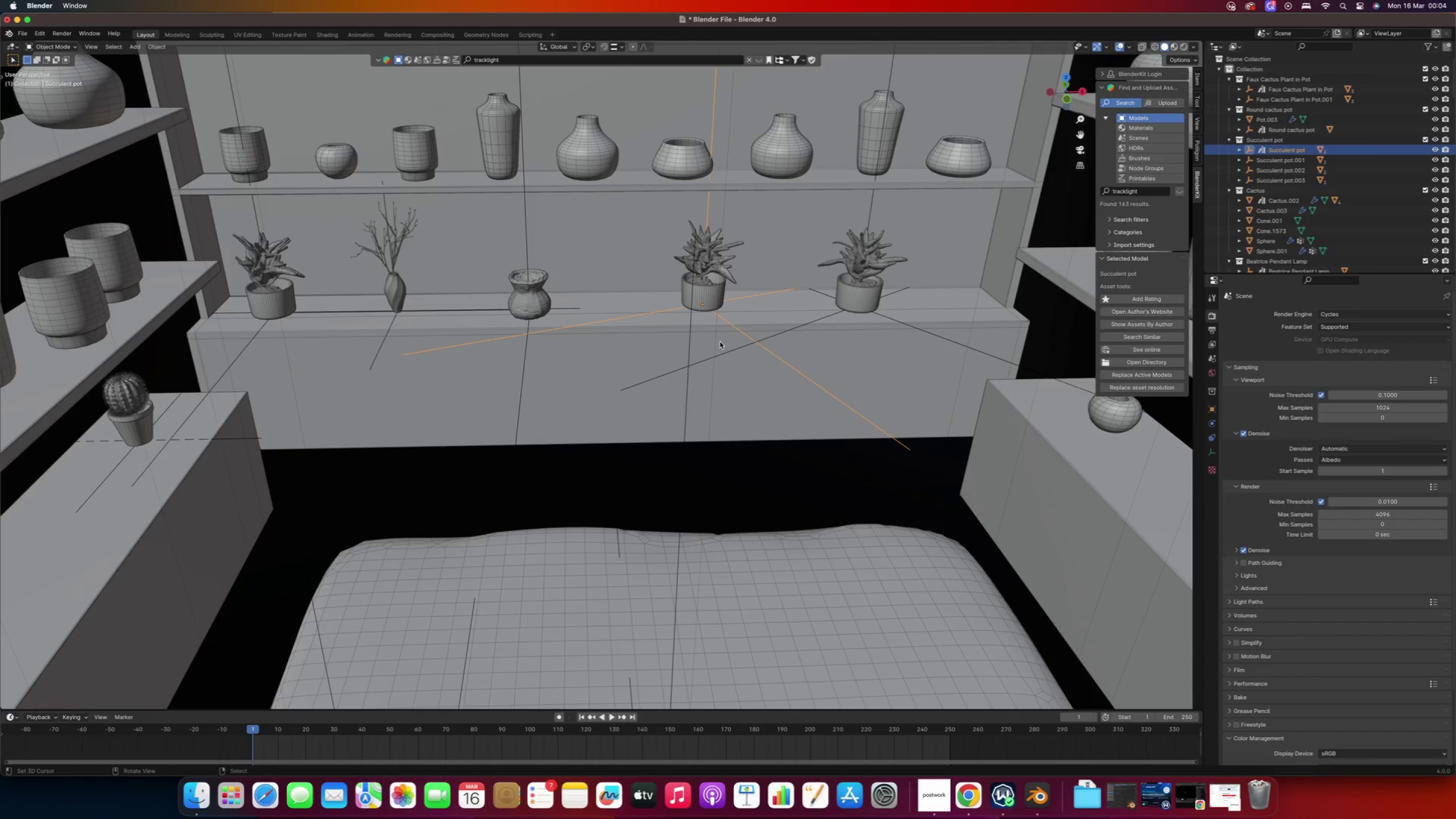 
scroll: coordinate [720, 342], scroll_direction: up, amount: 2.0
 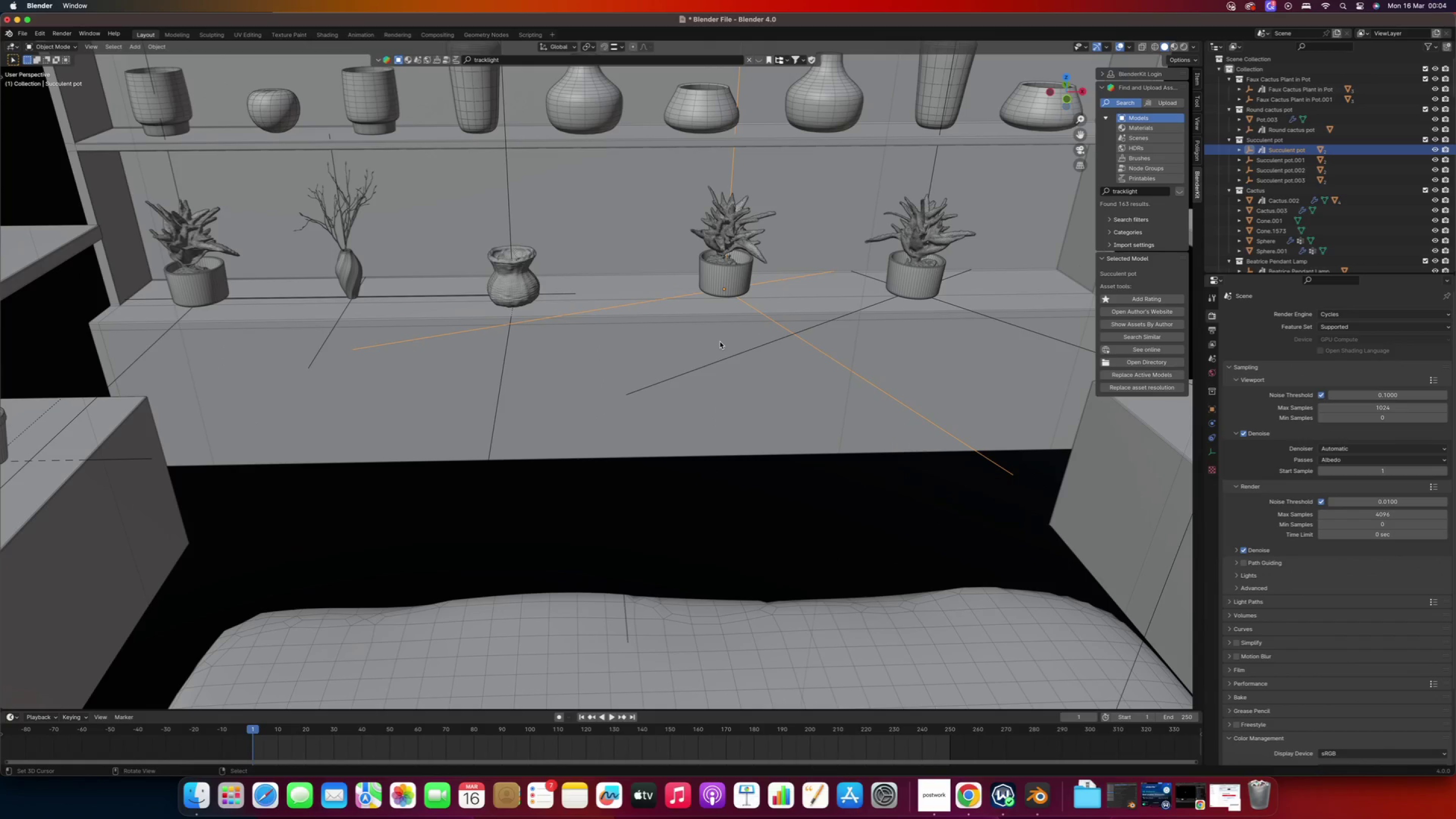 
type(gx)
 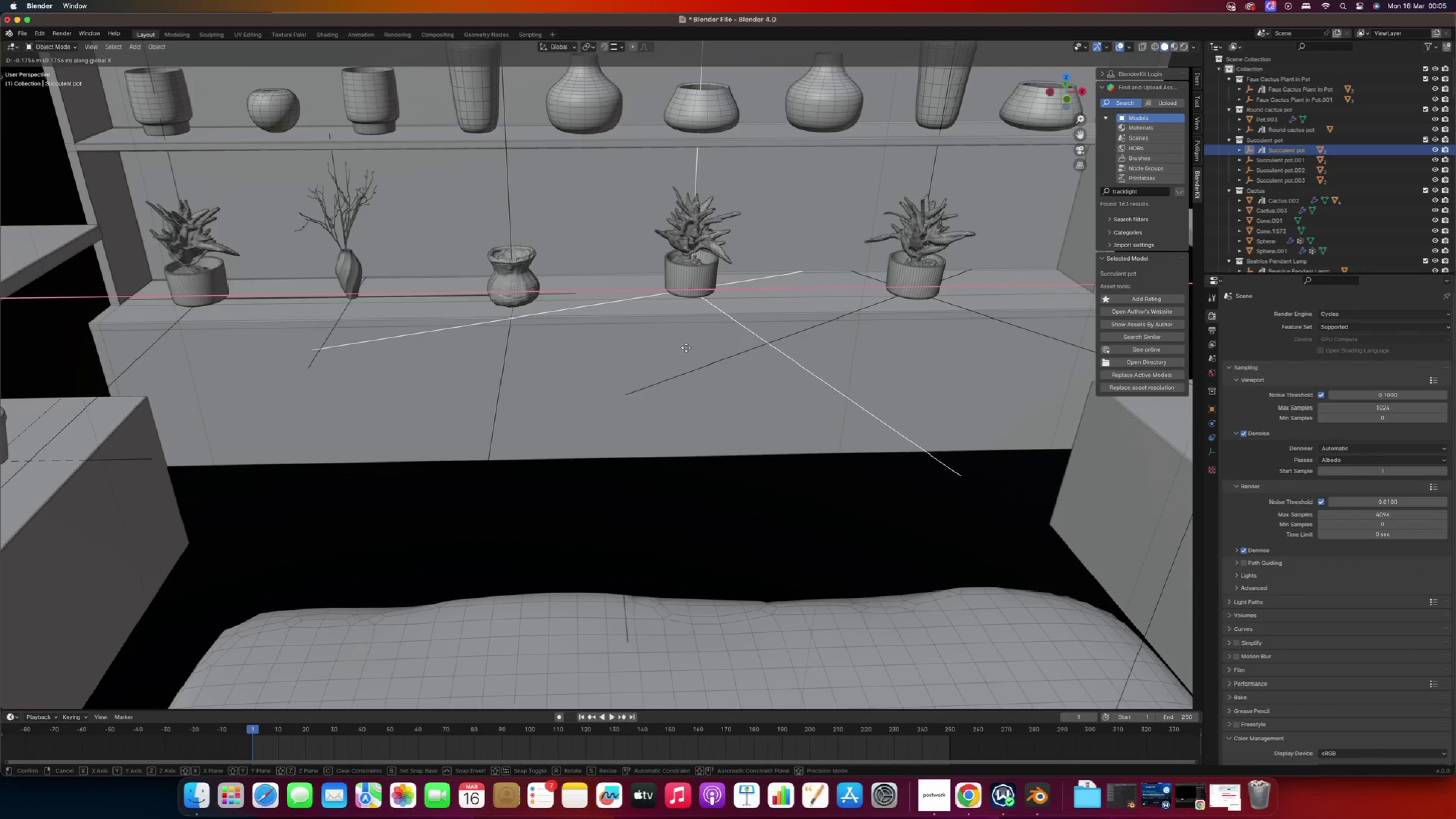 
left_click([686, 348])
 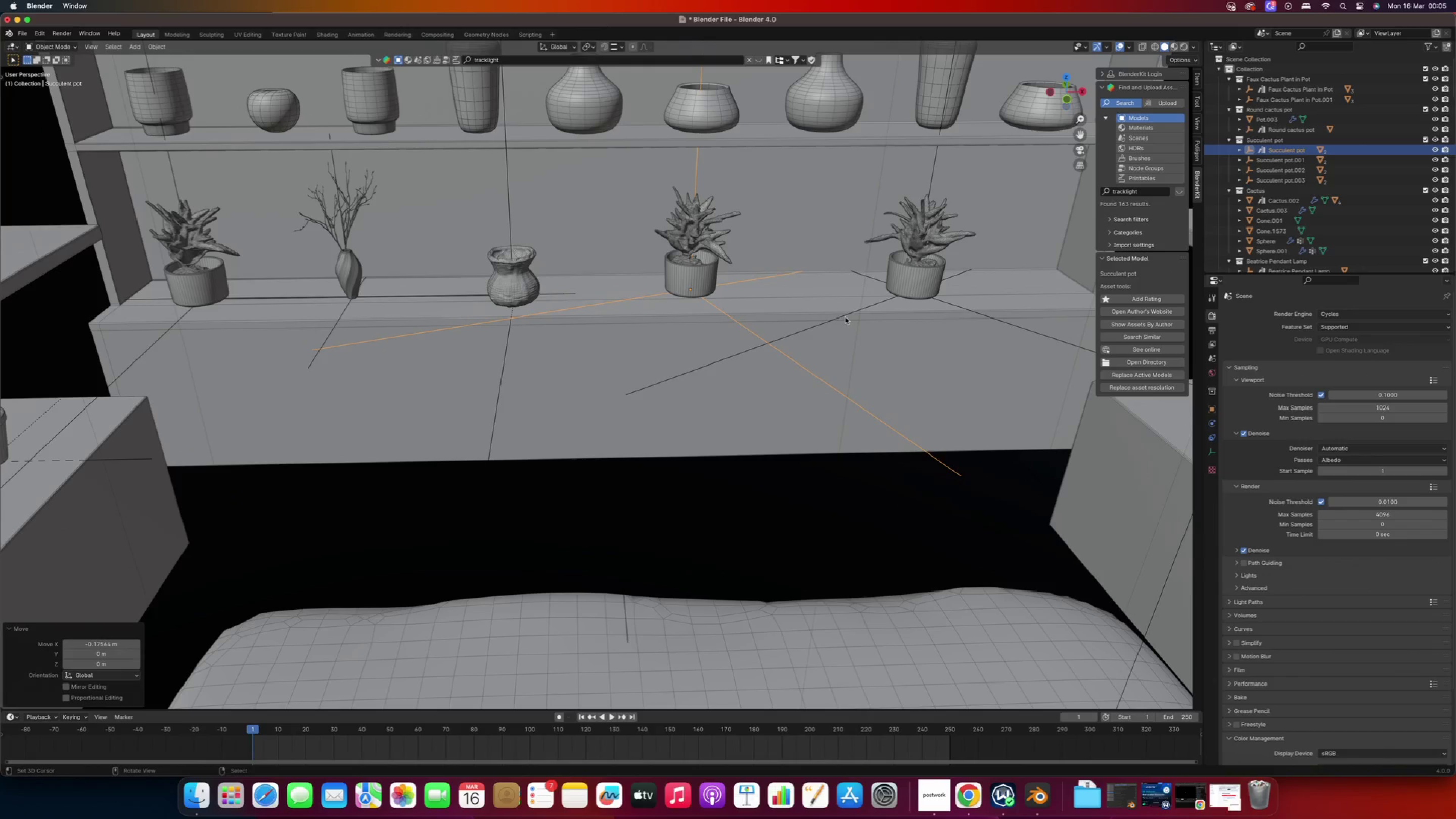 
right_click([845, 317])
 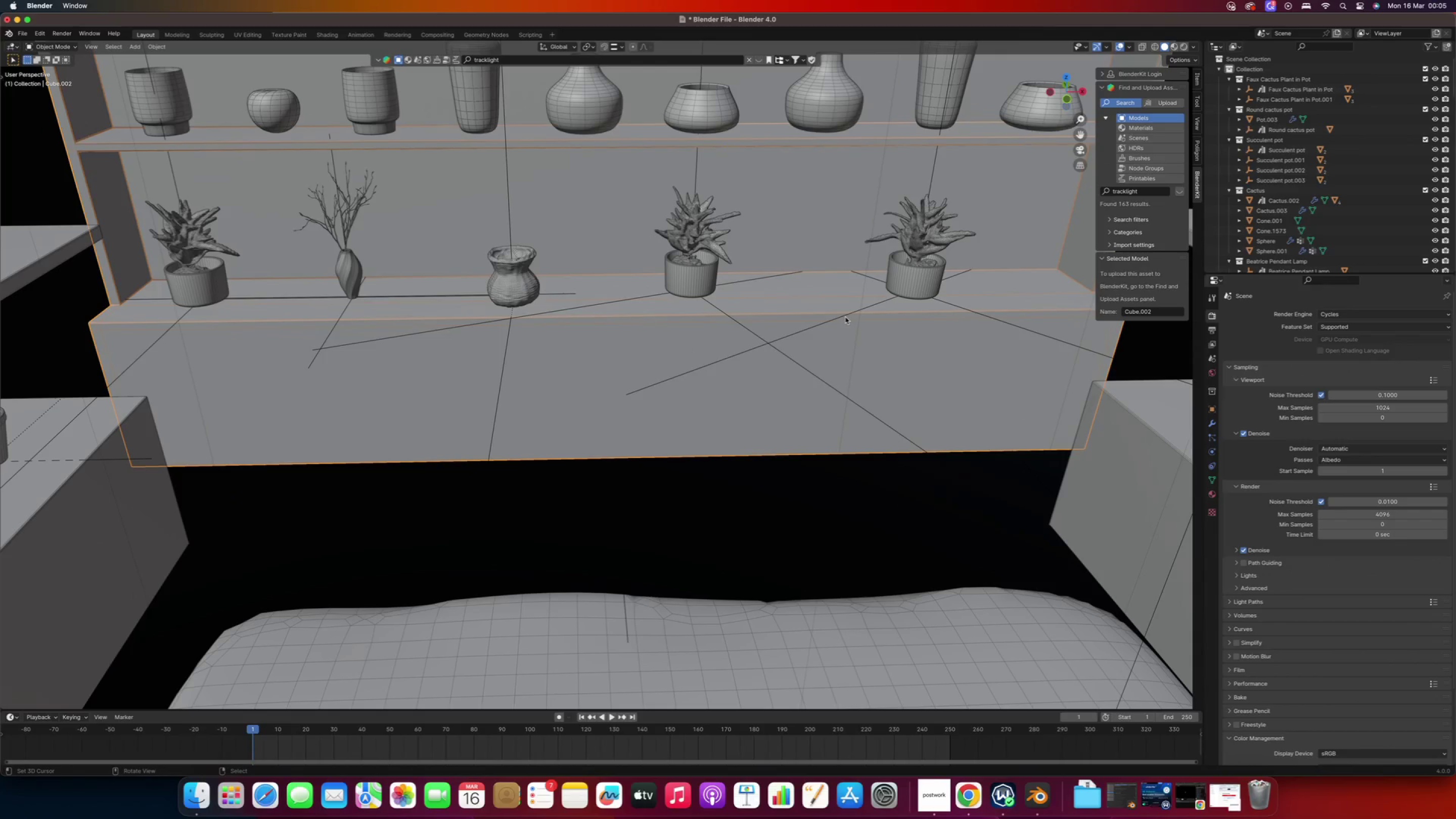 
right_click([845, 317])
 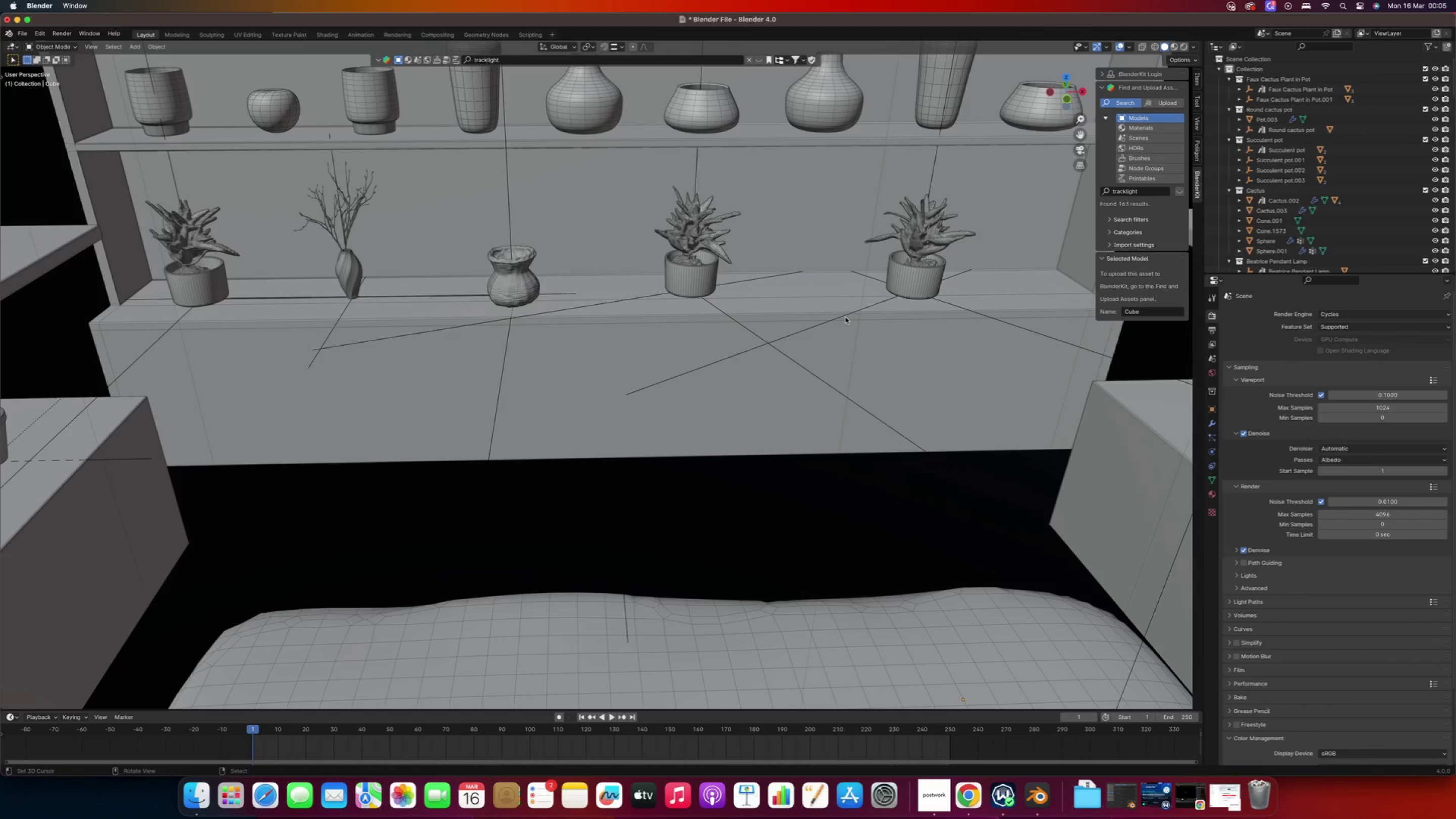 
right_click([845, 317])
 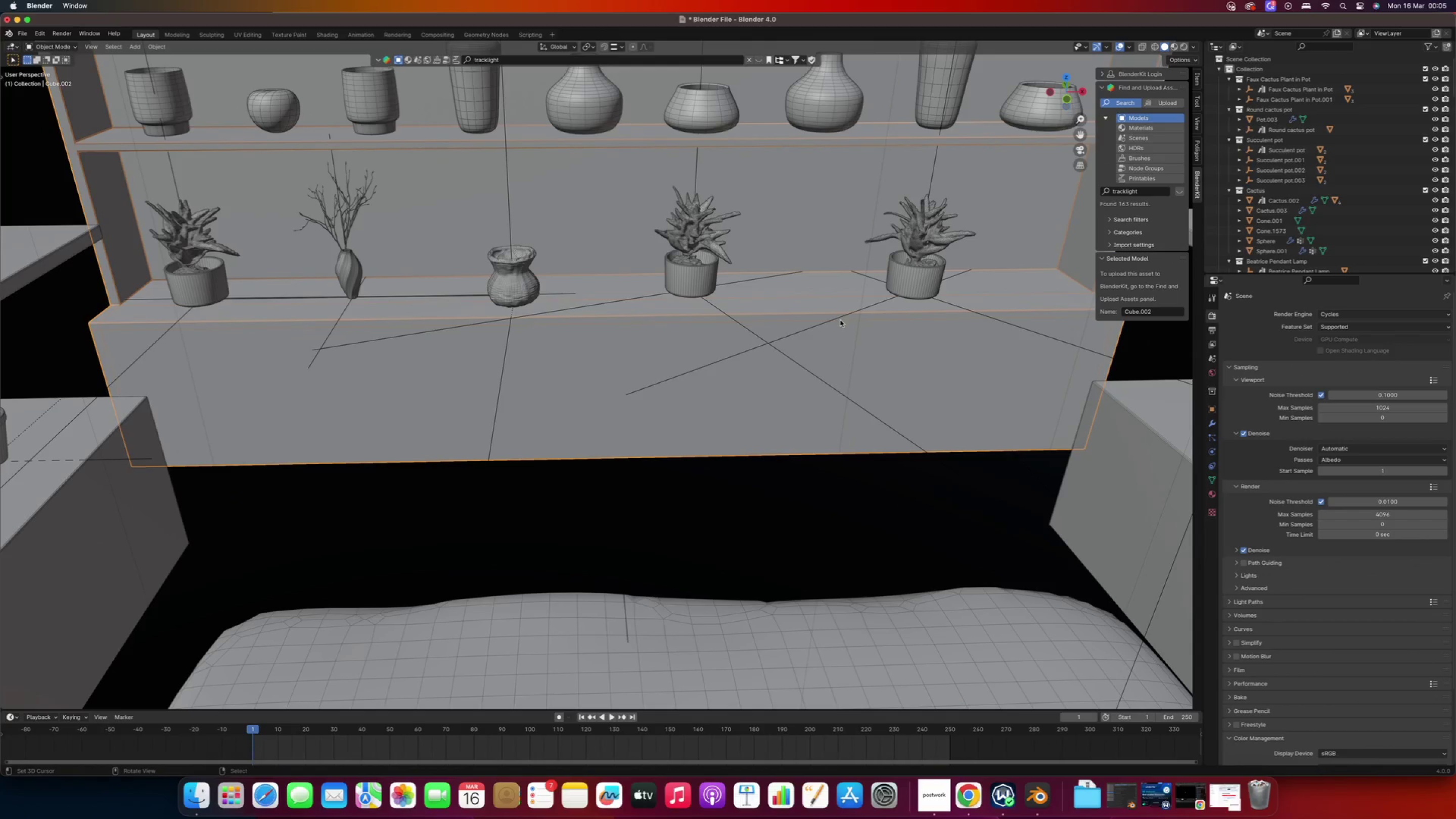 
right_click([840, 320])
 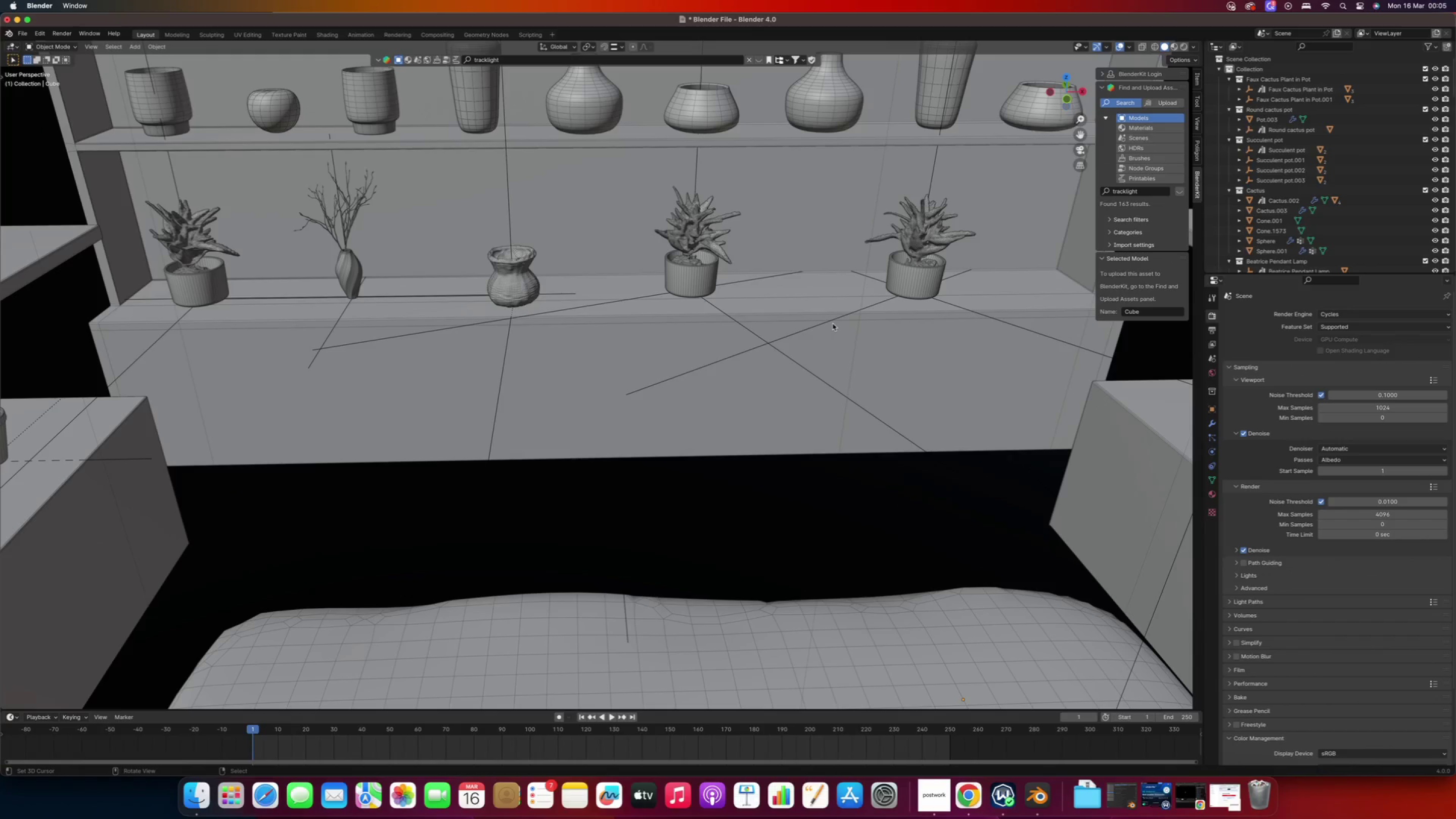 
right_click([831, 324])
 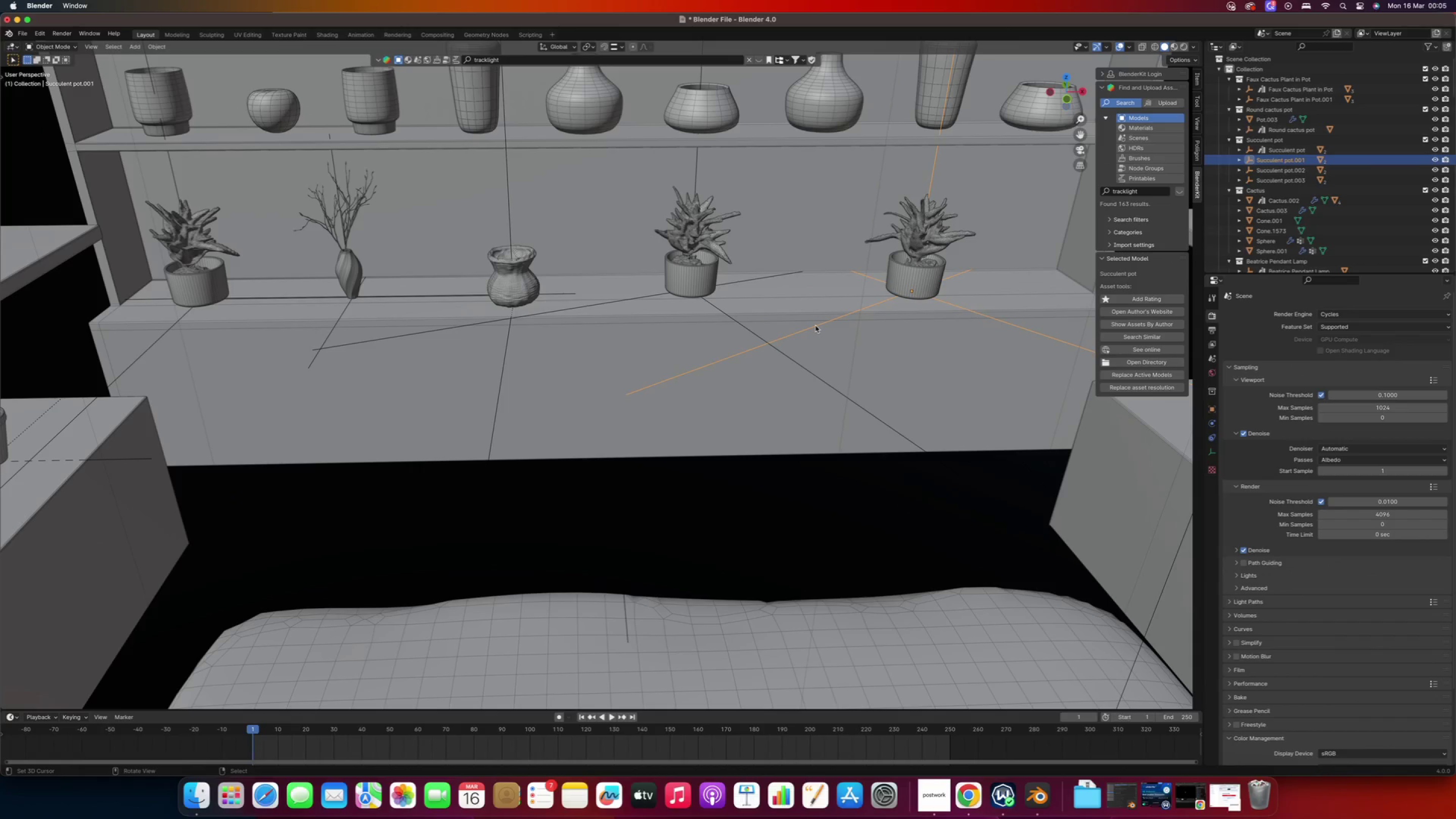 
type(gx)
 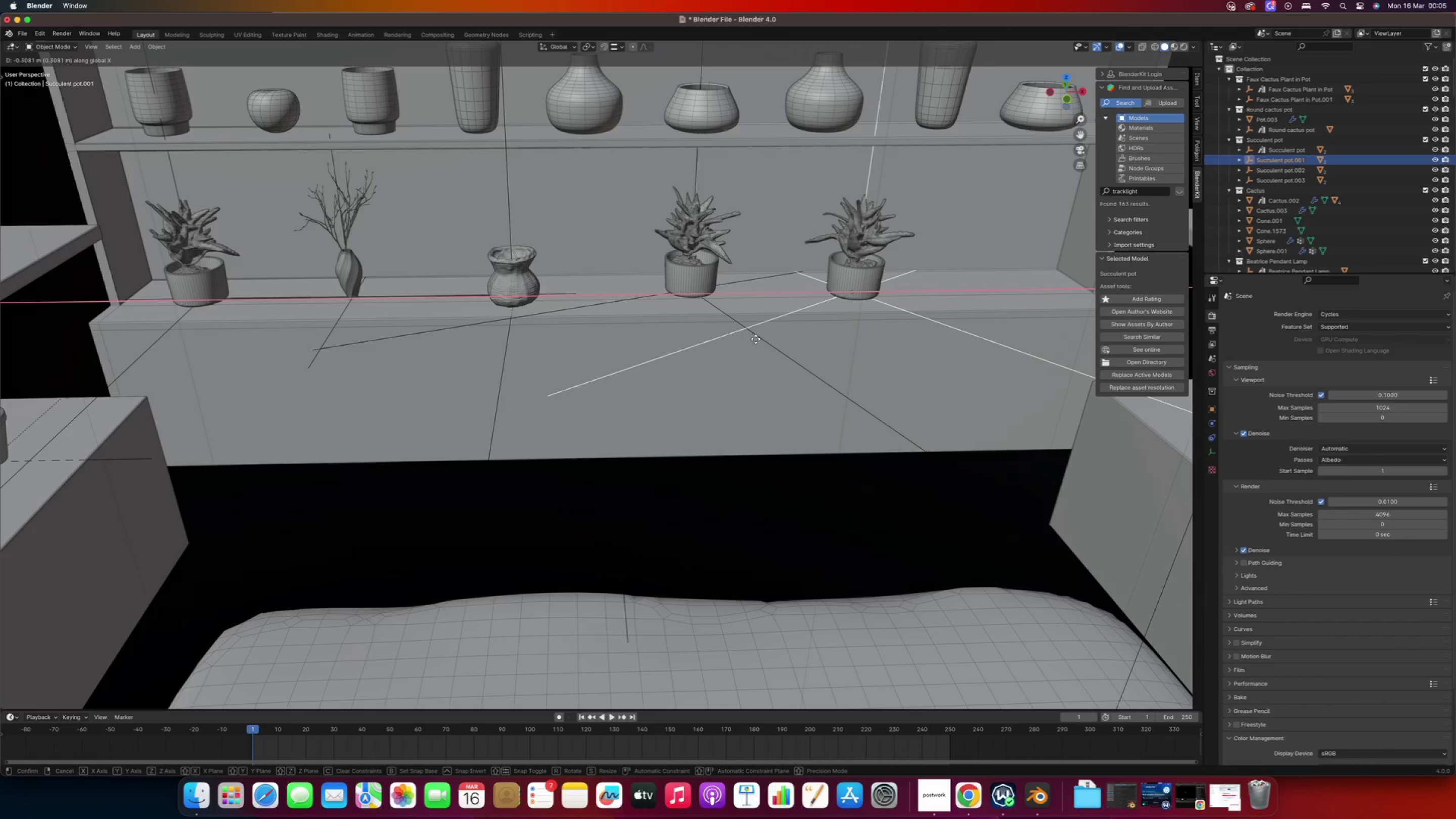 
left_click([755, 339])
 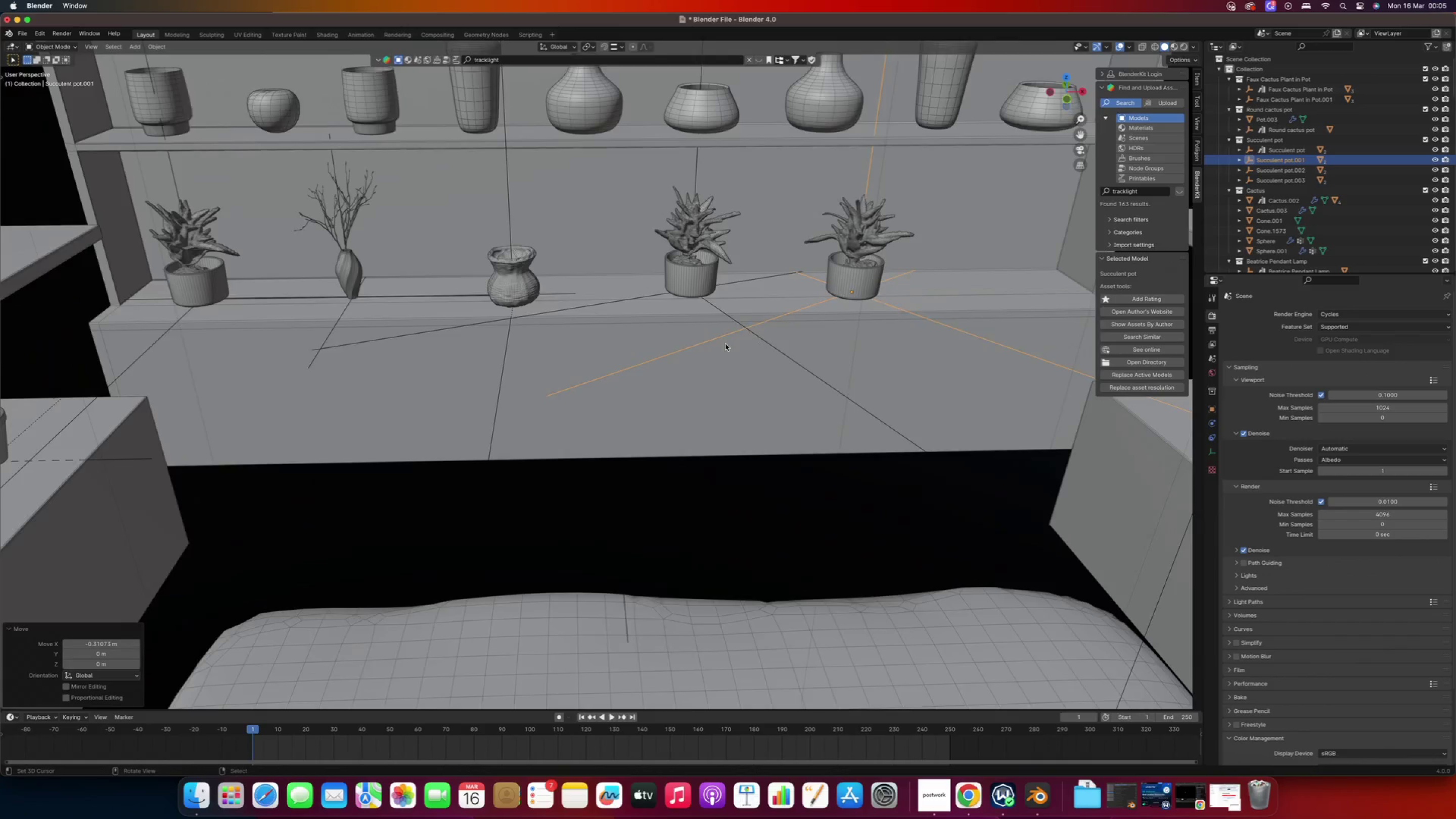 
scroll: coordinate [725, 344], scroll_direction: down, amount: 9.0
 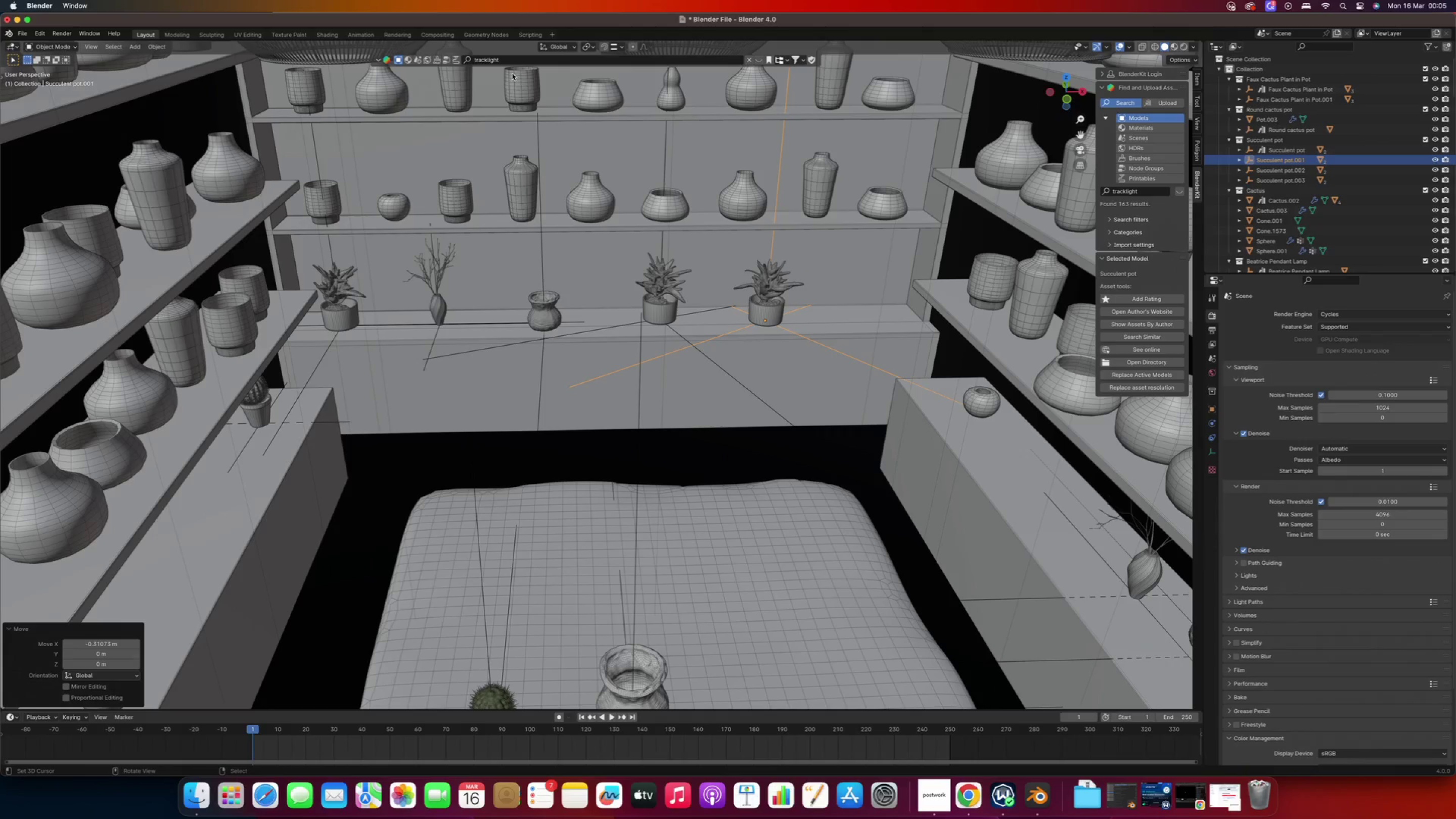 
left_click([517, 63])
 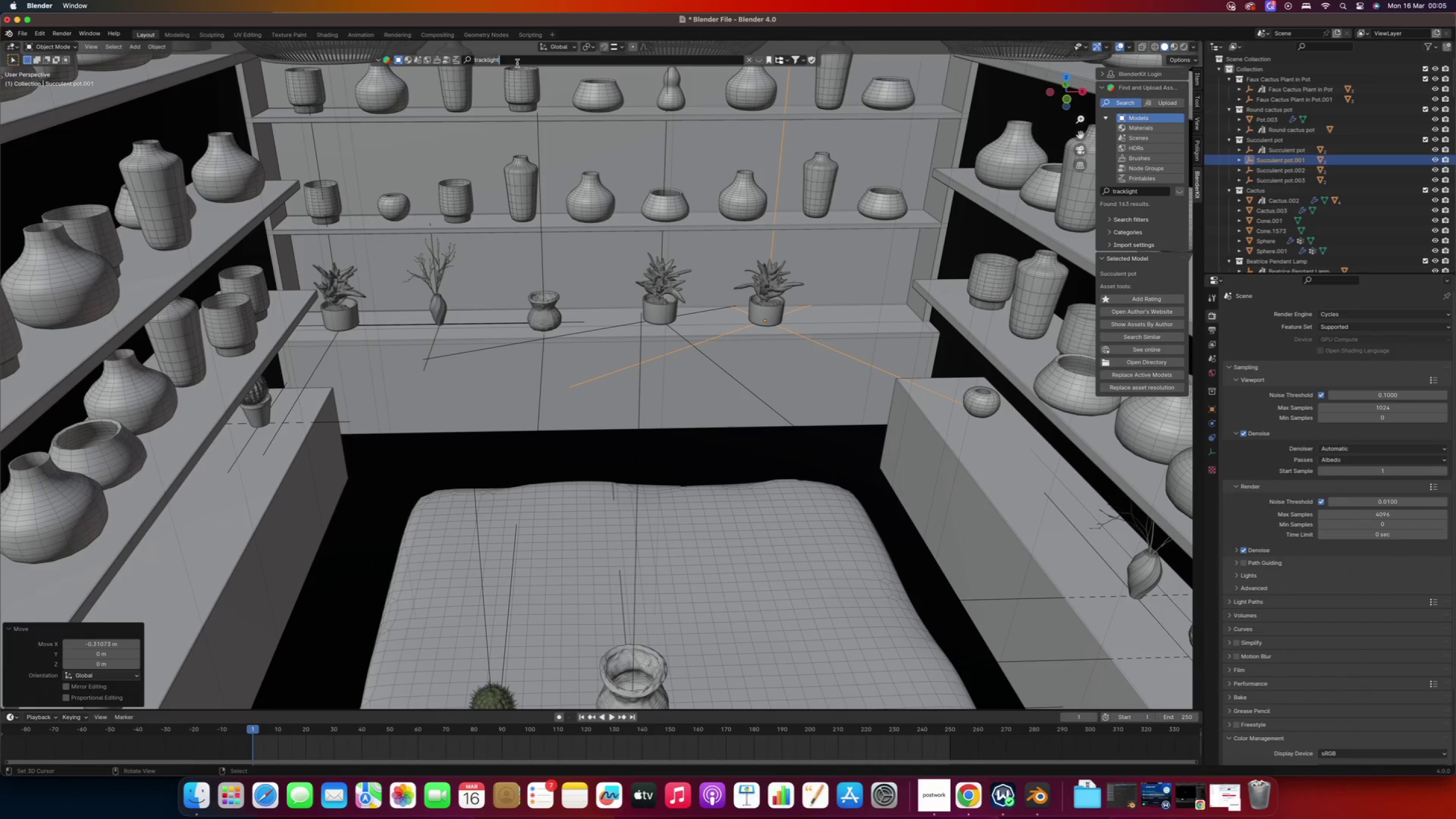 
type(vase)
 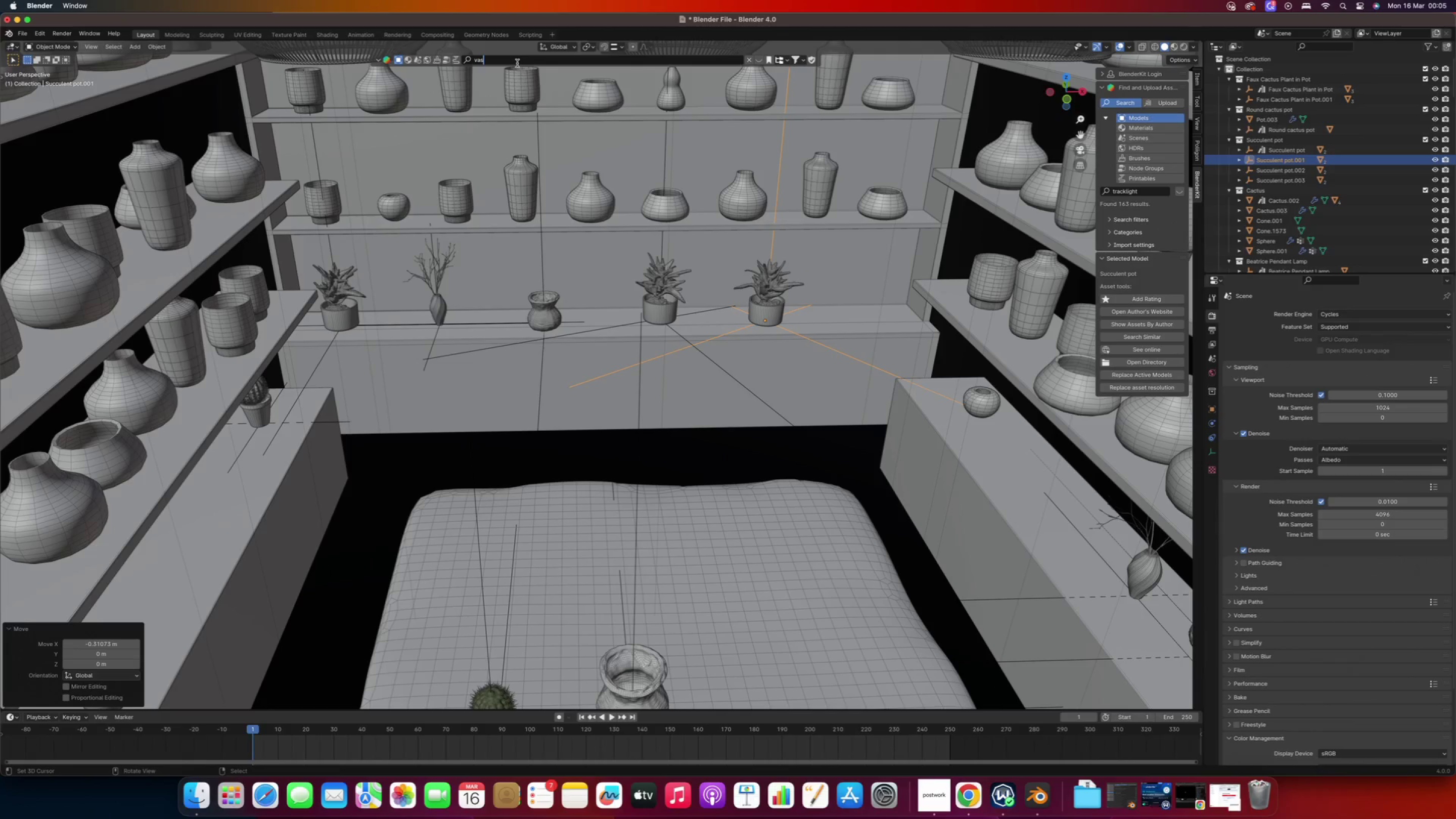 
key(Enter)
 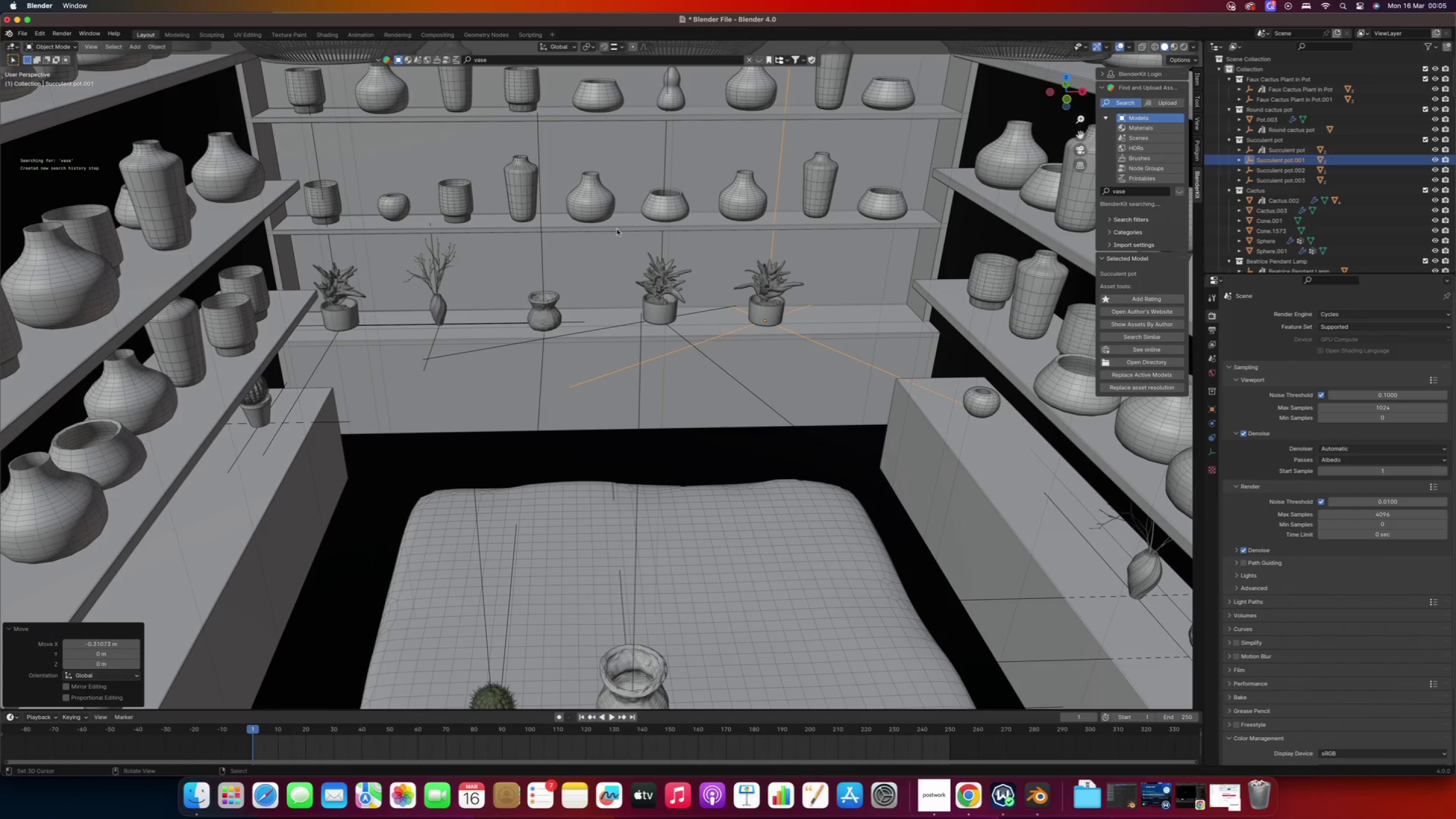 
left_click([857, 315])
 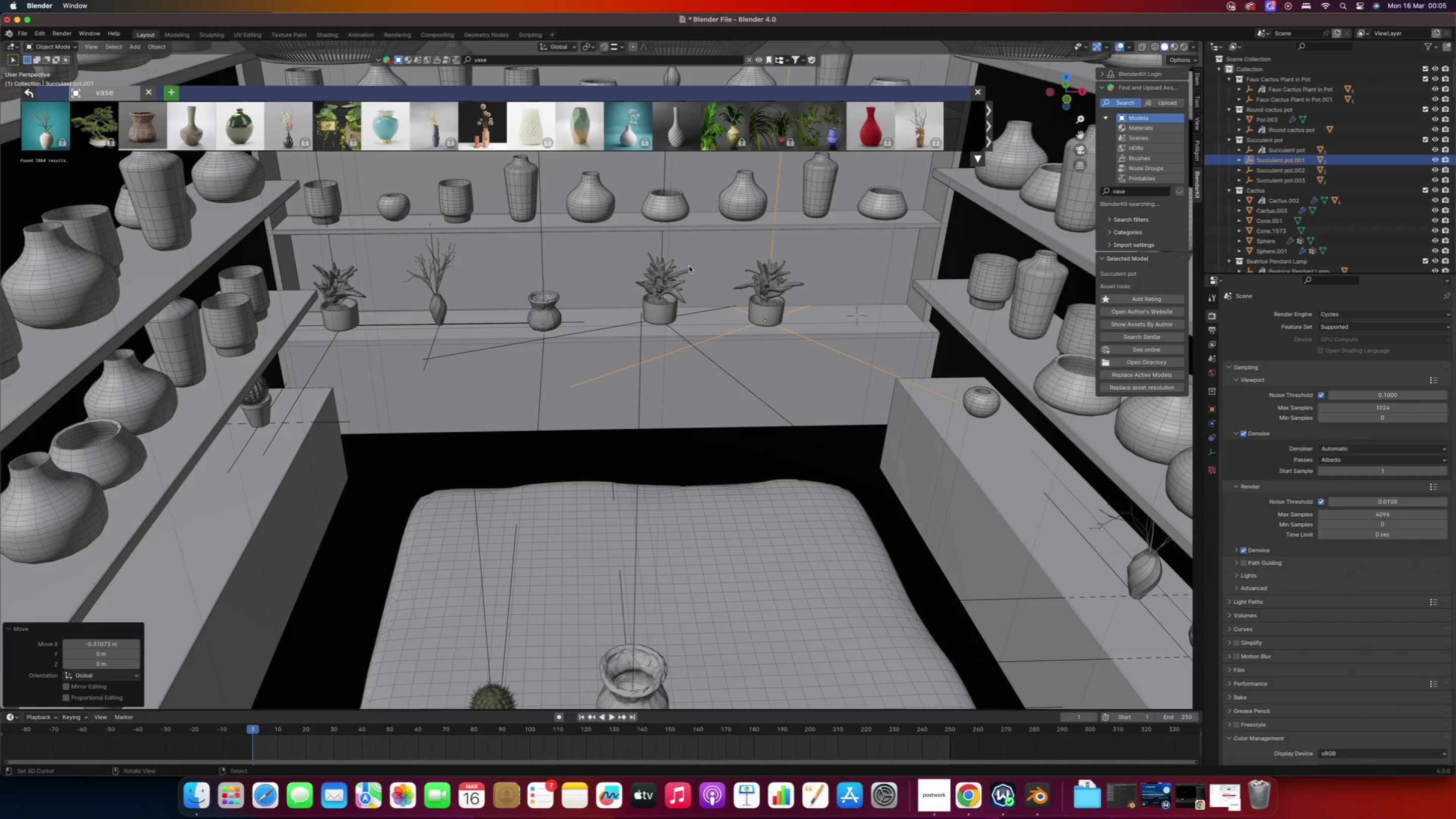 
wait(6.5)
 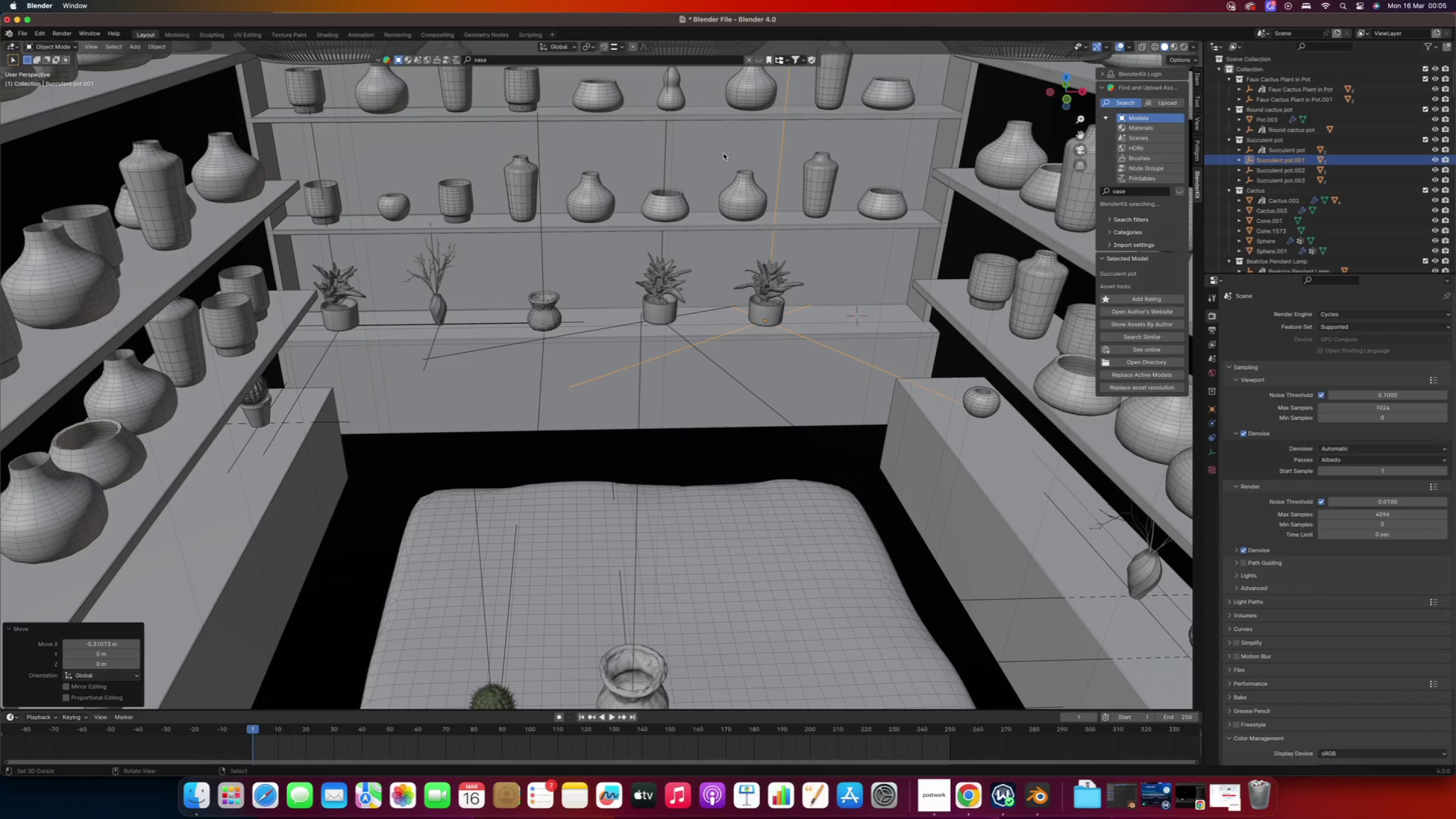 
mouse_move([237, 133])
 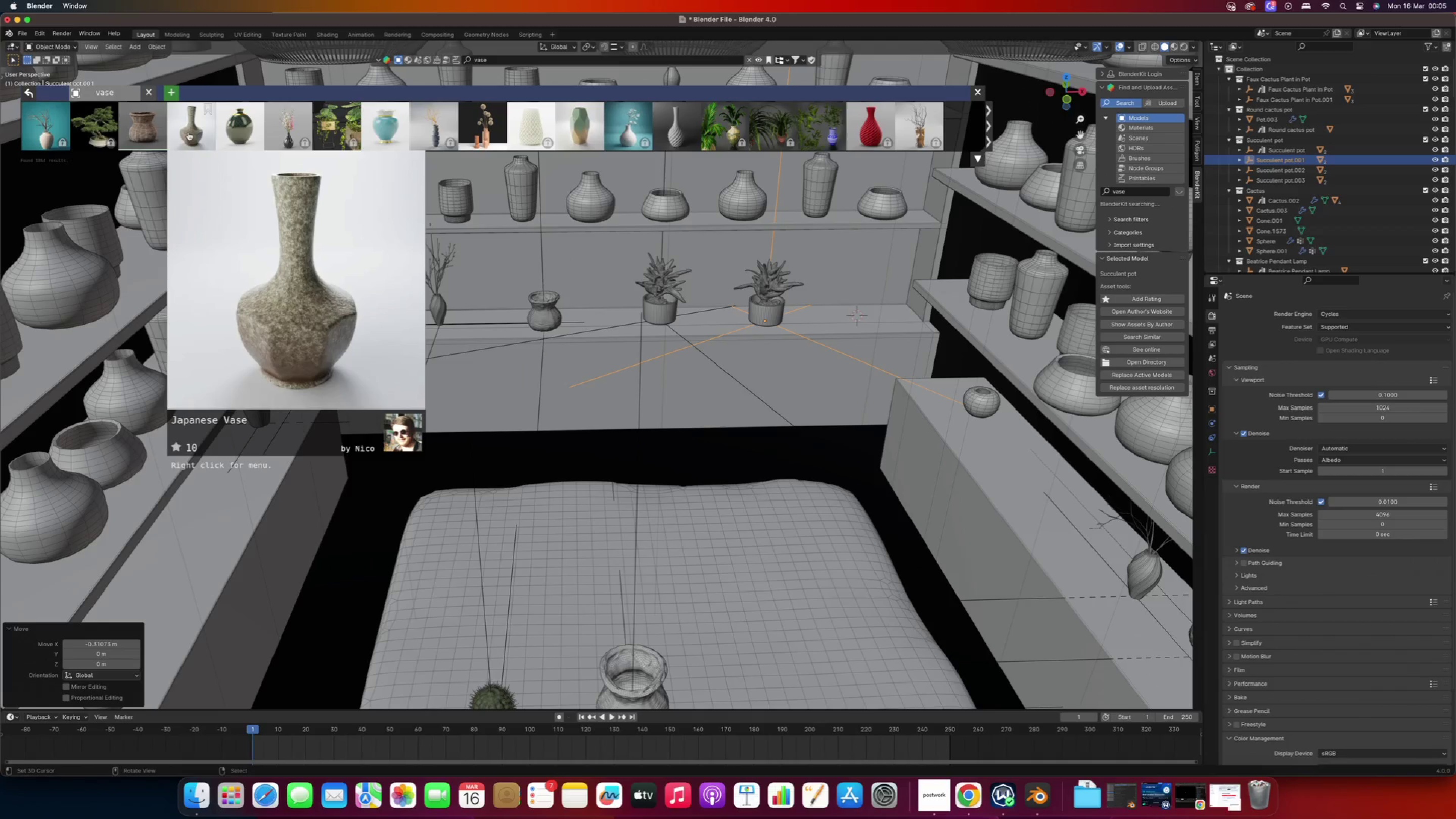 
left_click([188, 132])
 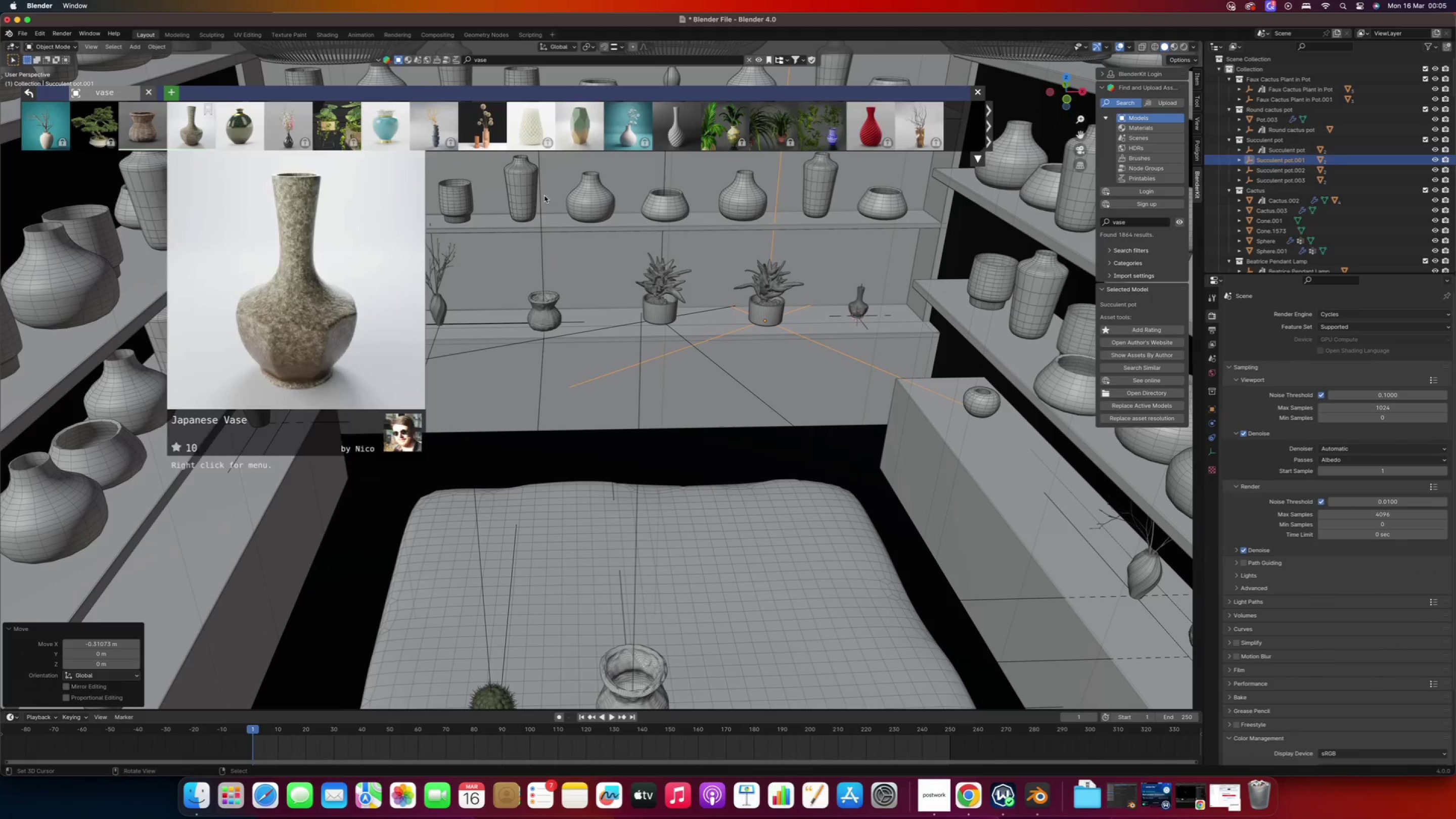 
wait(6.08)
 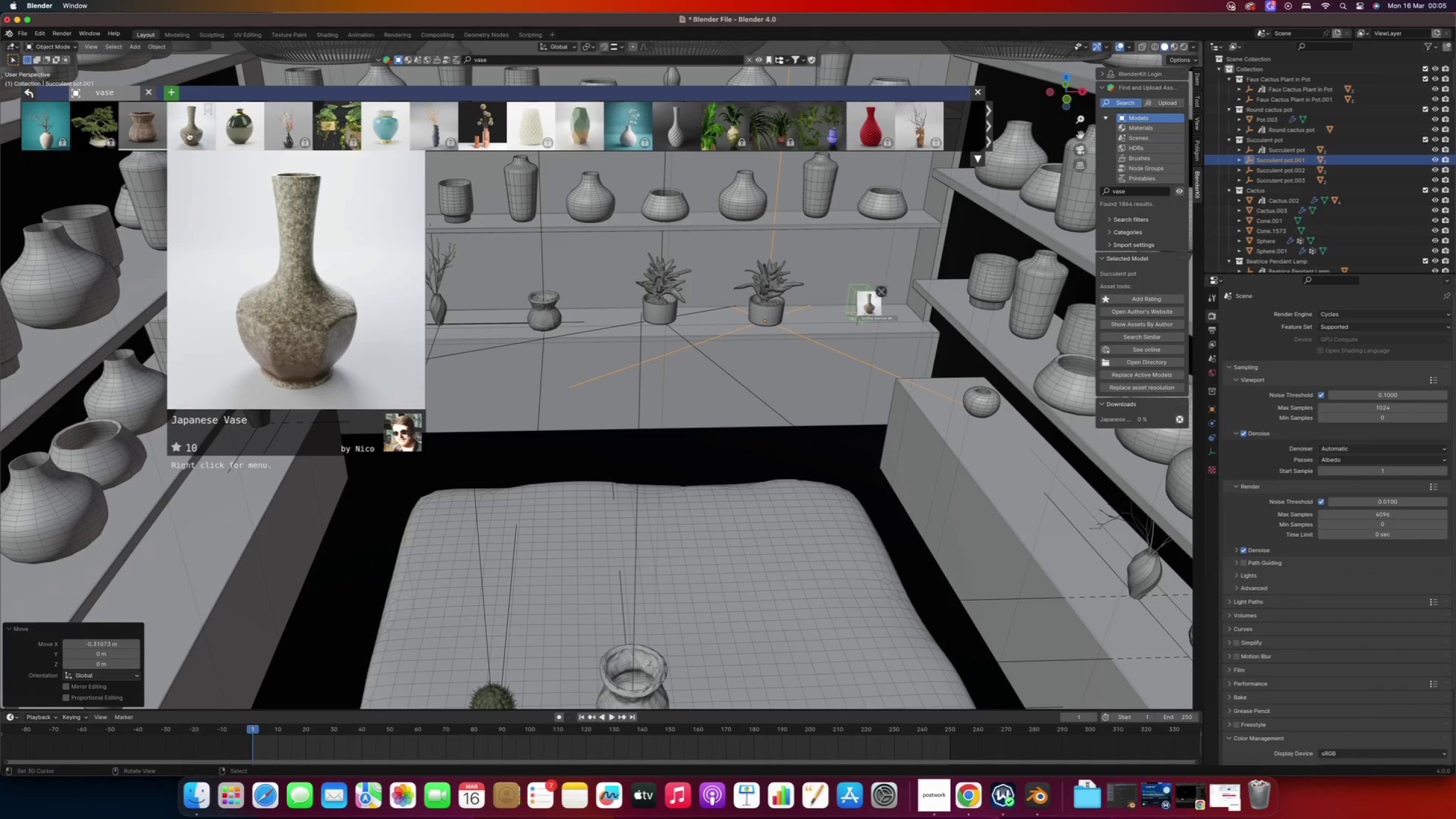 
right_click([869, 328])
 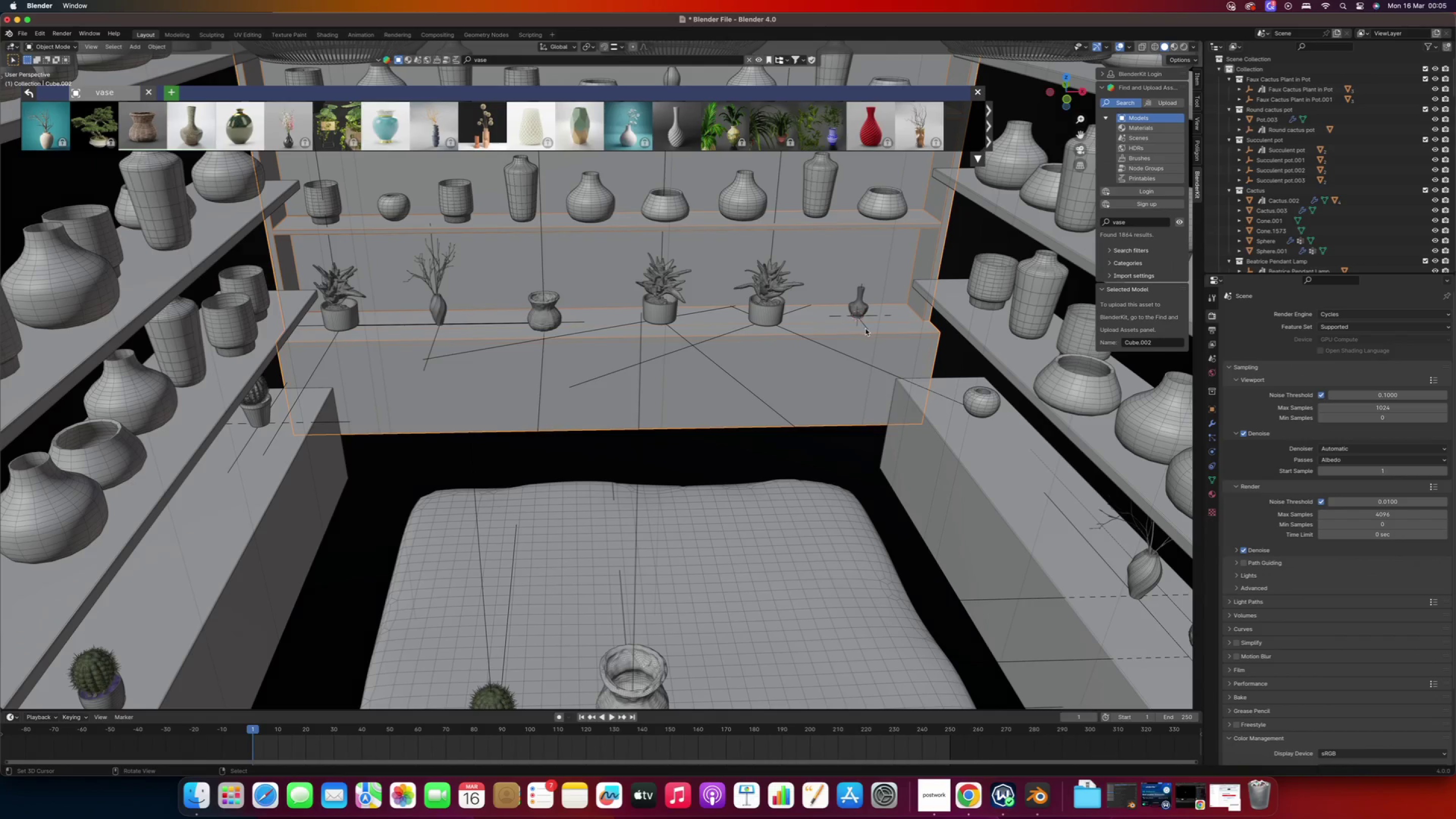 
right_click([866, 329])
 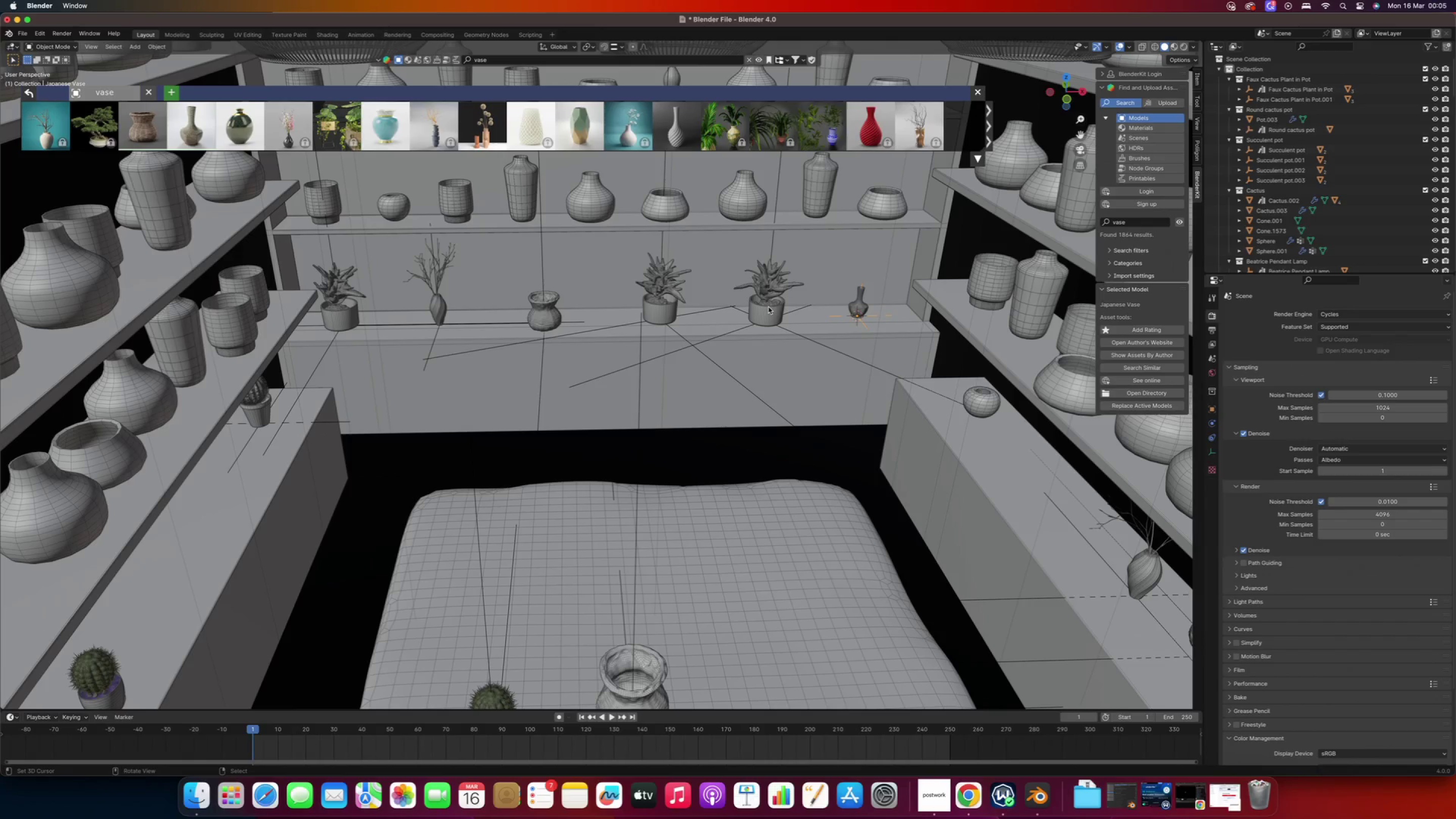 
key(S)
 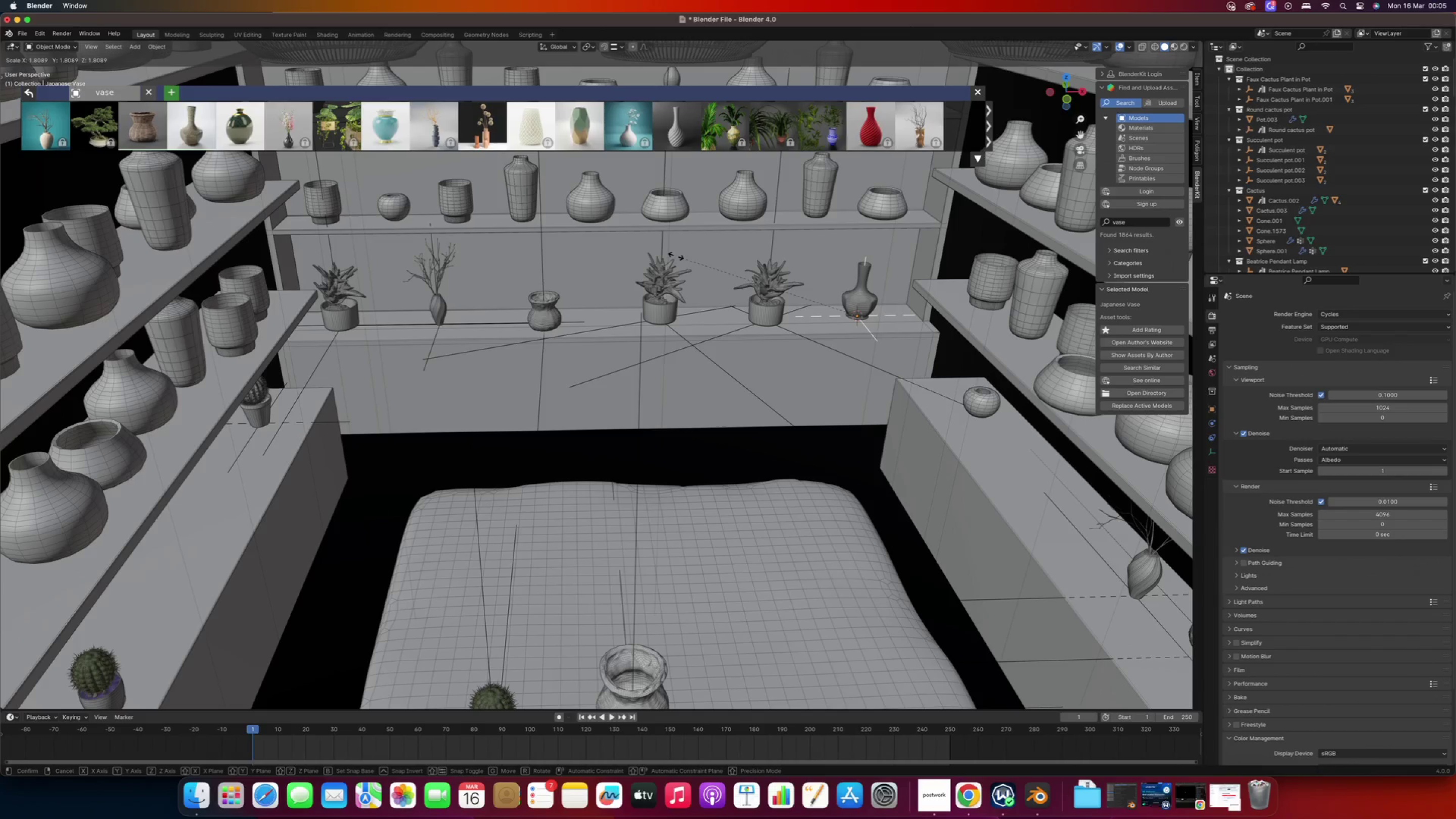 
left_click([672, 255])
 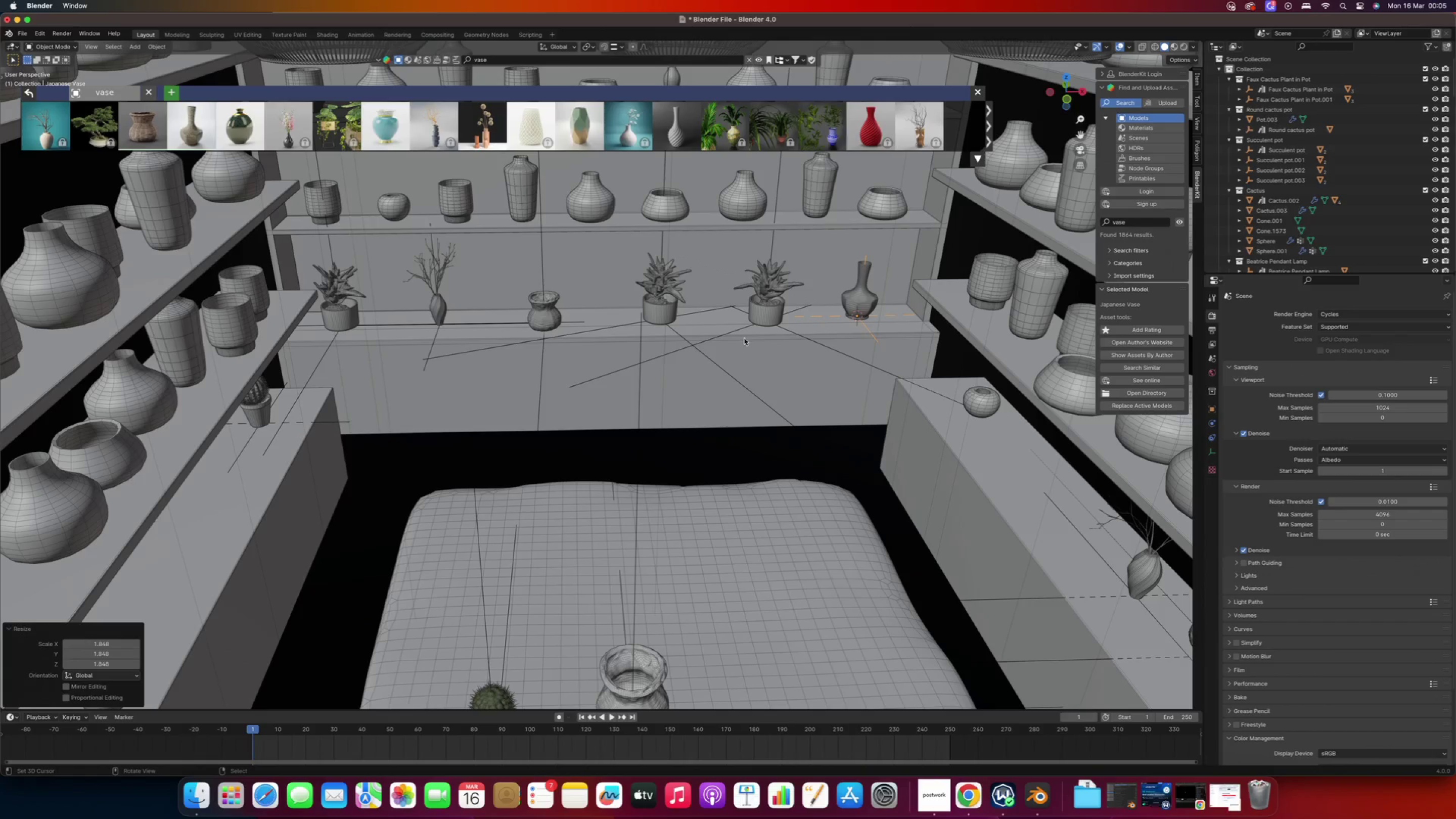 
scroll: coordinate [744, 338], scroll_direction: down, amount: 2.0
 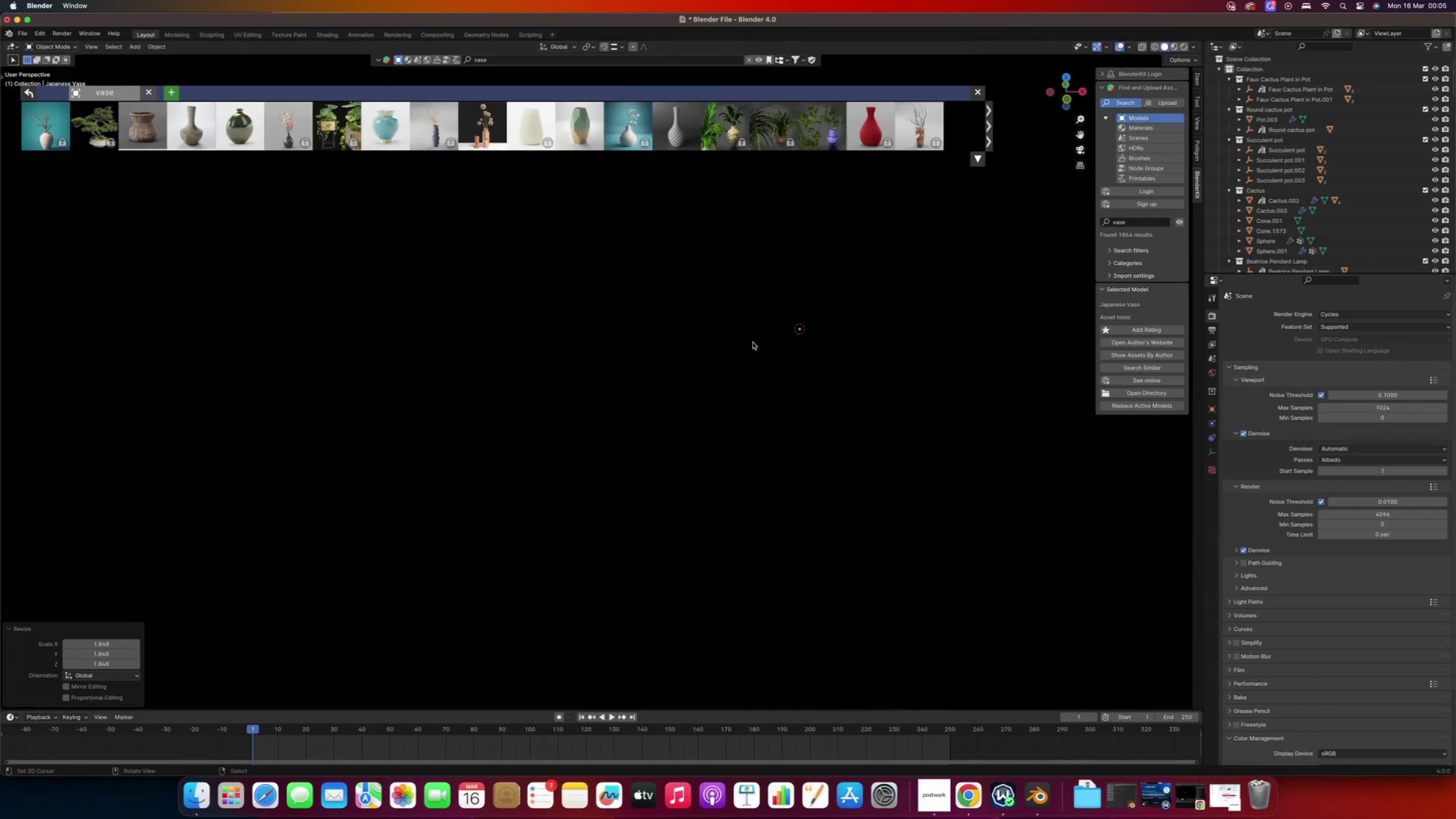 
scroll: coordinate [753, 342], scroll_direction: up, amount: 4.0
 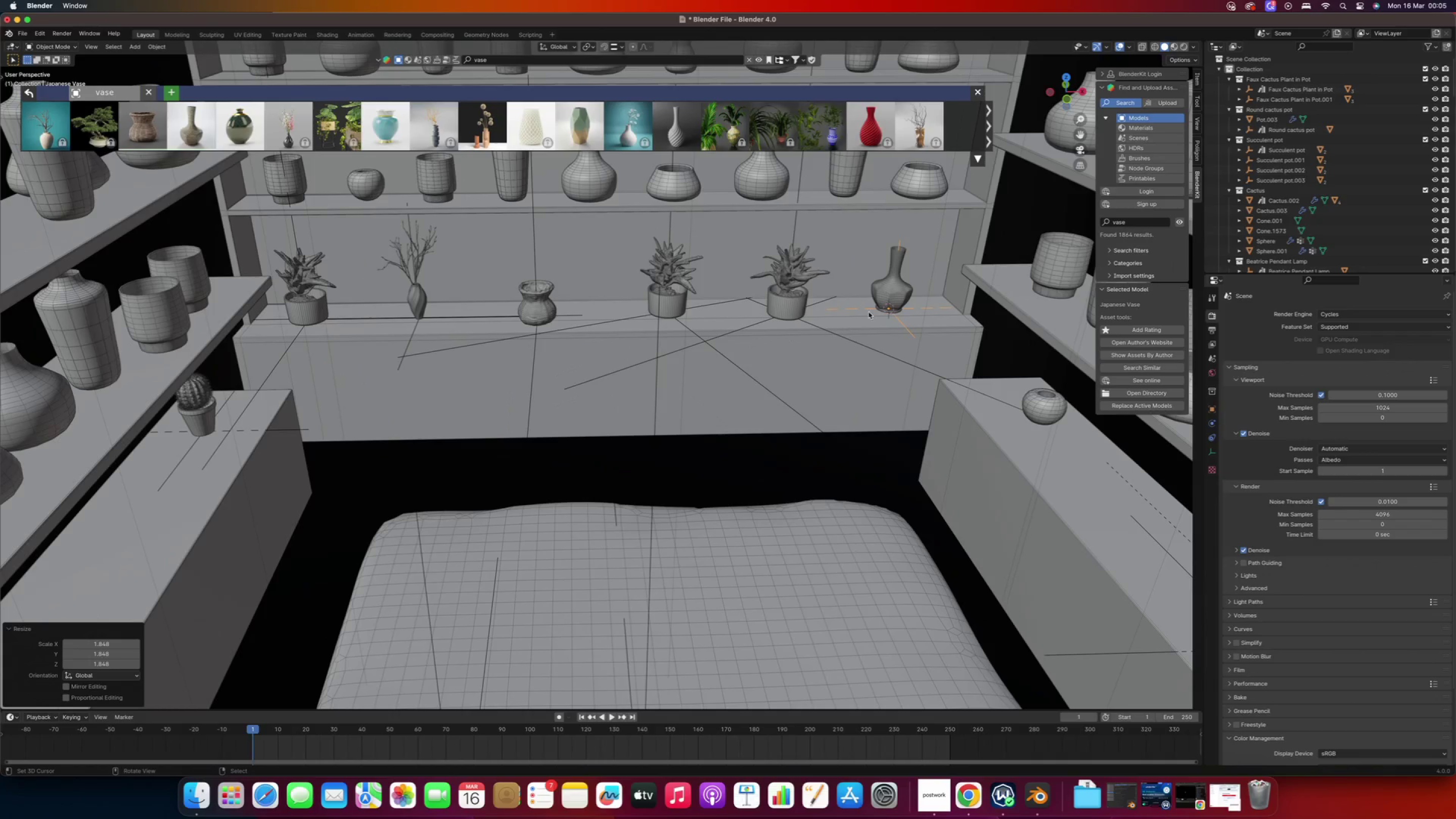 
hold_key(key=ShiftRight, duration=0.69)
right_click([883, 296])
 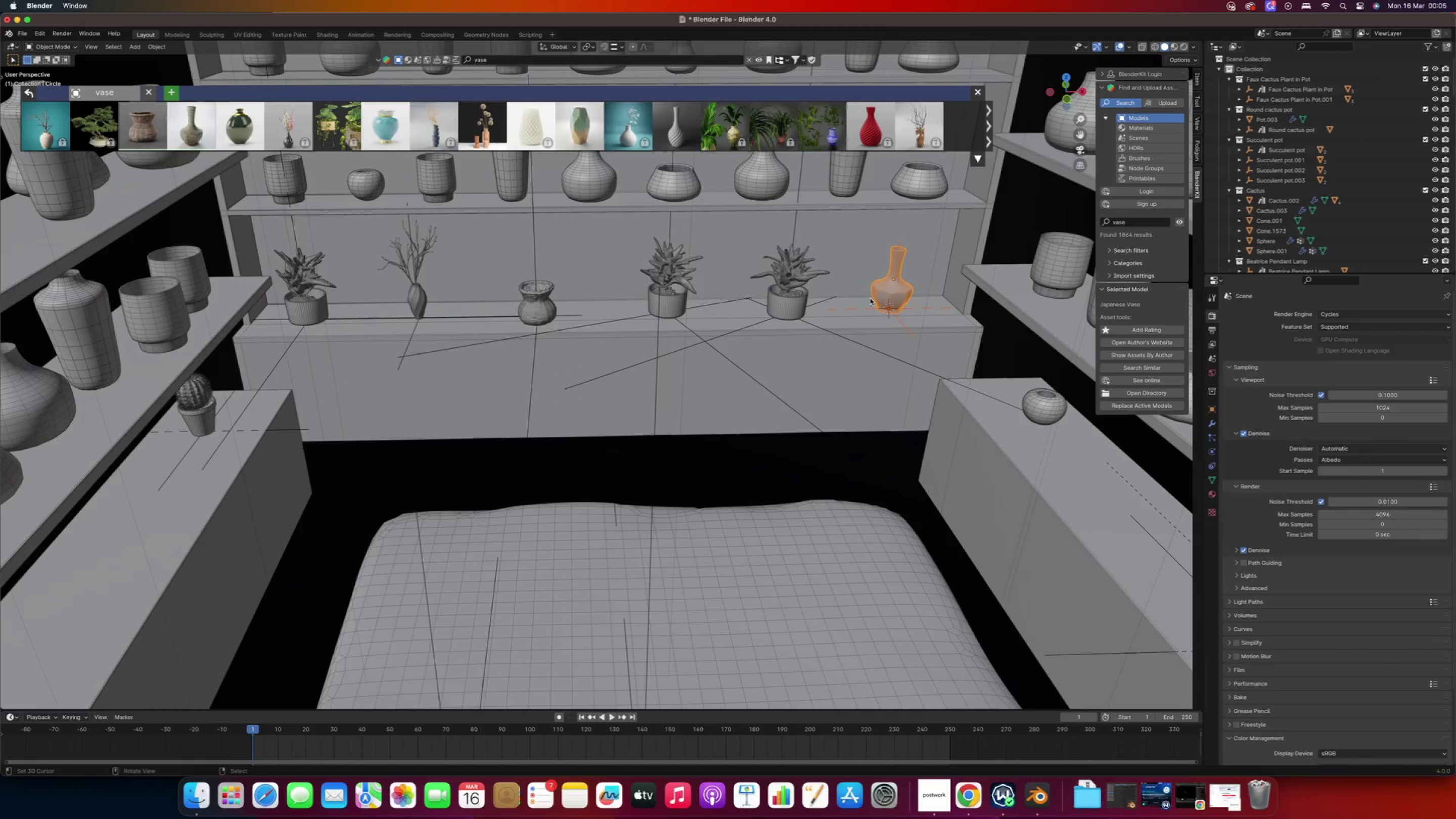 
hold_key(key=ShiftRight, duration=0.82)
 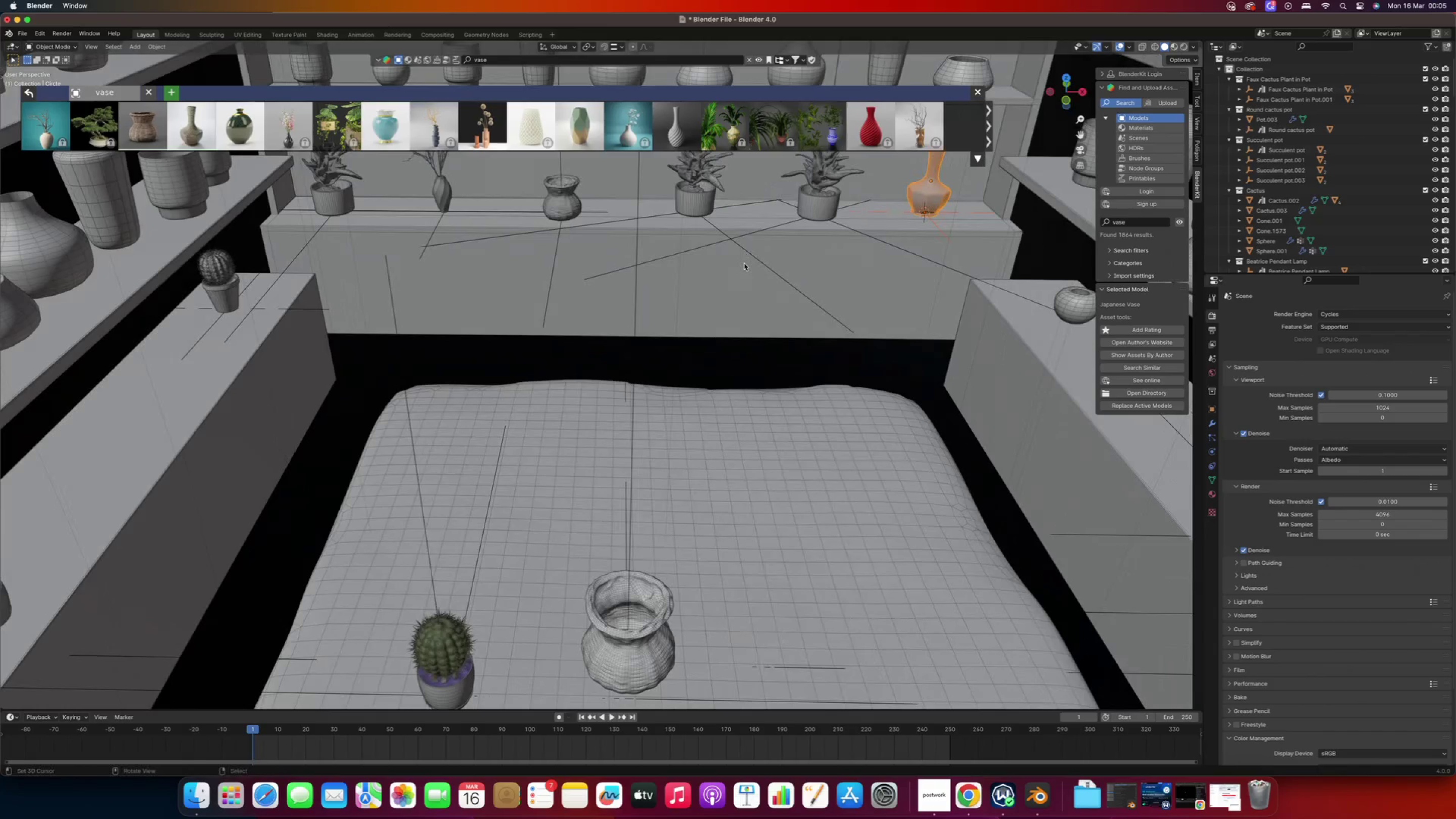 
scroll: coordinate [744, 263], scroll_direction: down, amount: 10.0
 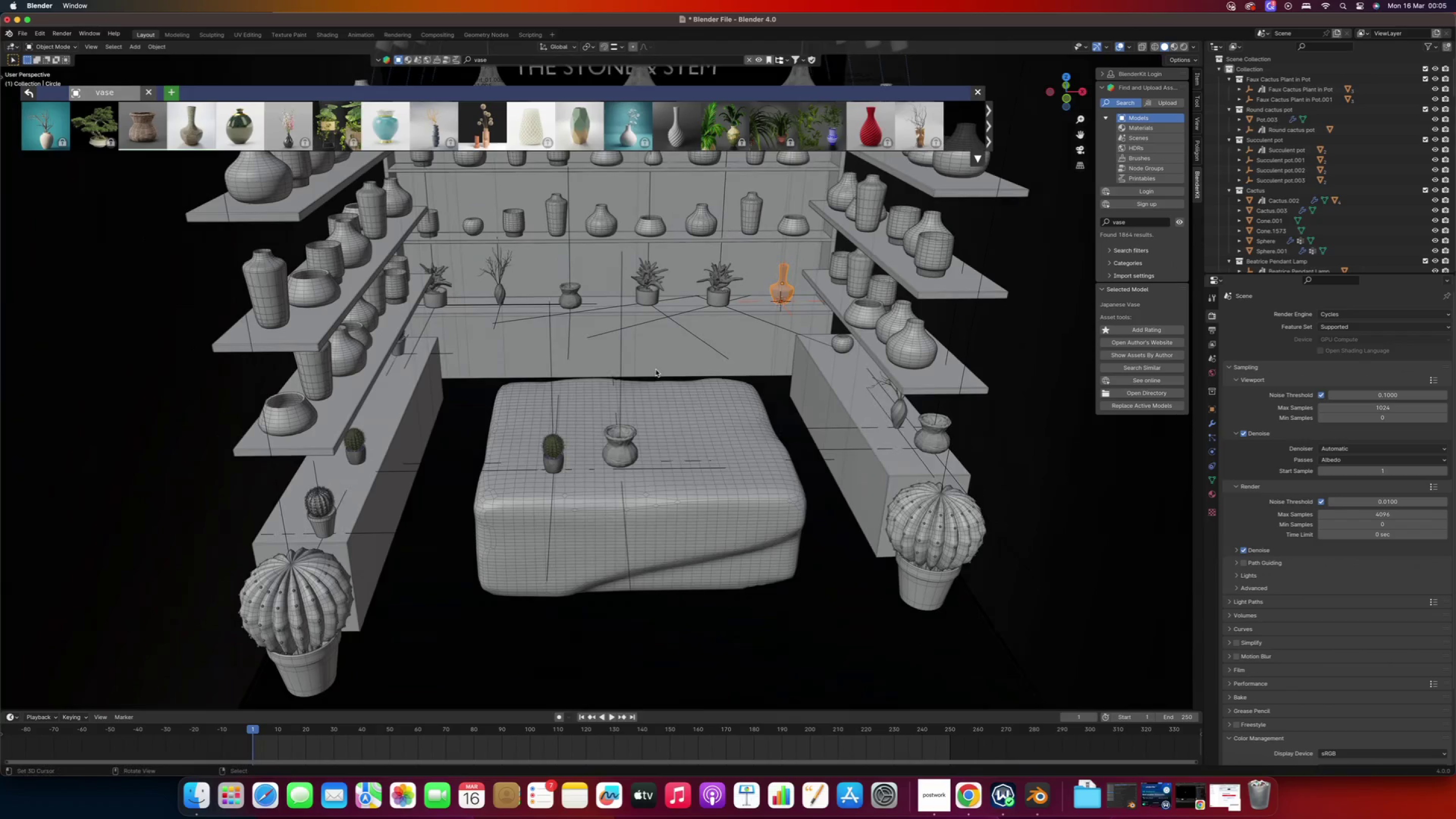 
key(VolumeDown)
 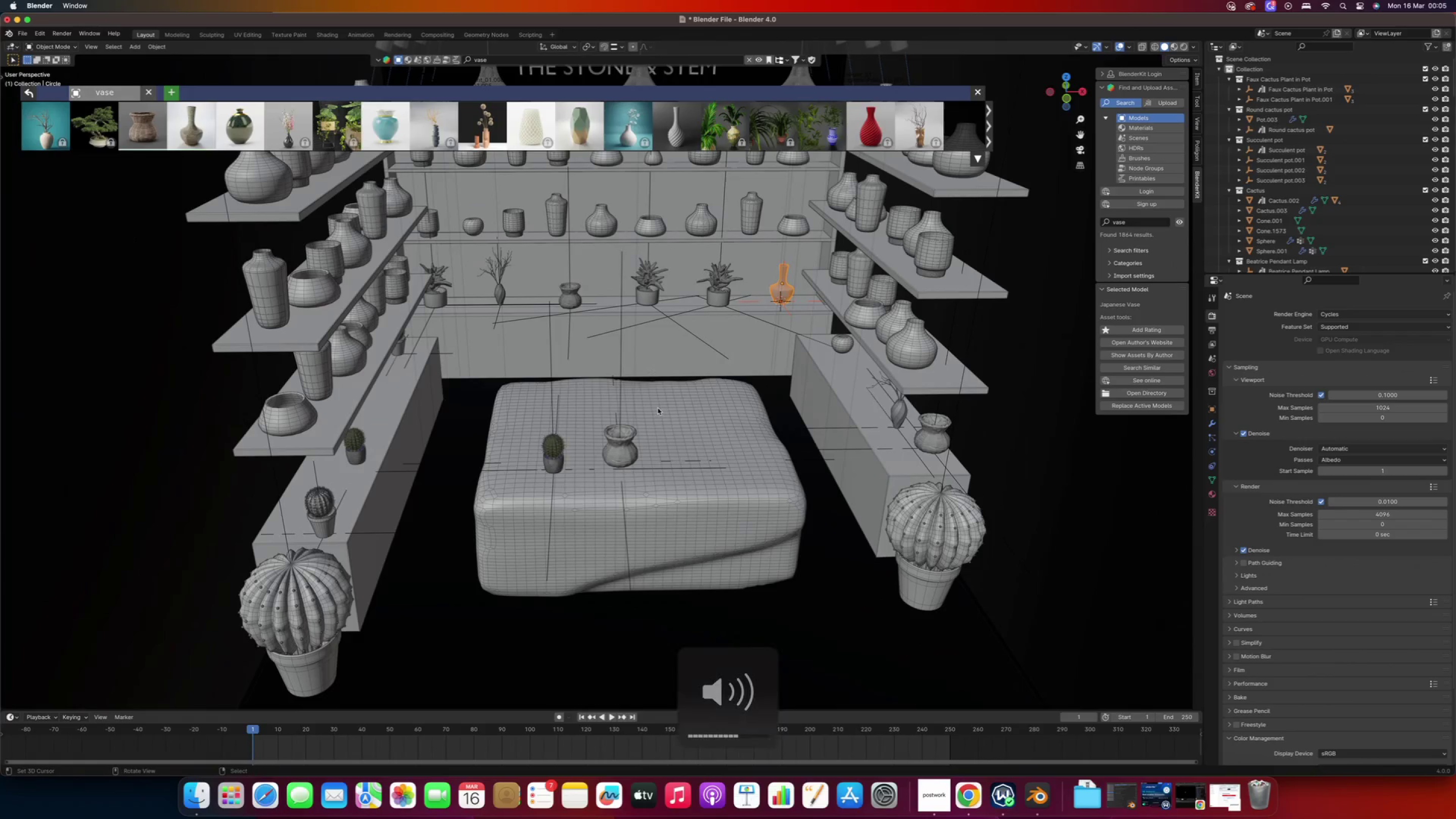 
key(VolumeDown)
 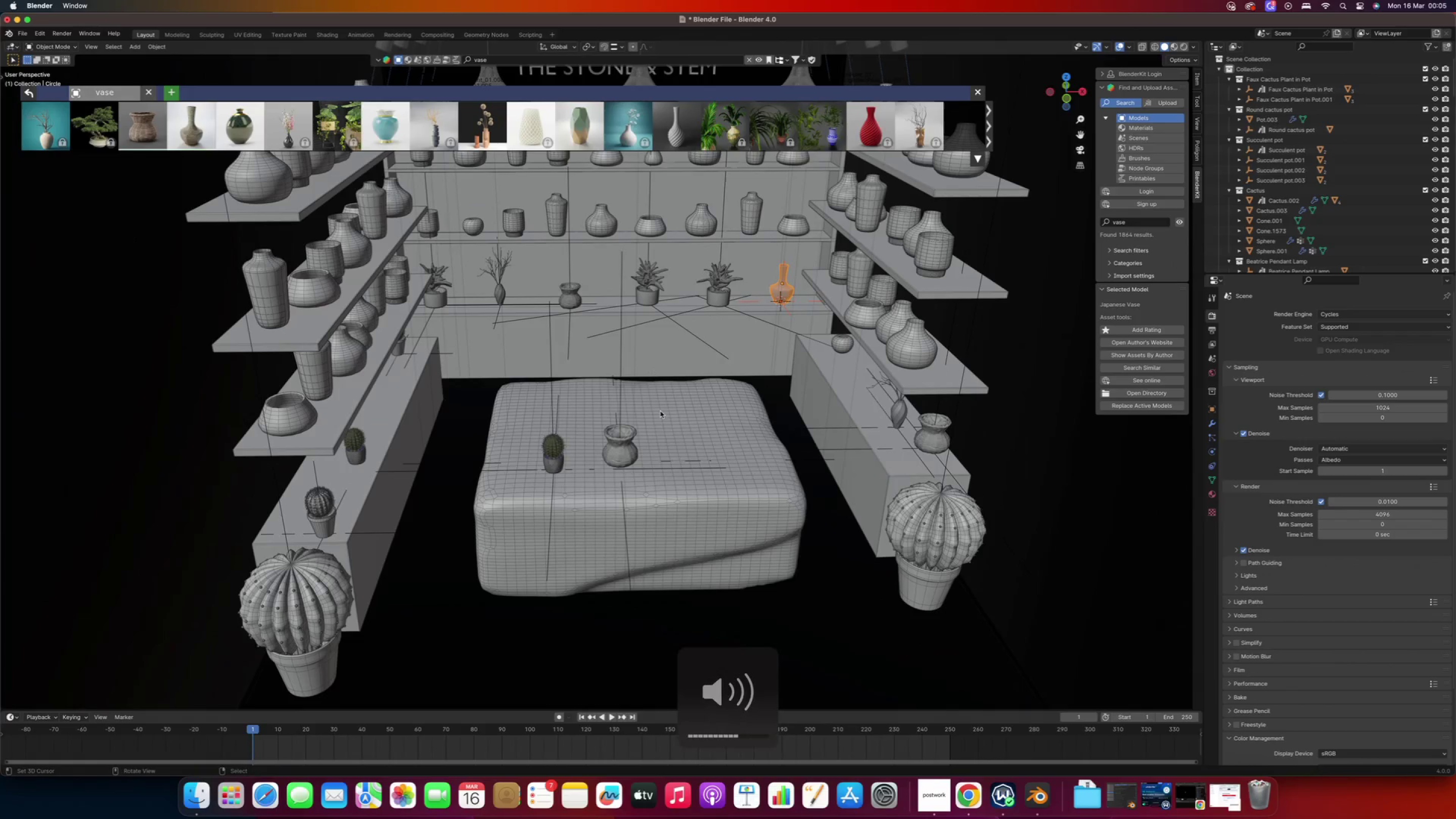 
key(VolumeDown)
 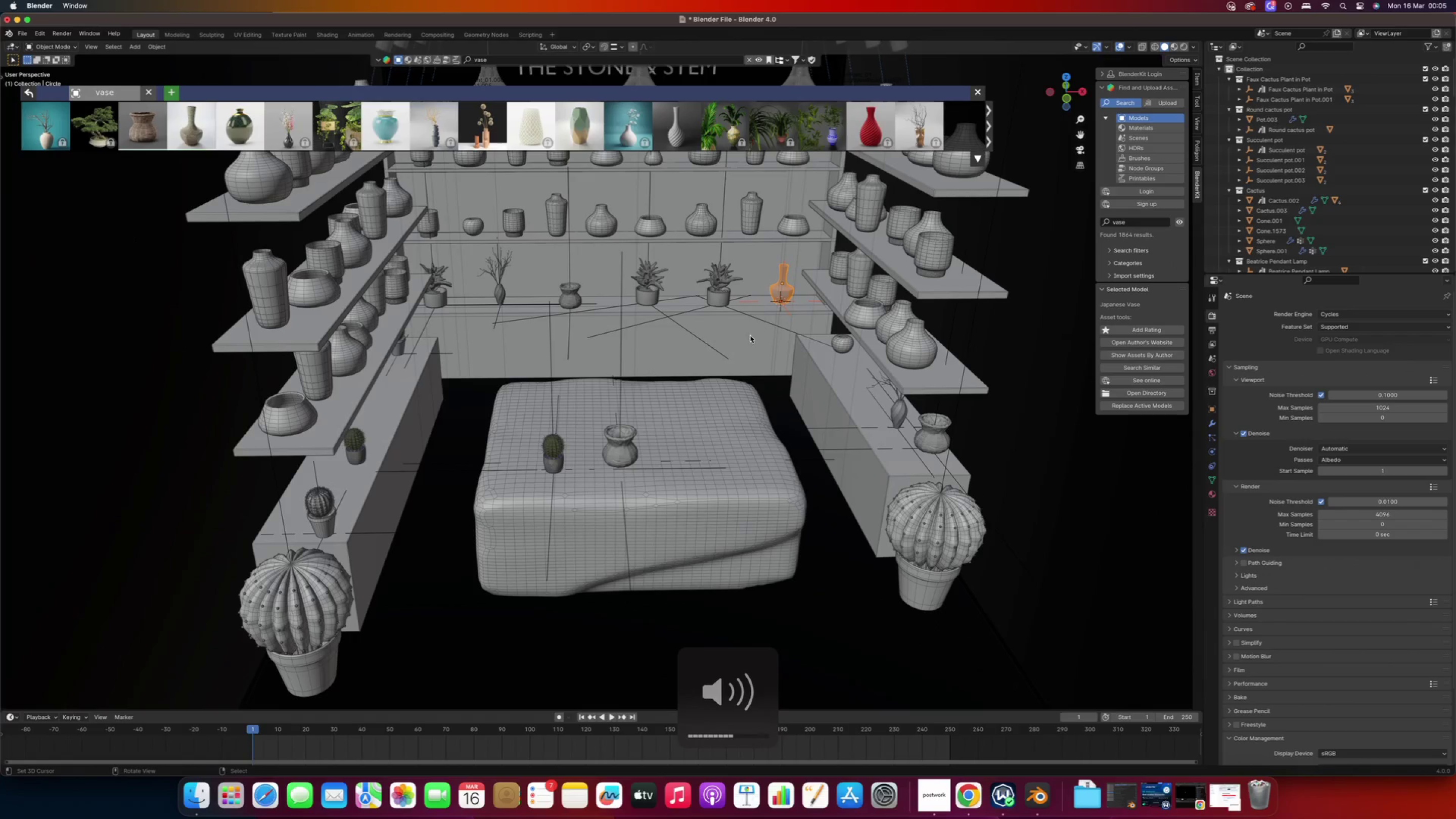 
scroll: coordinate [750, 336], scroll_direction: up, amount: 1.0
 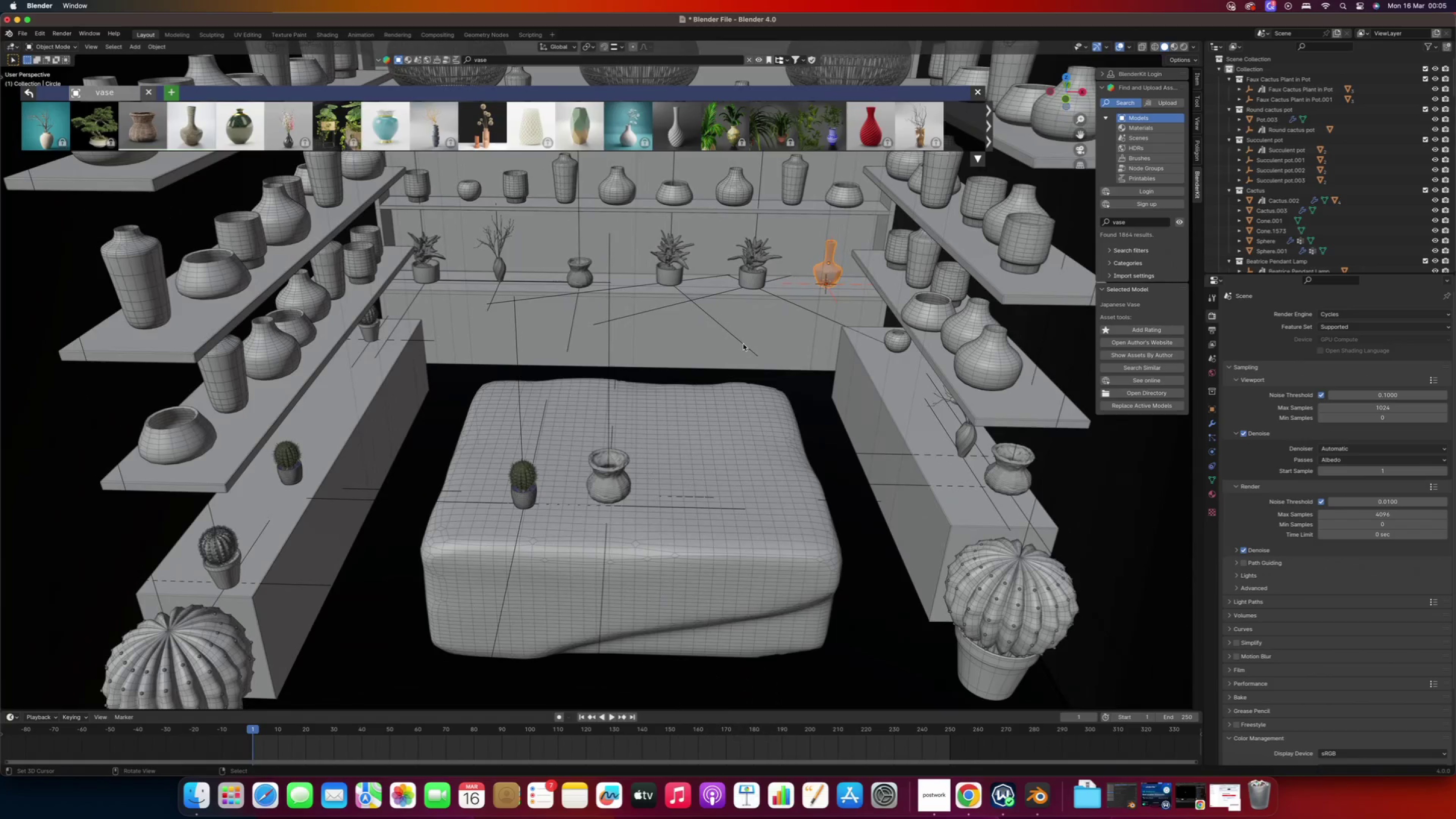 
hold_key(key=ShiftLeft, duration=0.63)
 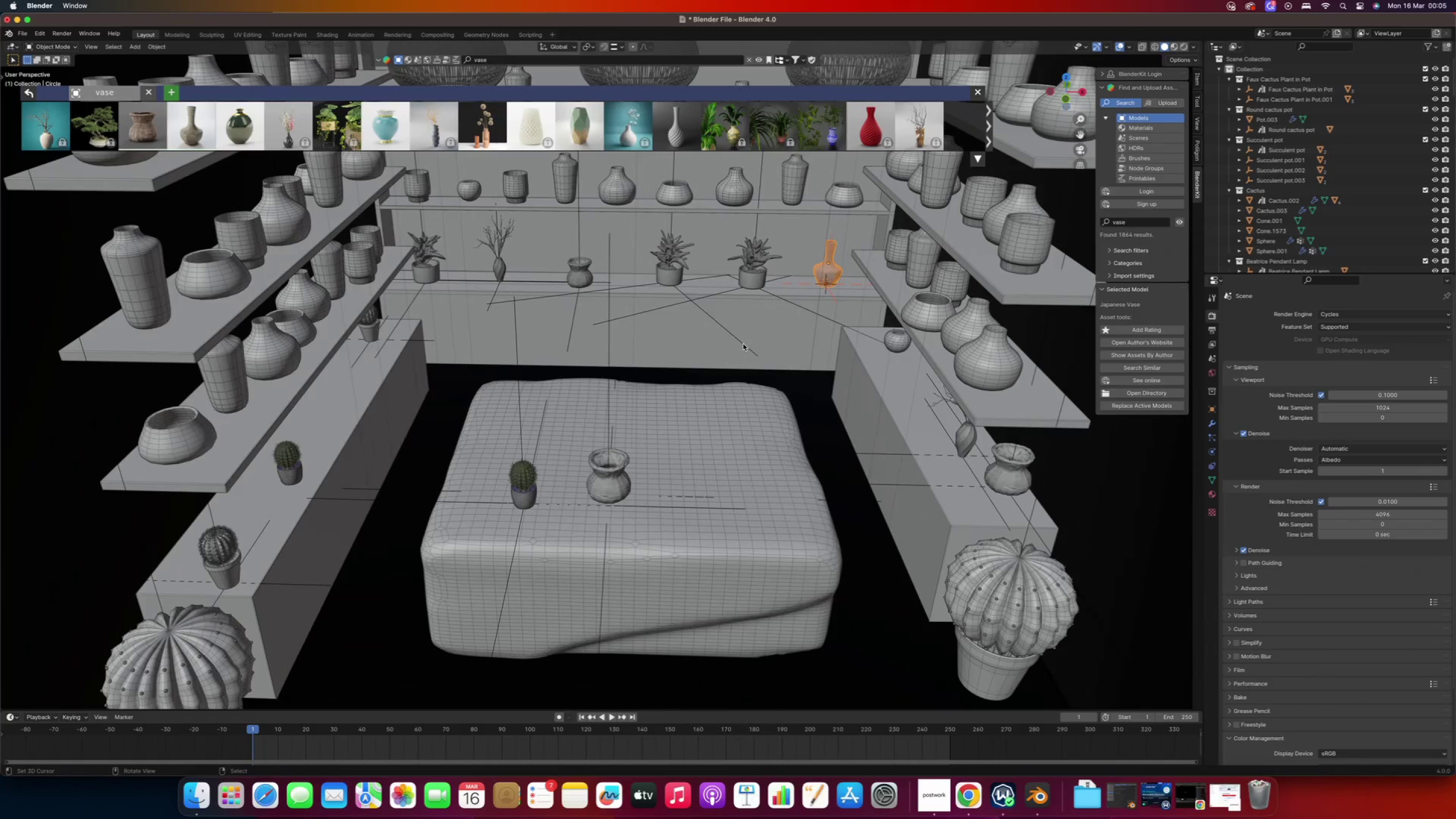 
key(Alt+D)
 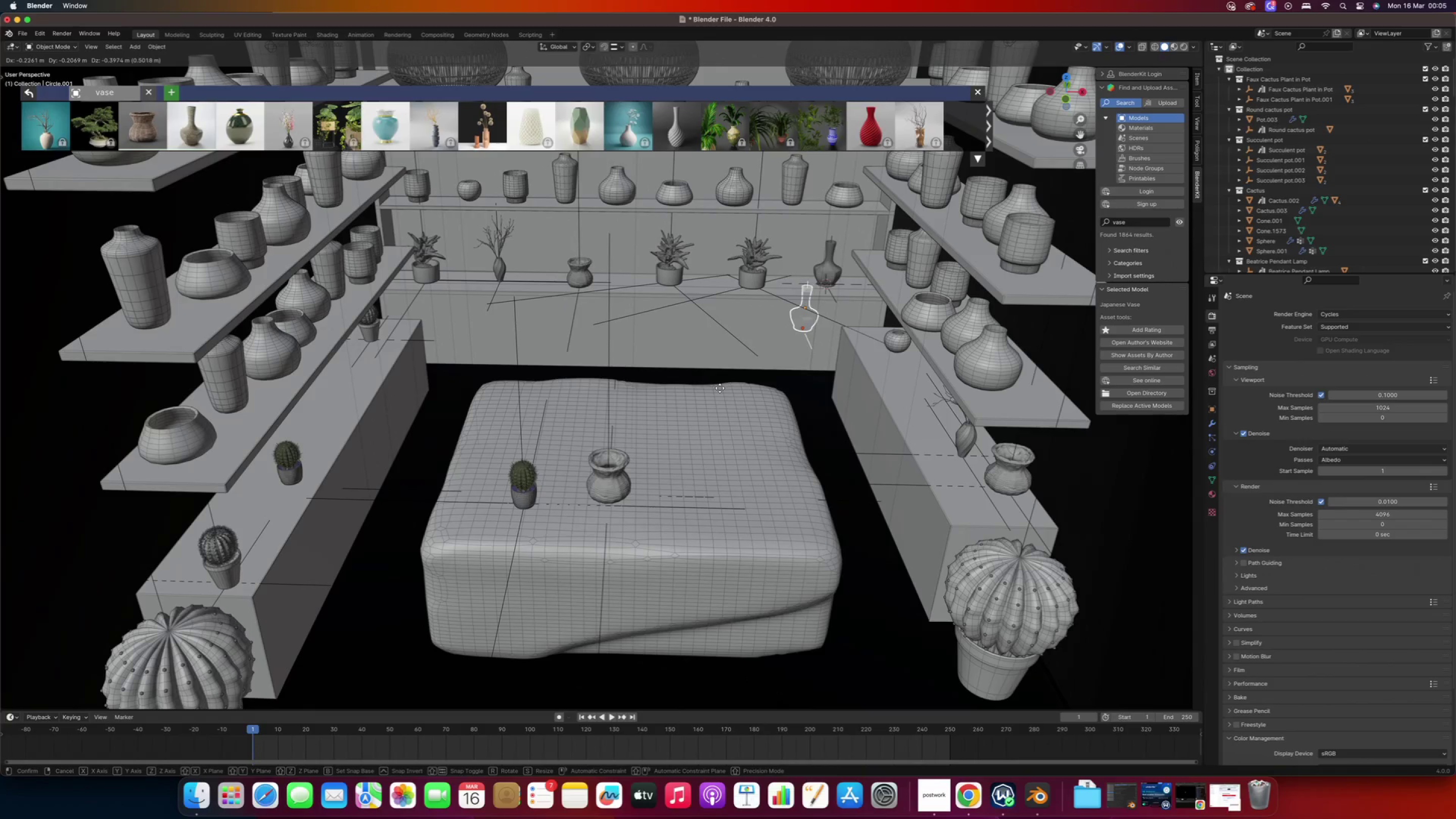 
key(Y)
 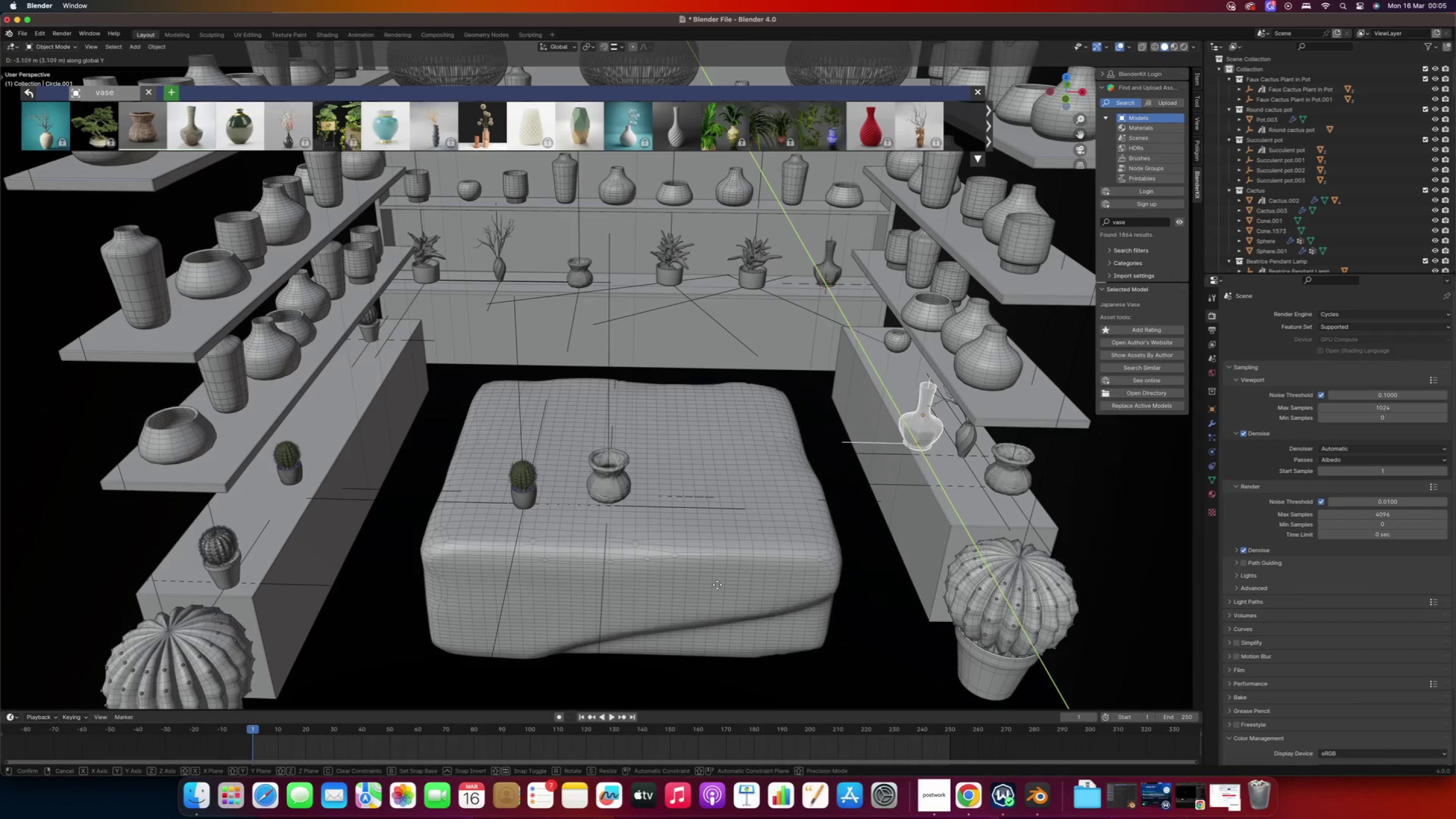 
left_click([717, 585])
 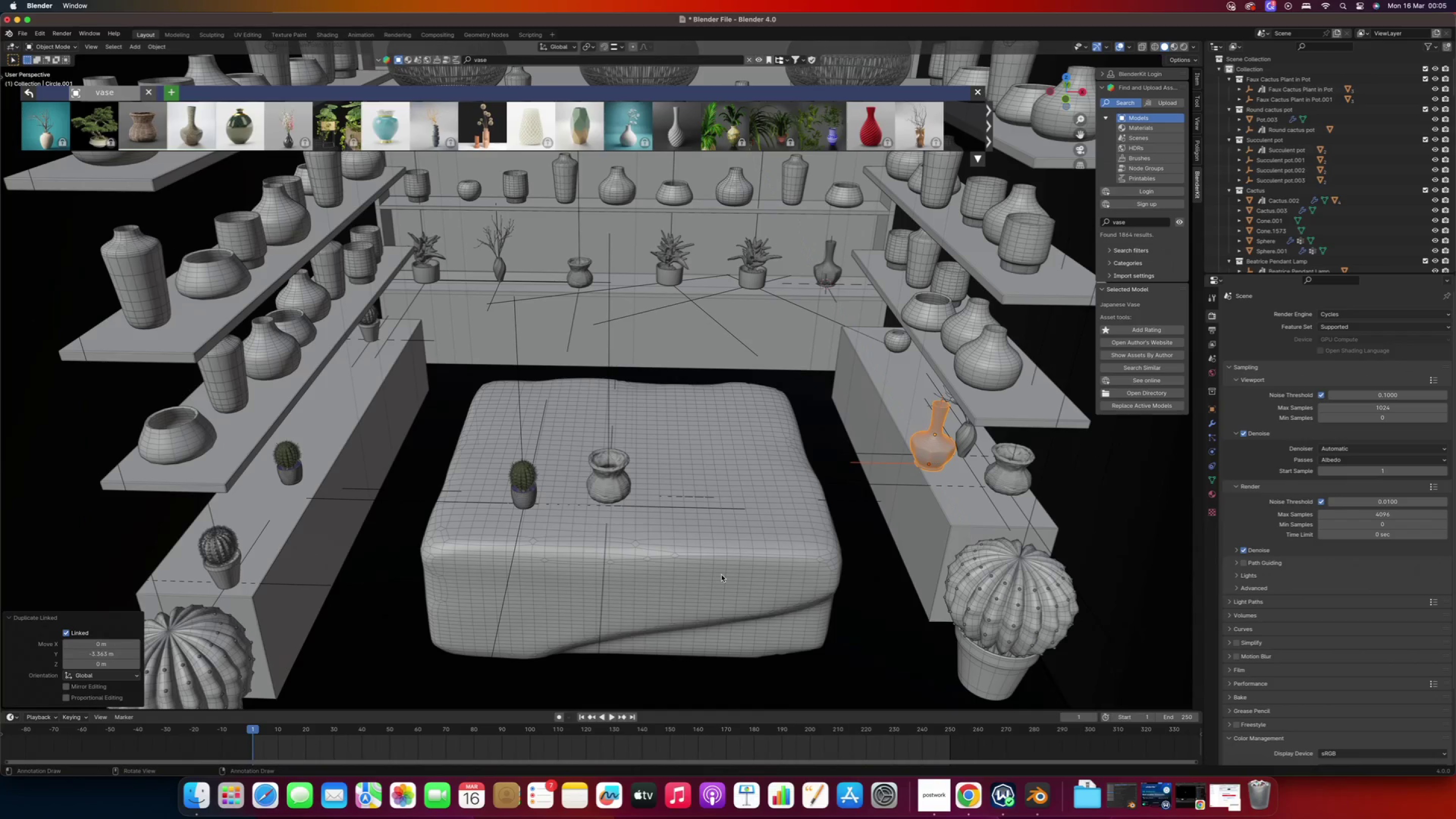 
type(gx)
 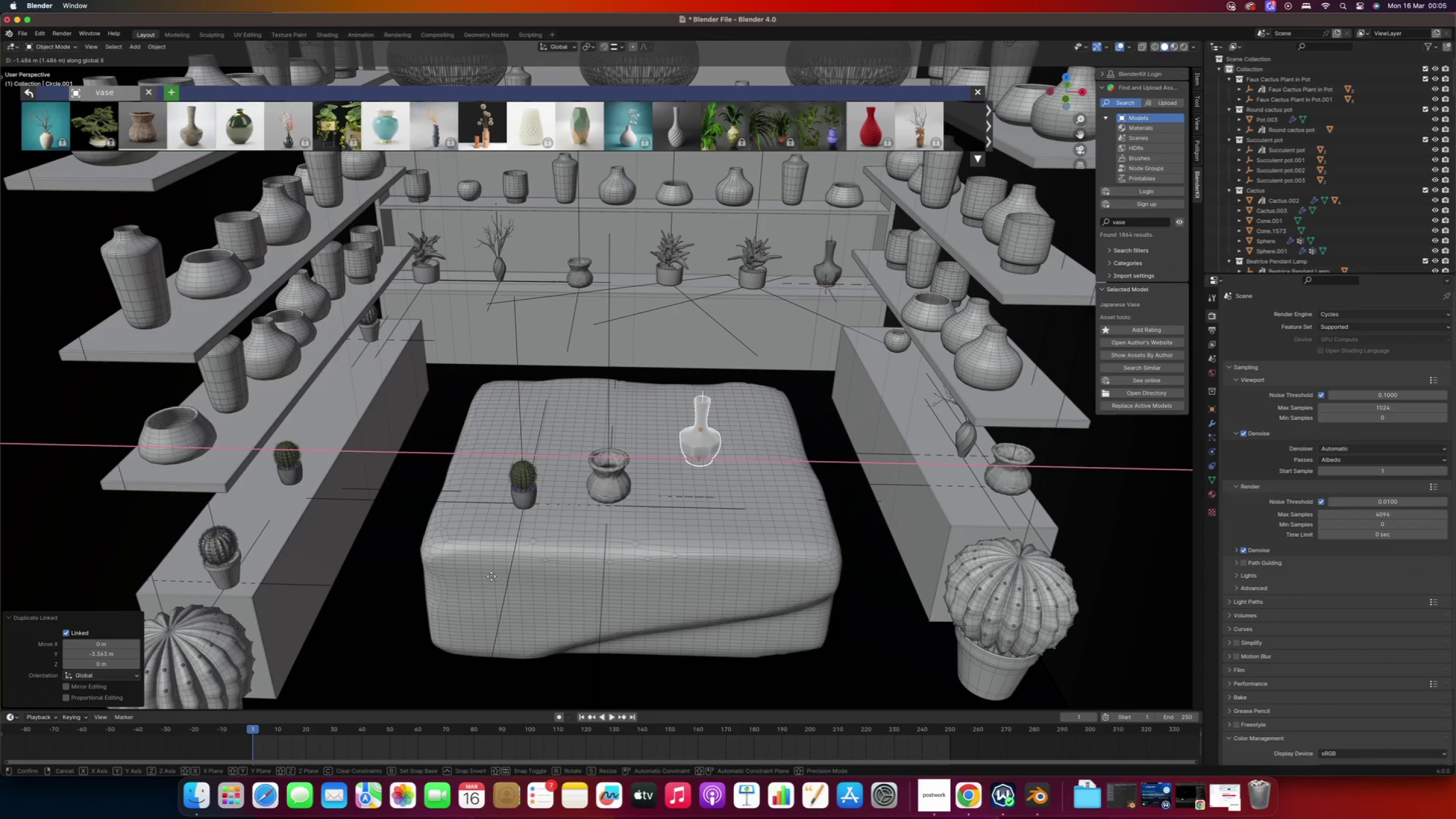 
left_click([492, 578])
 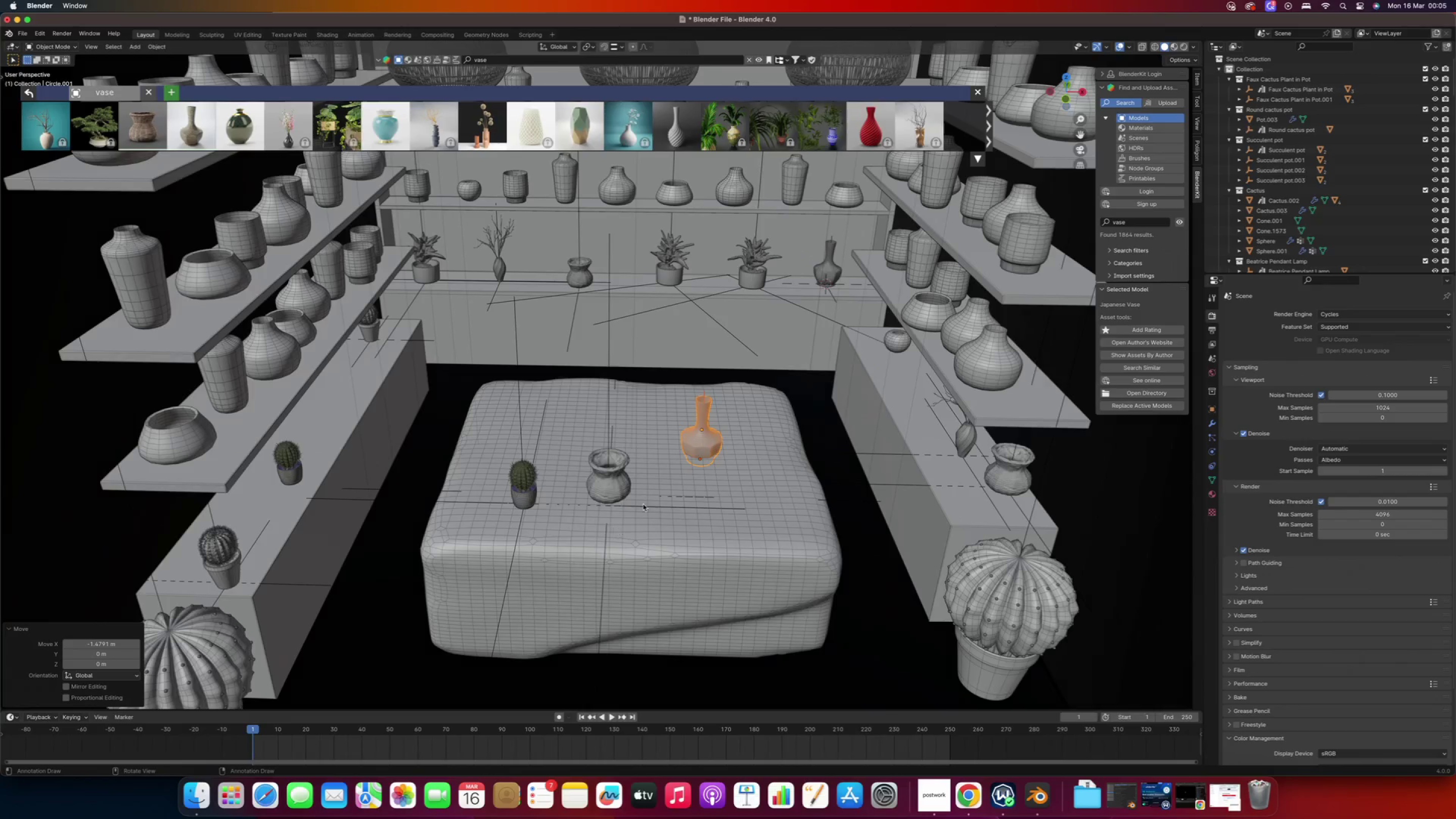 
scroll: coordinate [643, 504], scroll_direction: up, amount: 9.0
 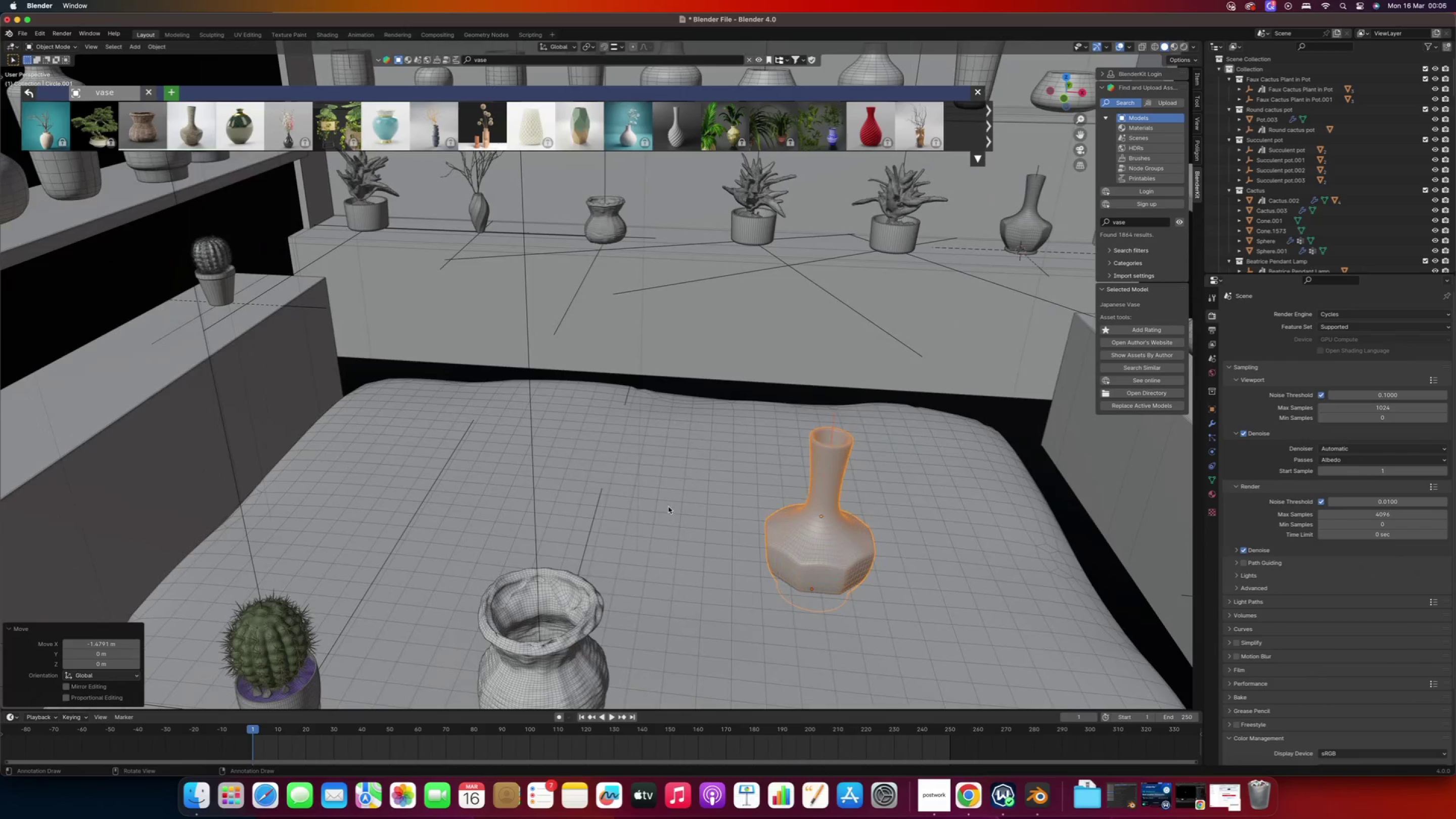 
type(gz)
 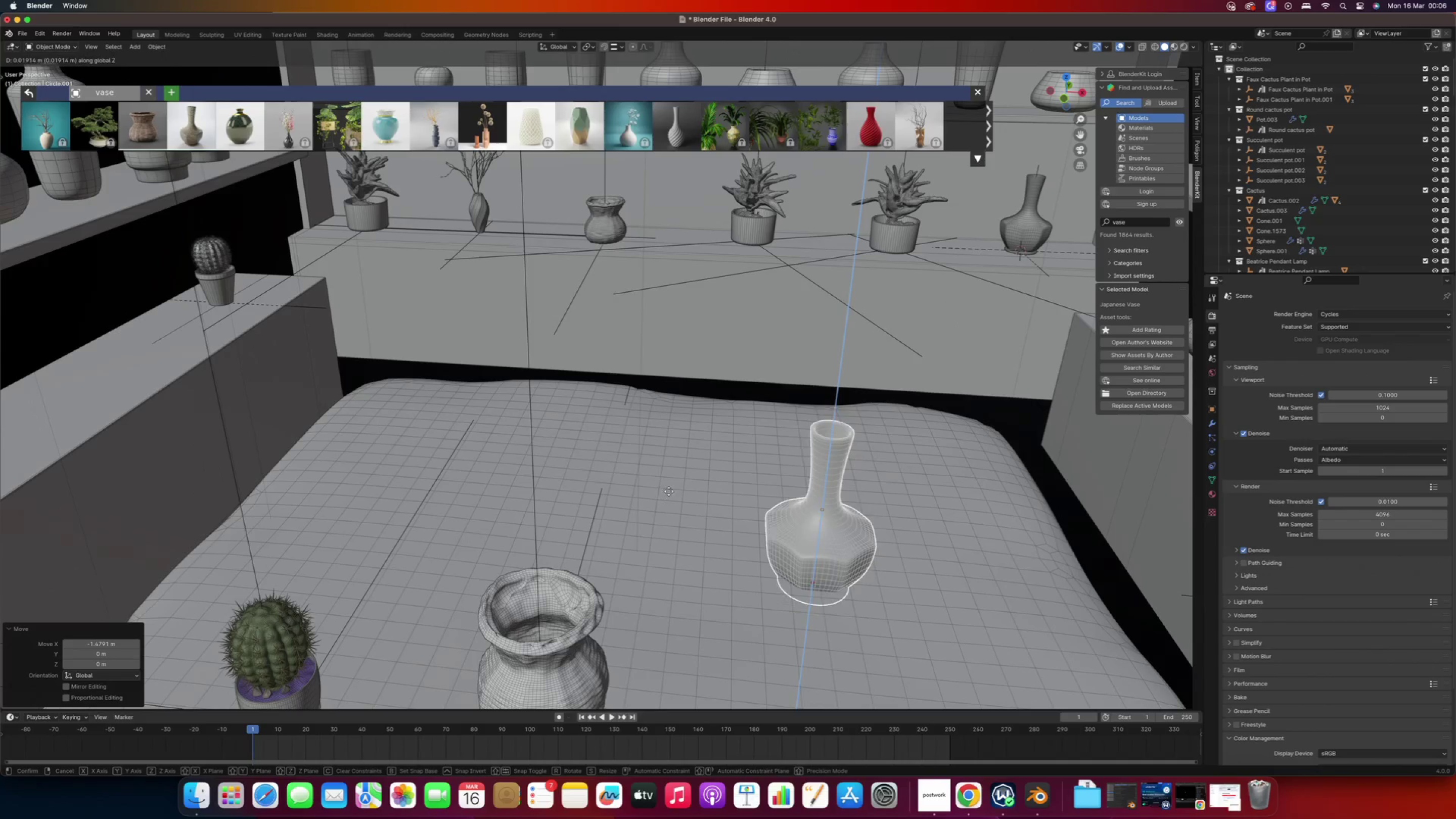 
hold_key(key=OptionLeft, duration=2.53)
 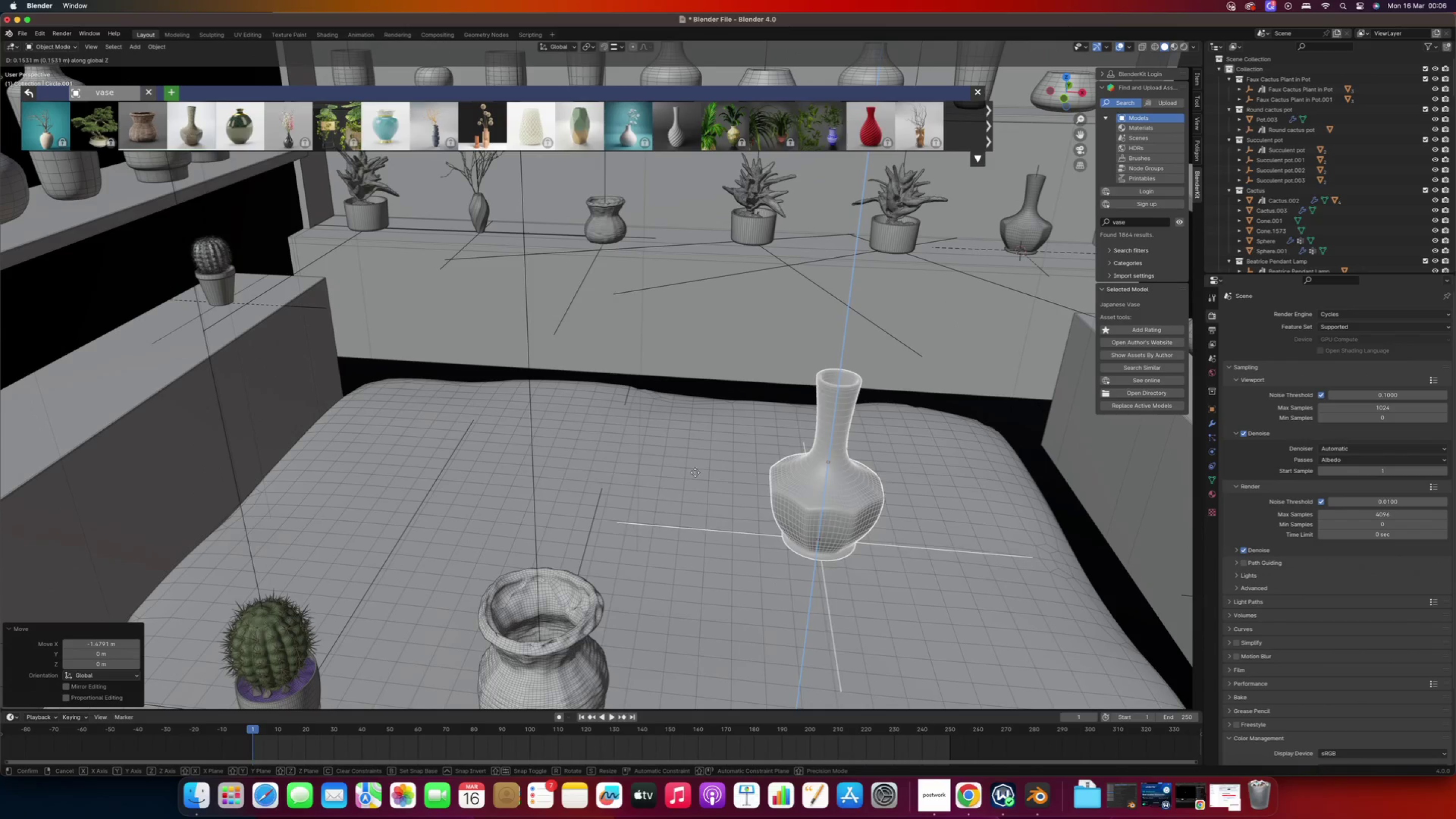 
hold_key(key=ControlLeft, duration=1.79)
left_click([691, 491])
 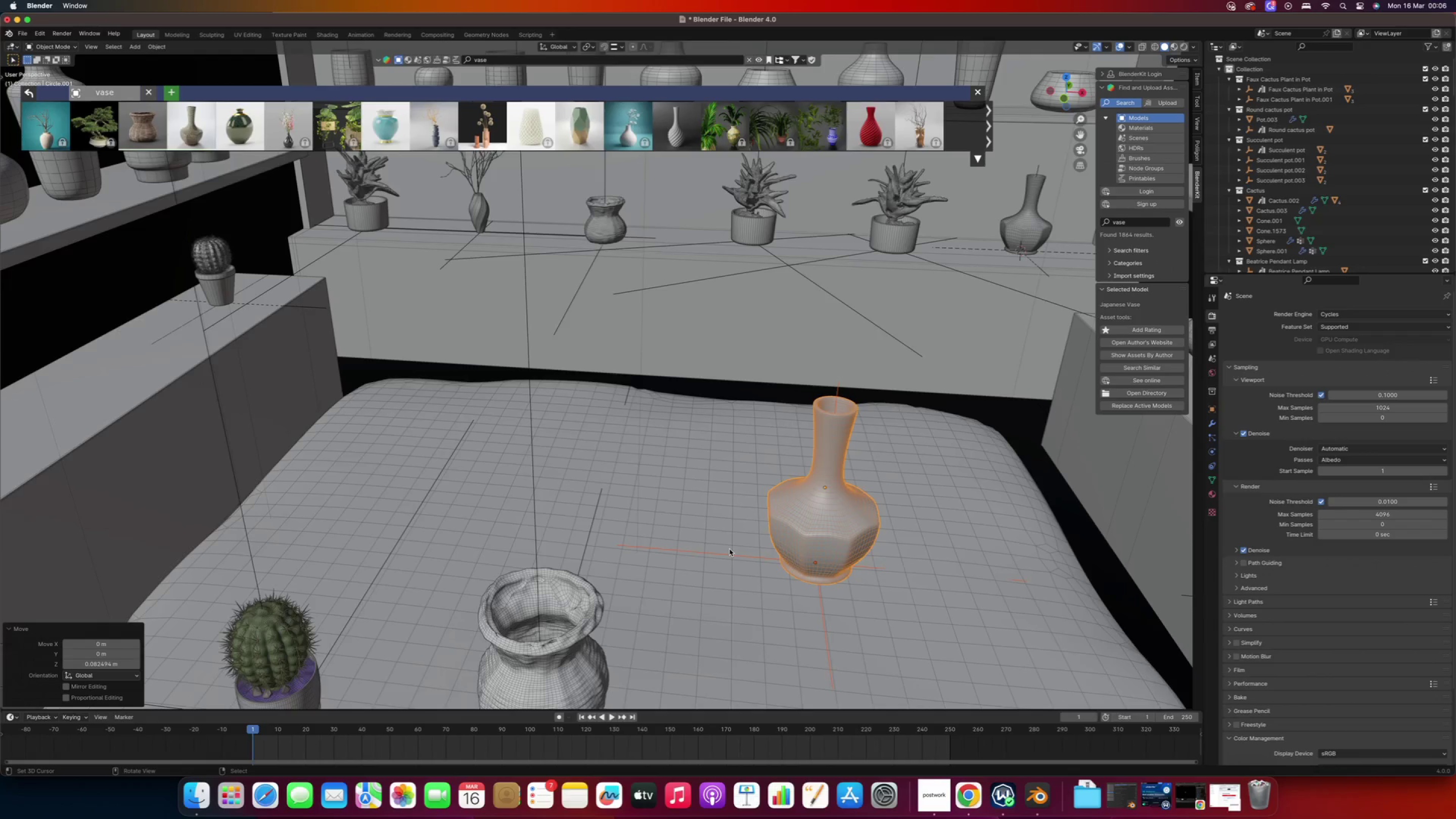 
scroll: coordinate [730, 549], scroll_direction: down, amount: 2.0
 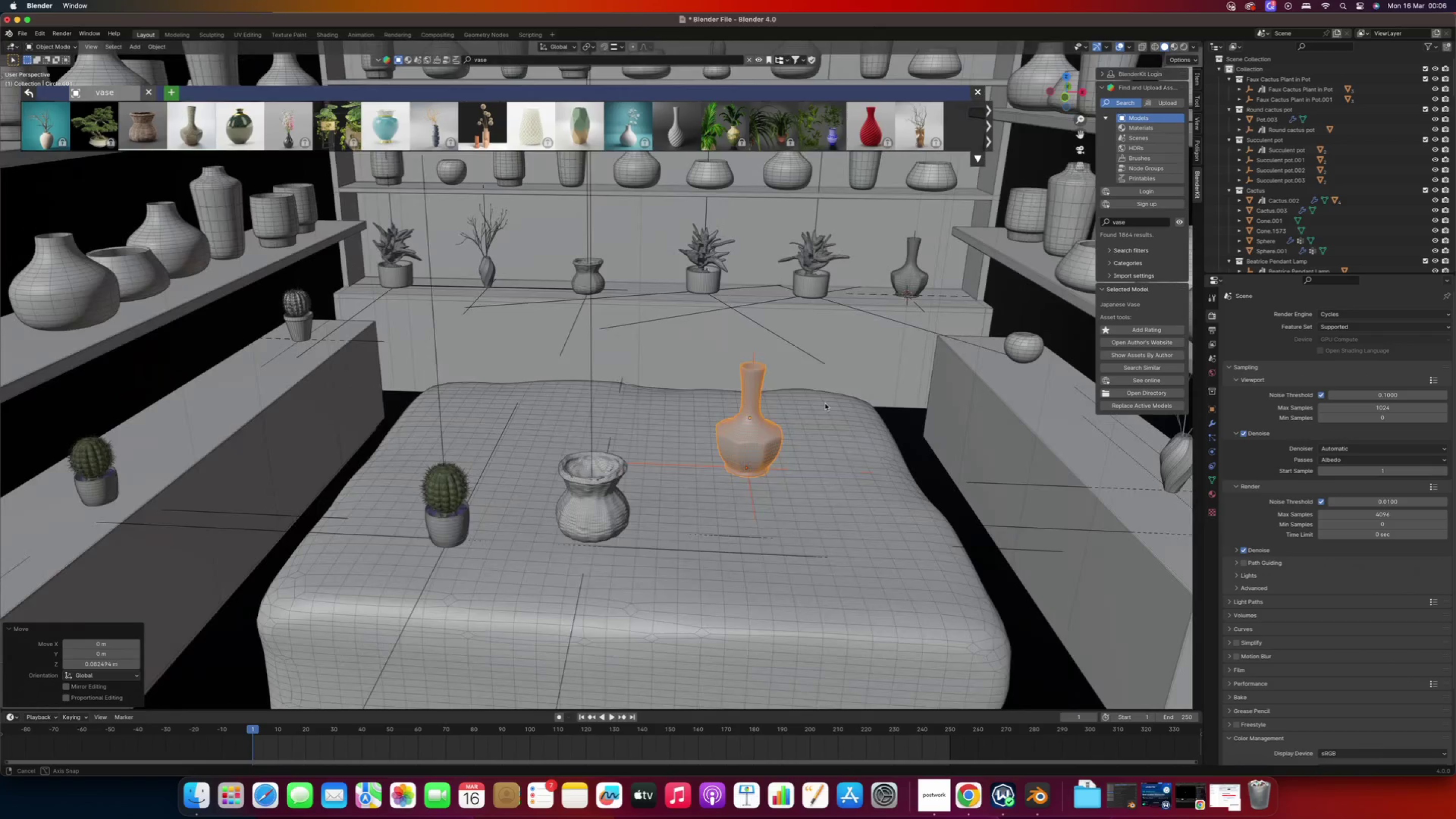 
left_click([1026, 393])
 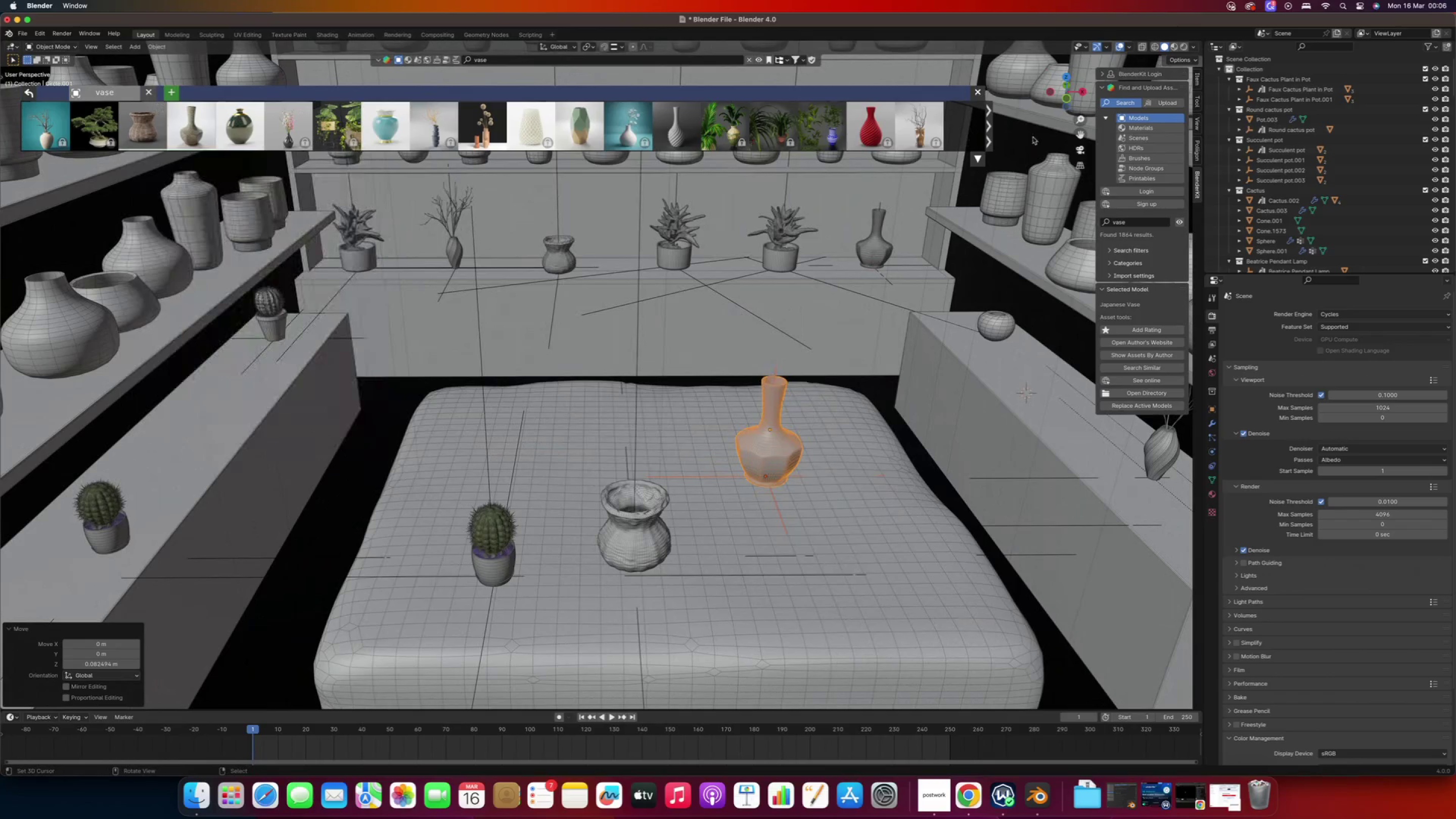 
wait(6.36)
 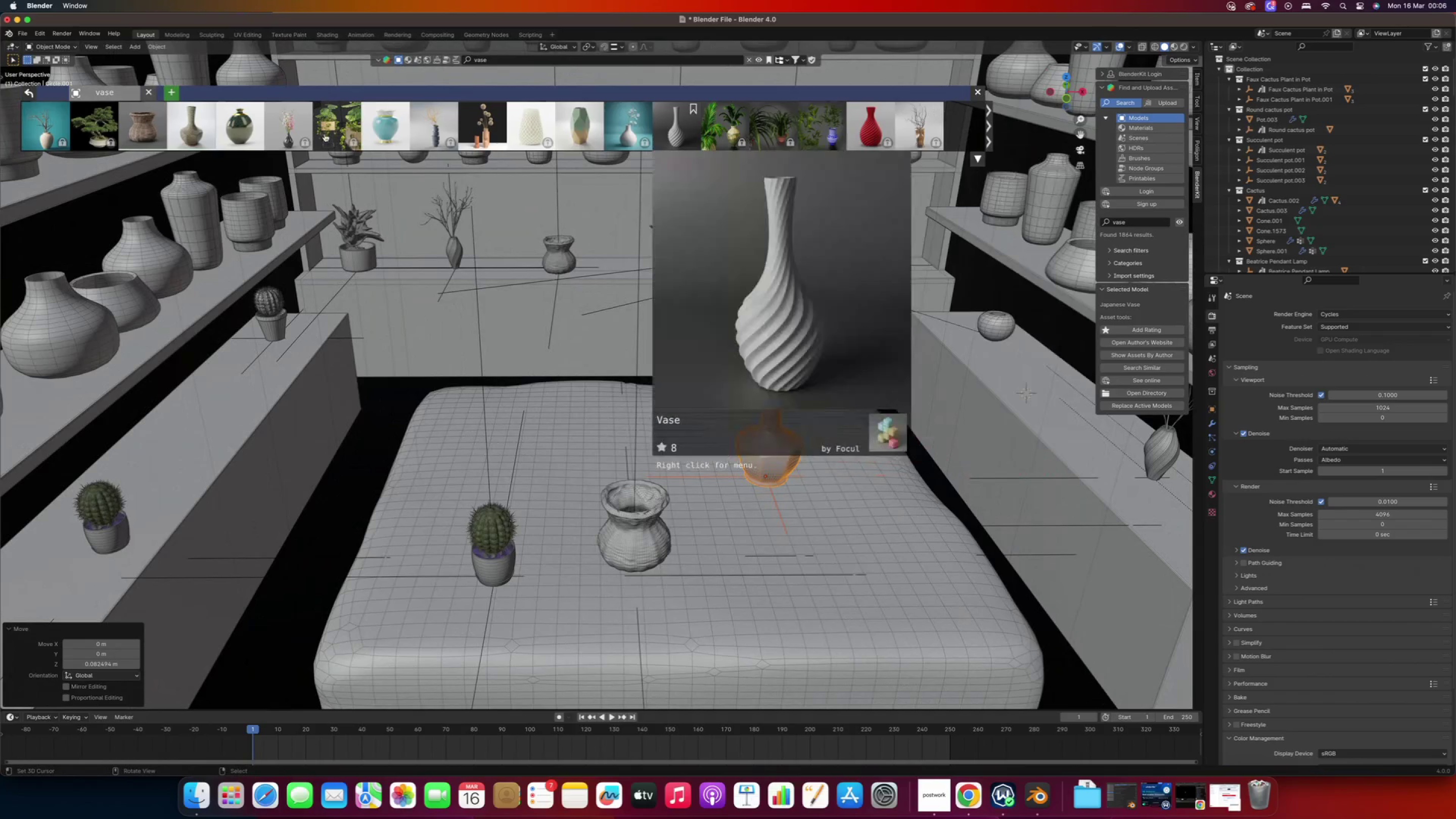 
left_click([991, 130])
 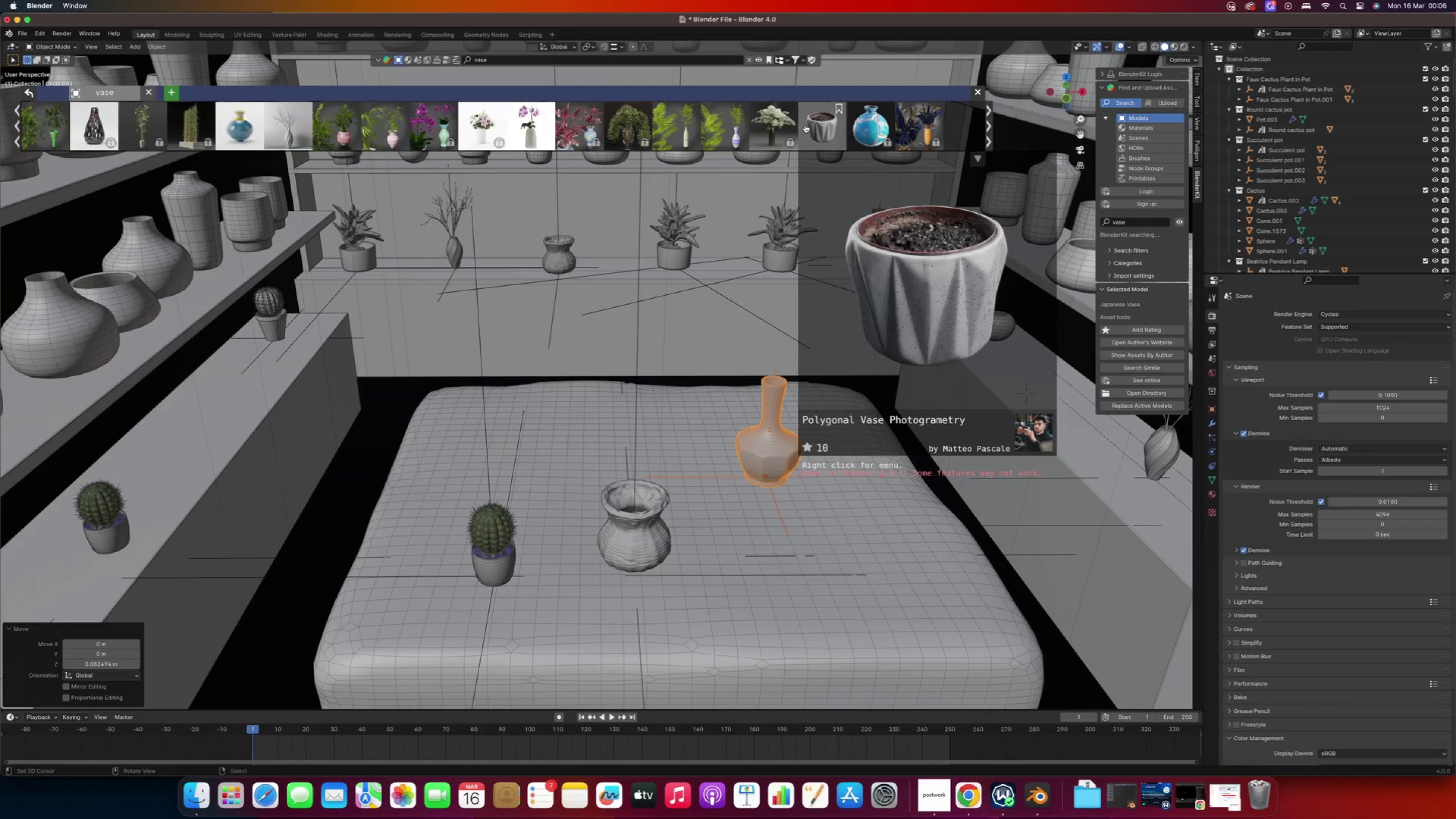 
left_click([812, 125])
 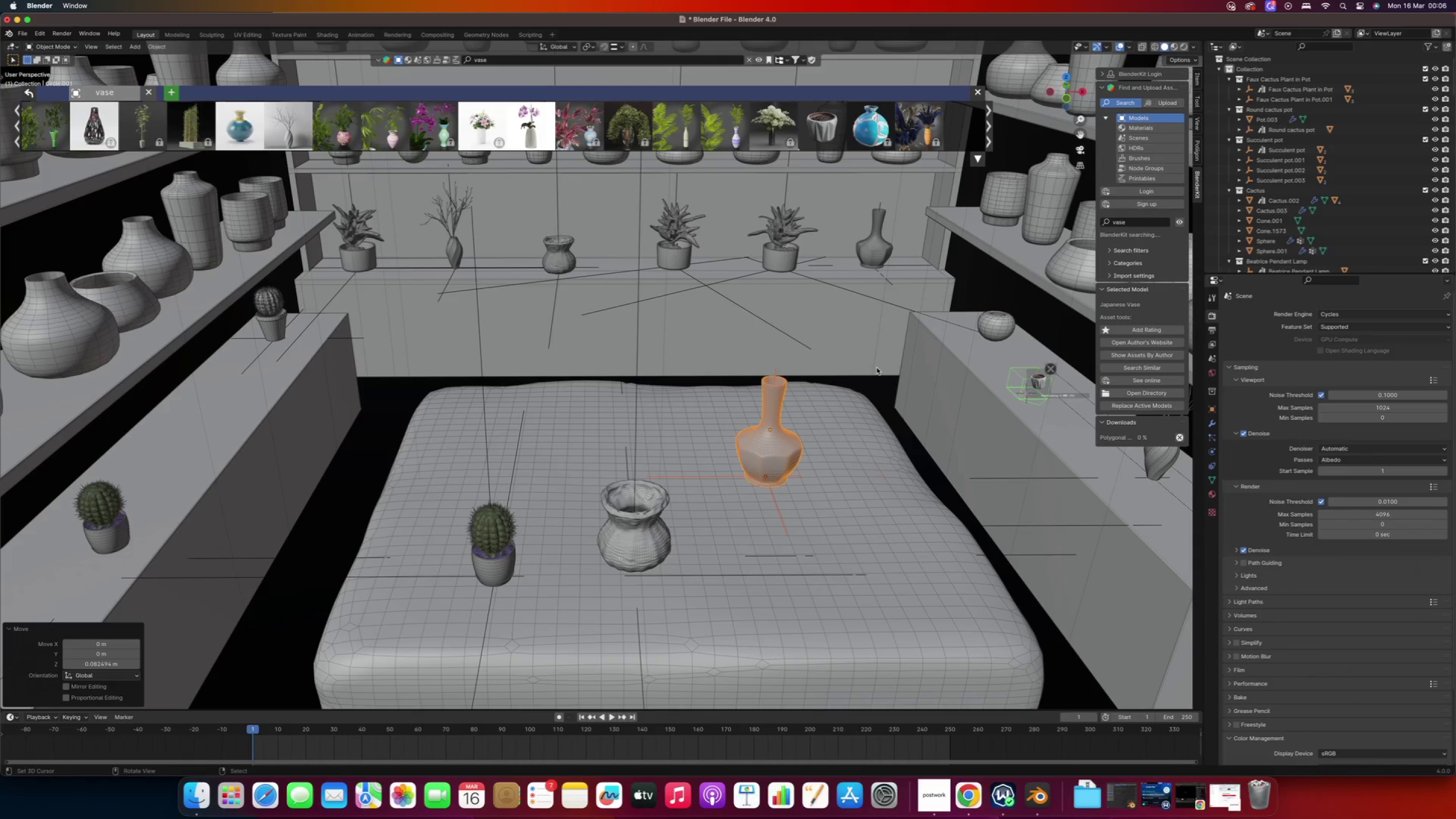 
wait(13.66)
 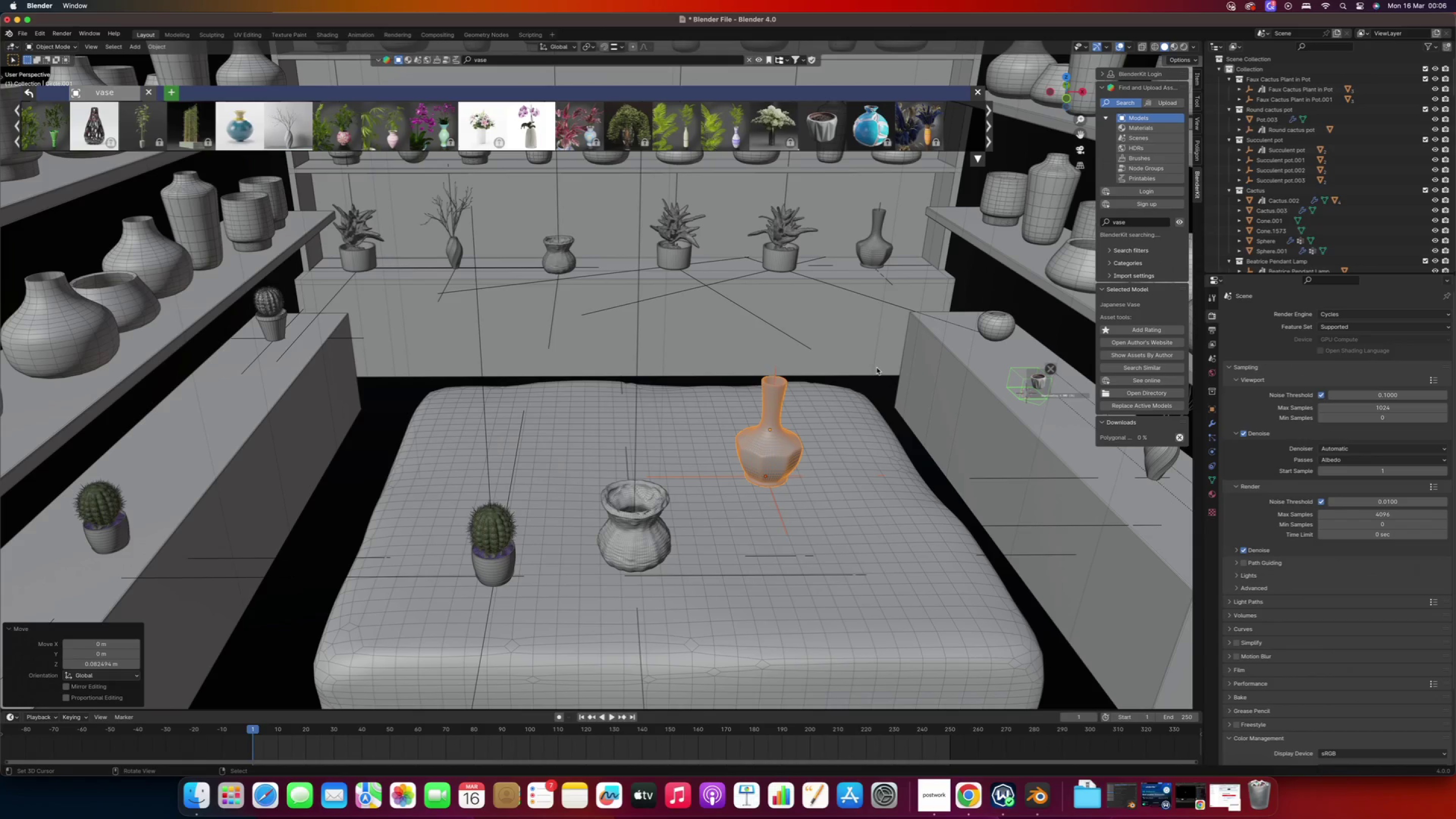 
scroll: coordinate [668, 385], scroll_direction: down, amount: 14.0
 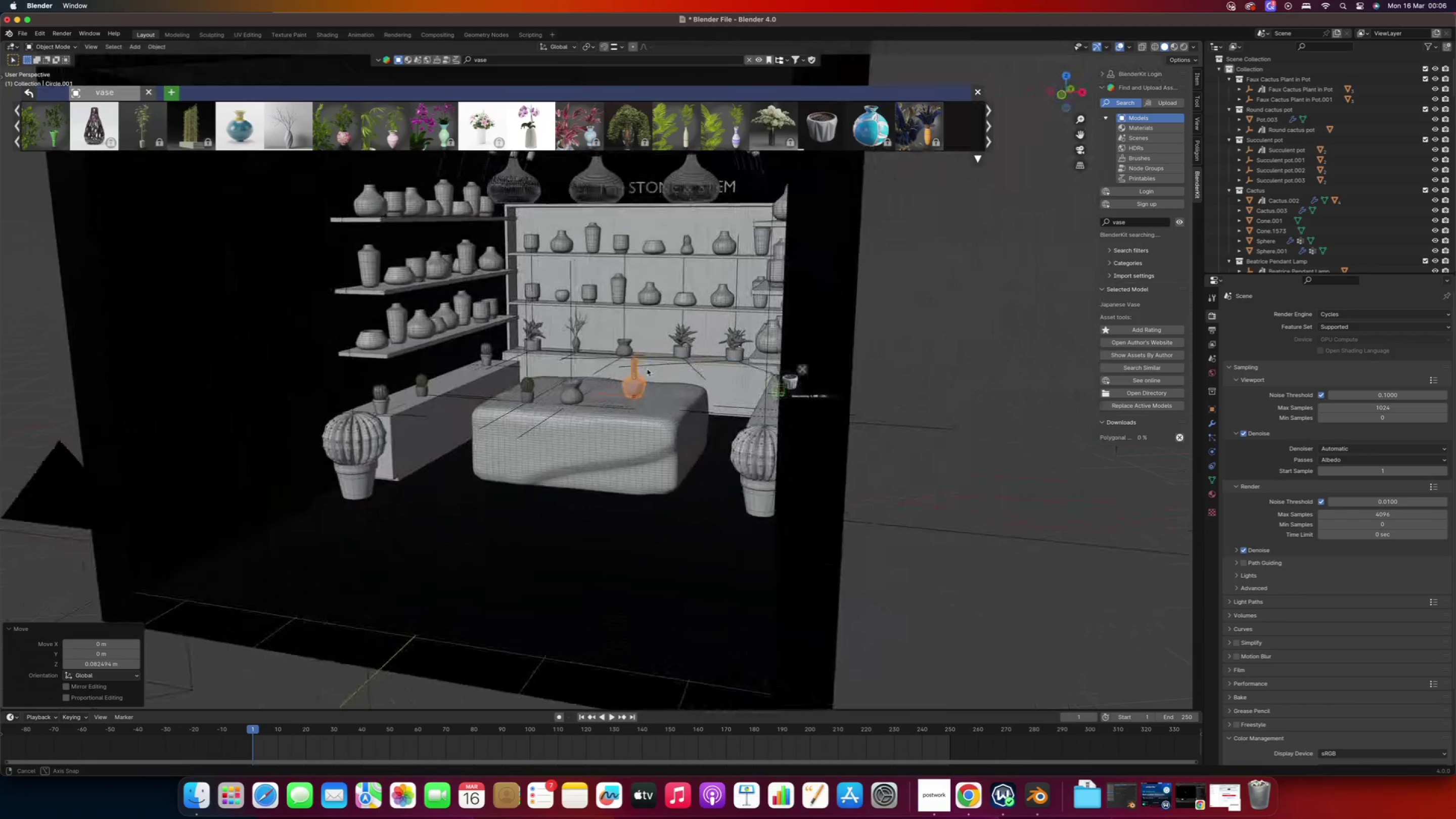 
right_click([699, 579])
 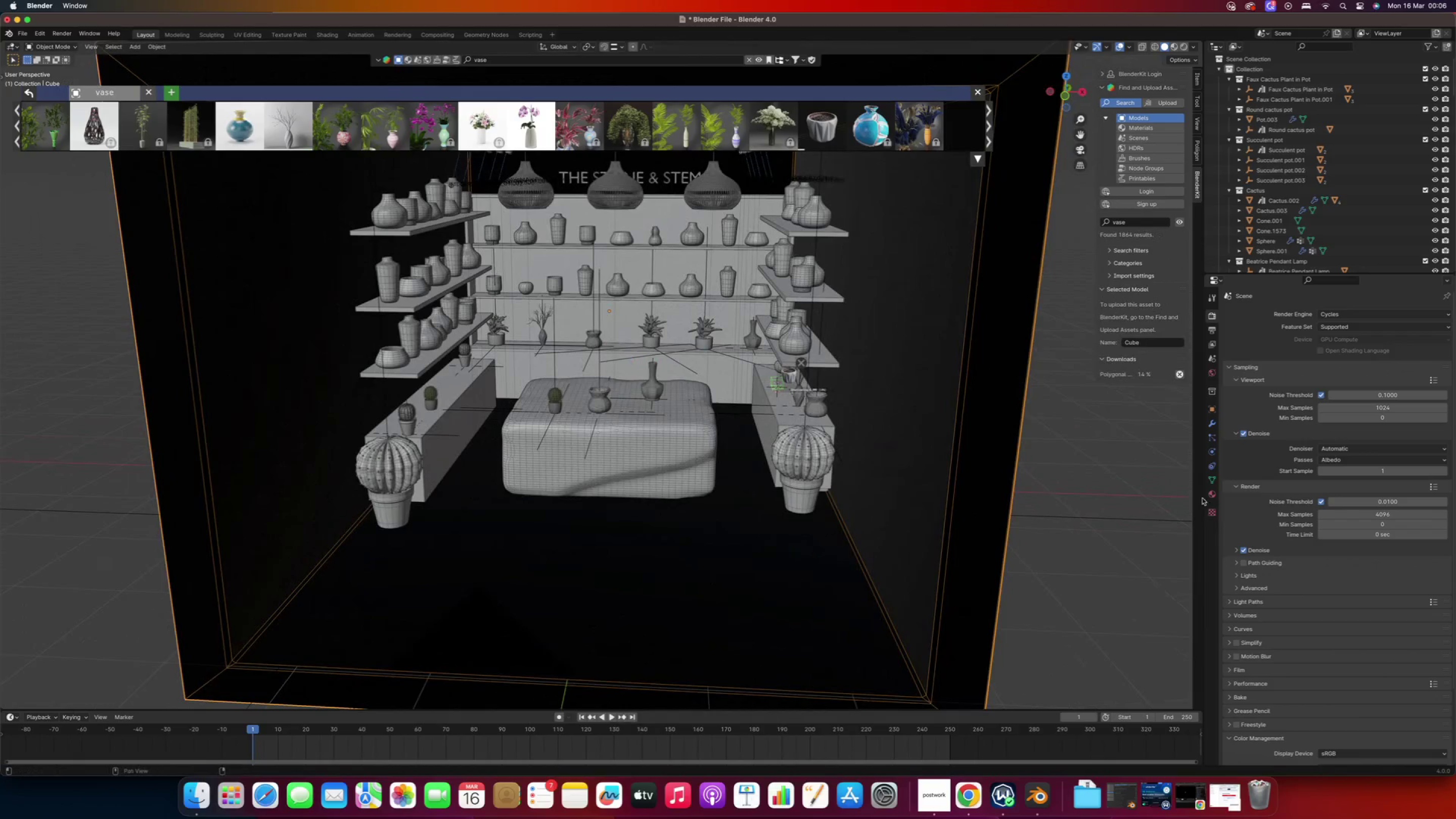 
left_click([1208, 497])
 